 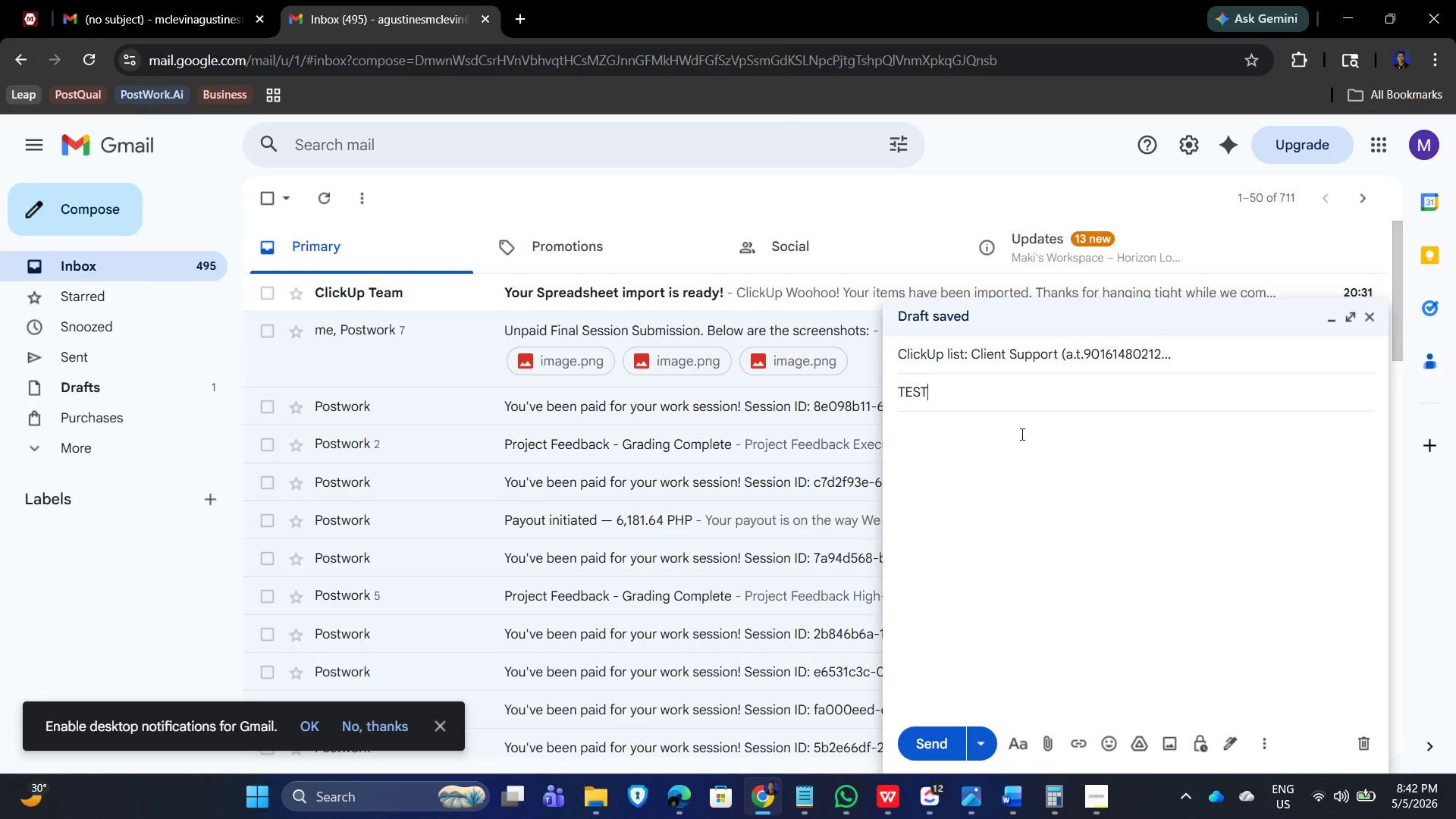 
left_click([1006, 483])
 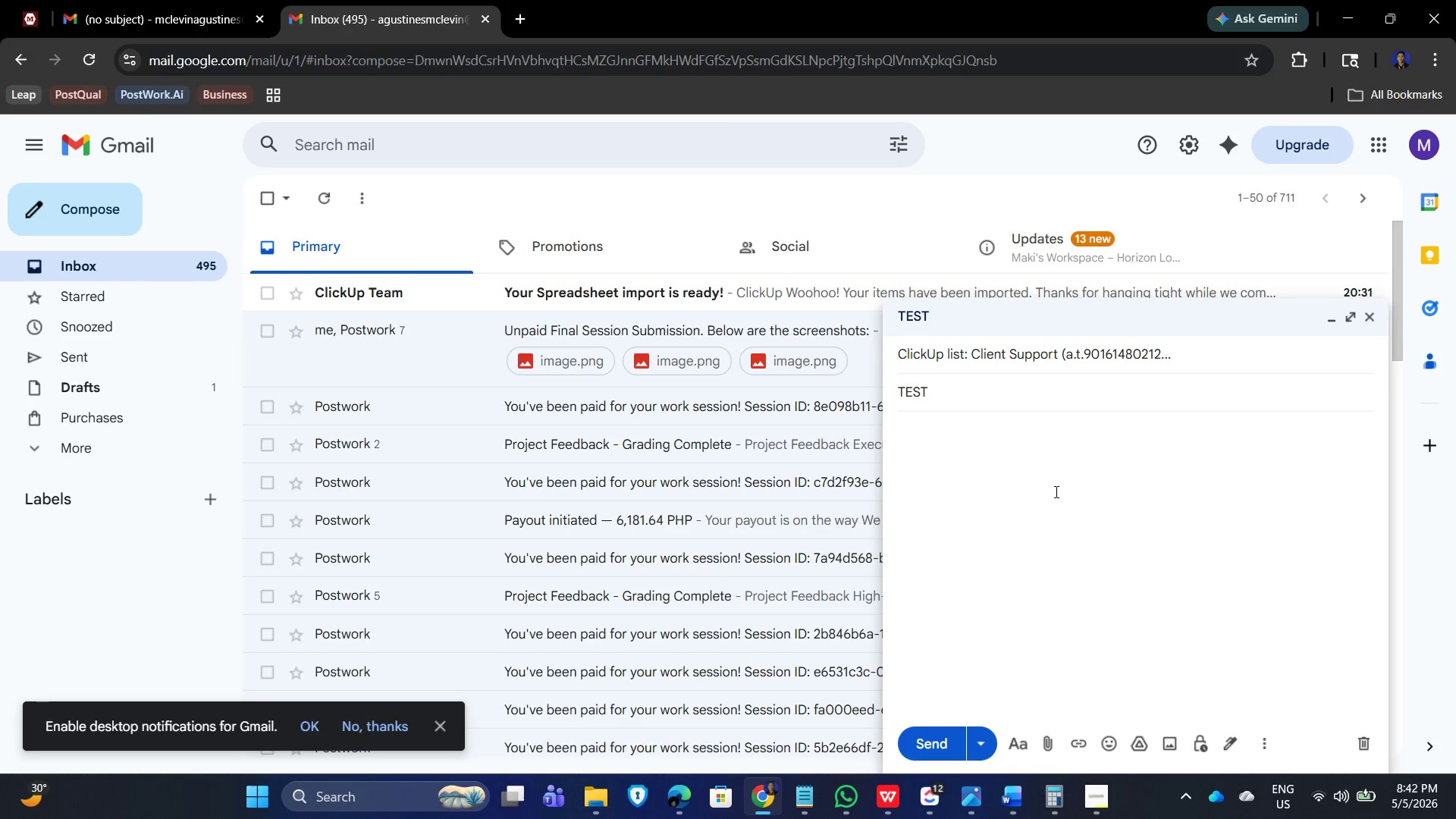 
type(AAAAAAA)
 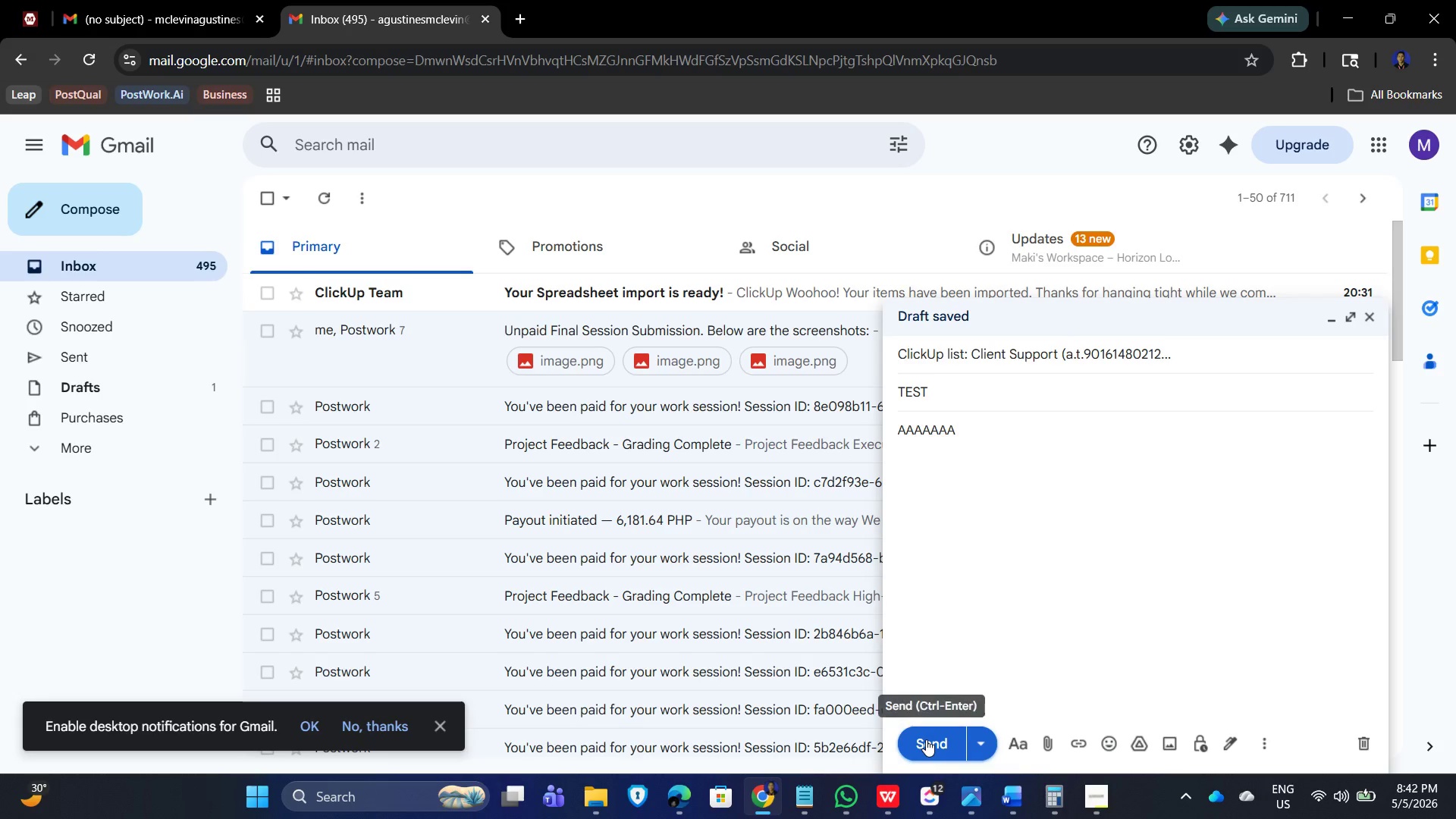 
wait(5.38)
 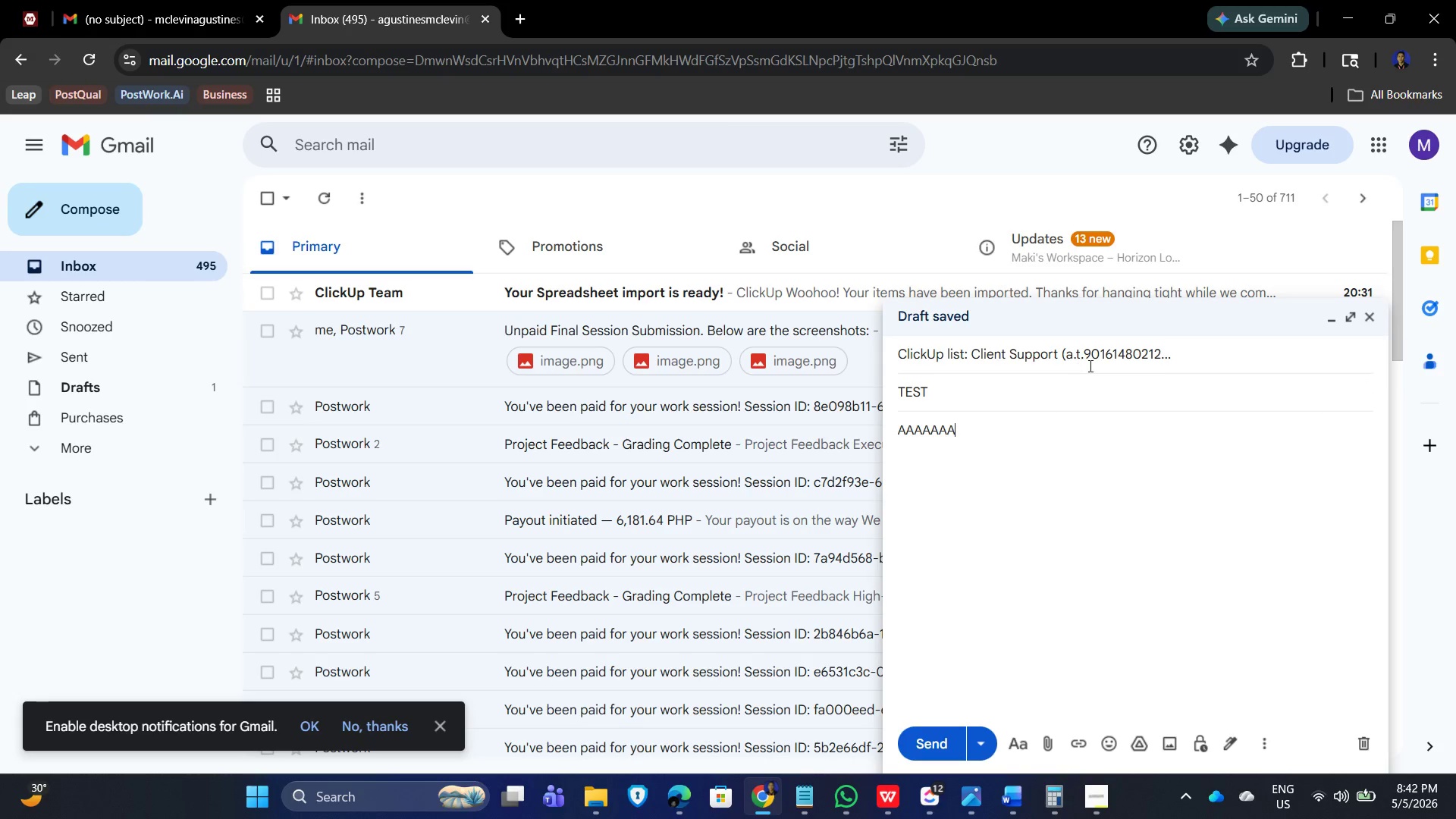 
left_click([1064, 356])
 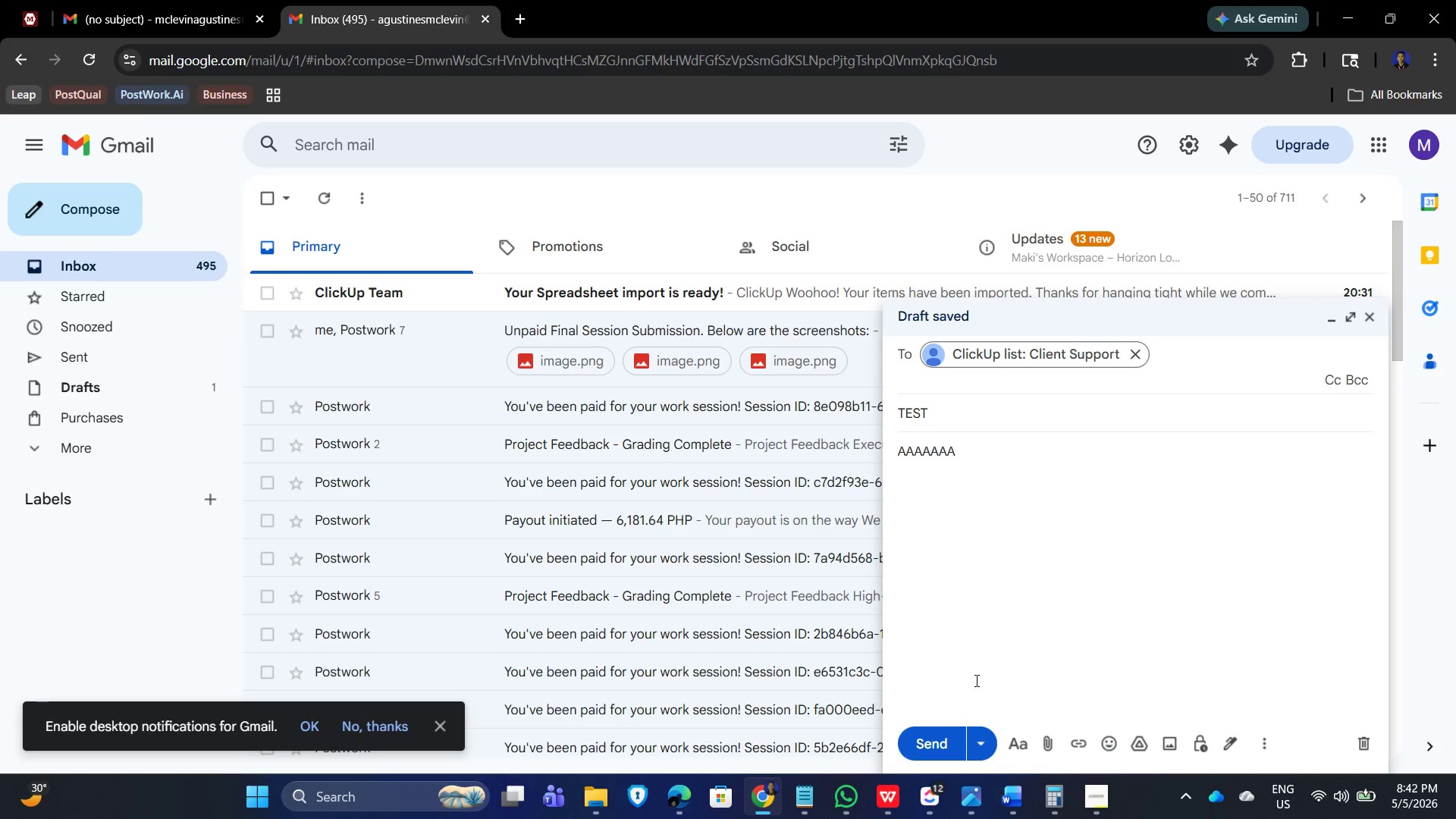 
left_click([937, 746])
 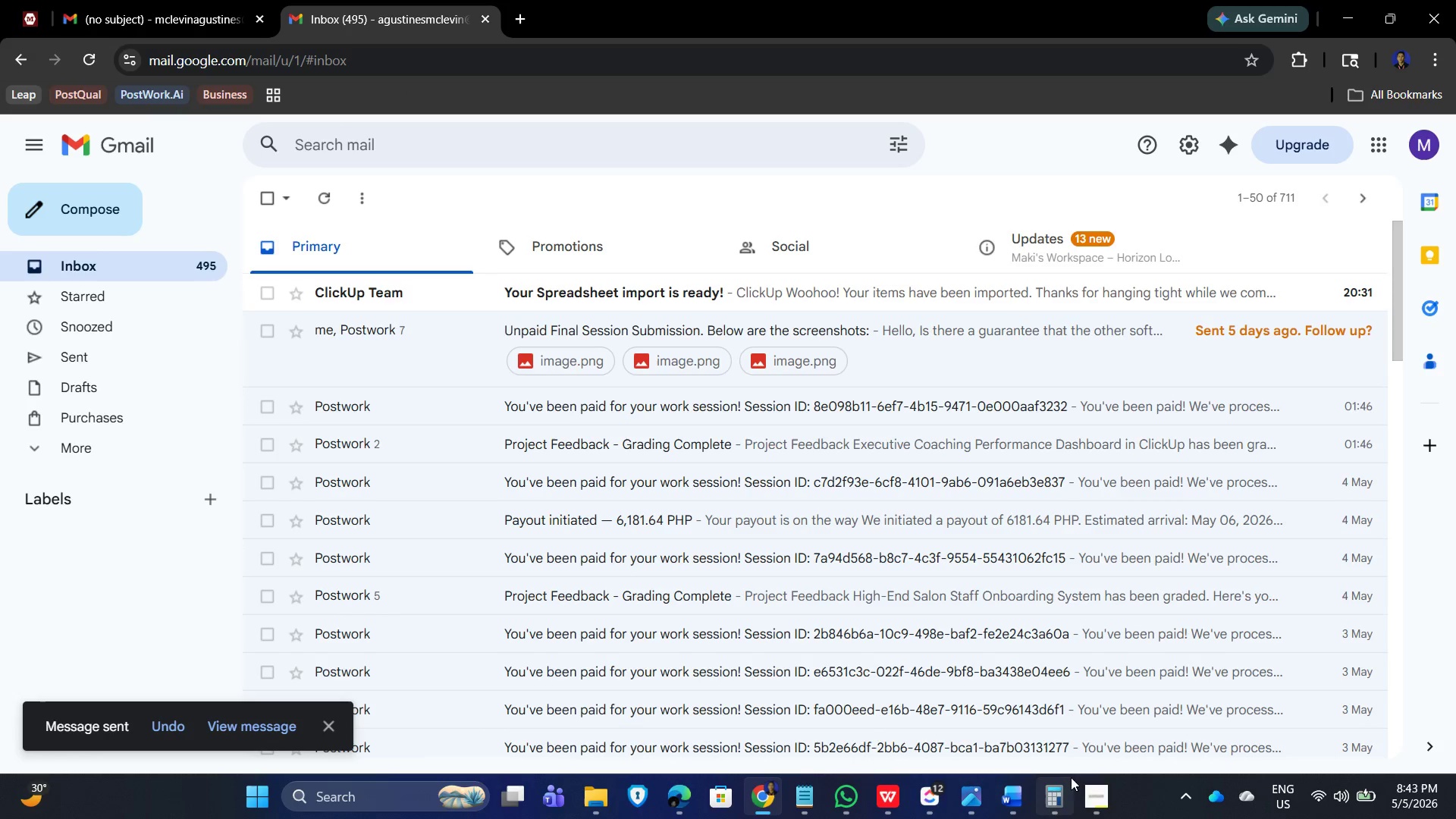 
wait(6.83)
 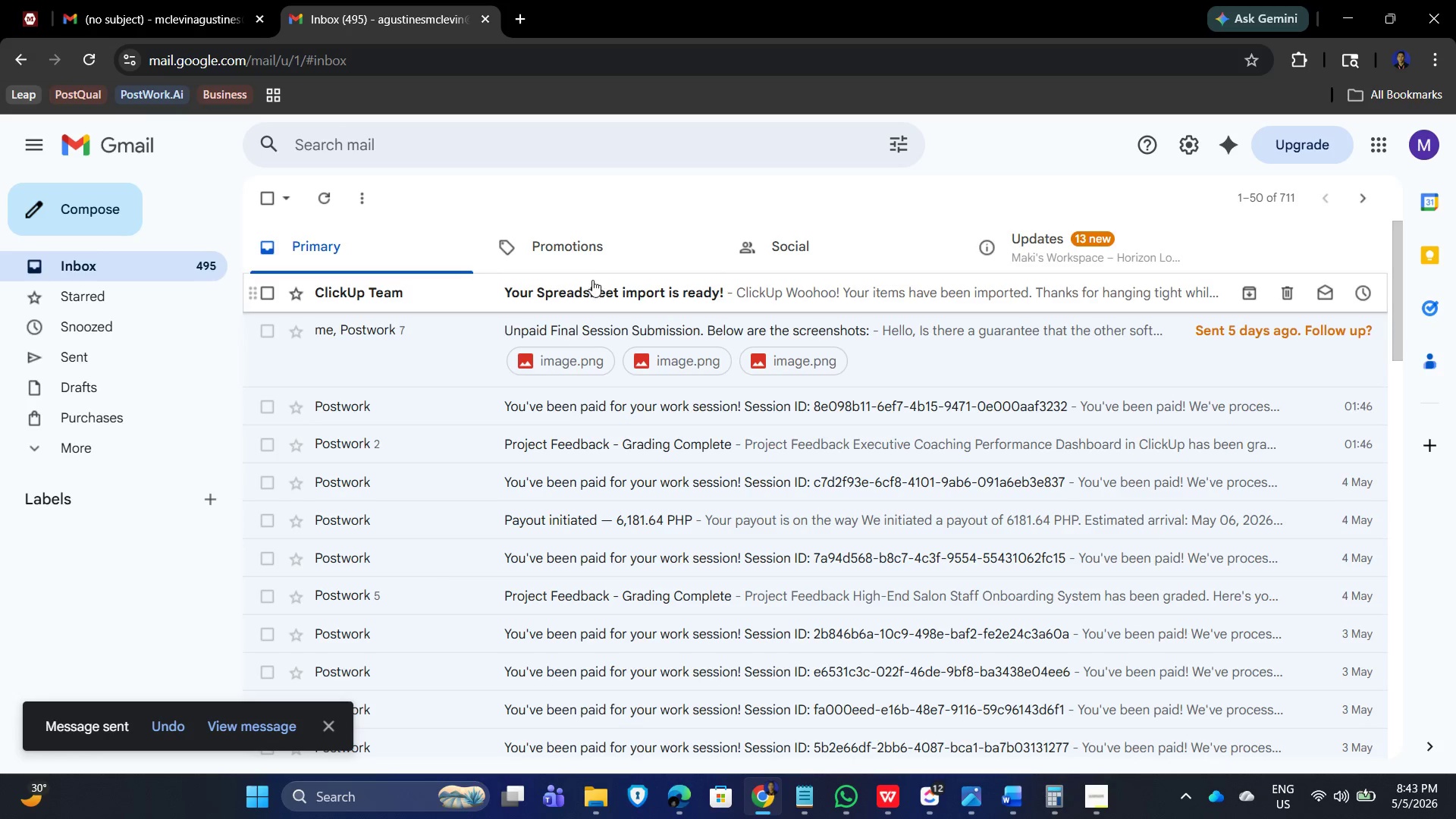 
left_click([926, 796])
 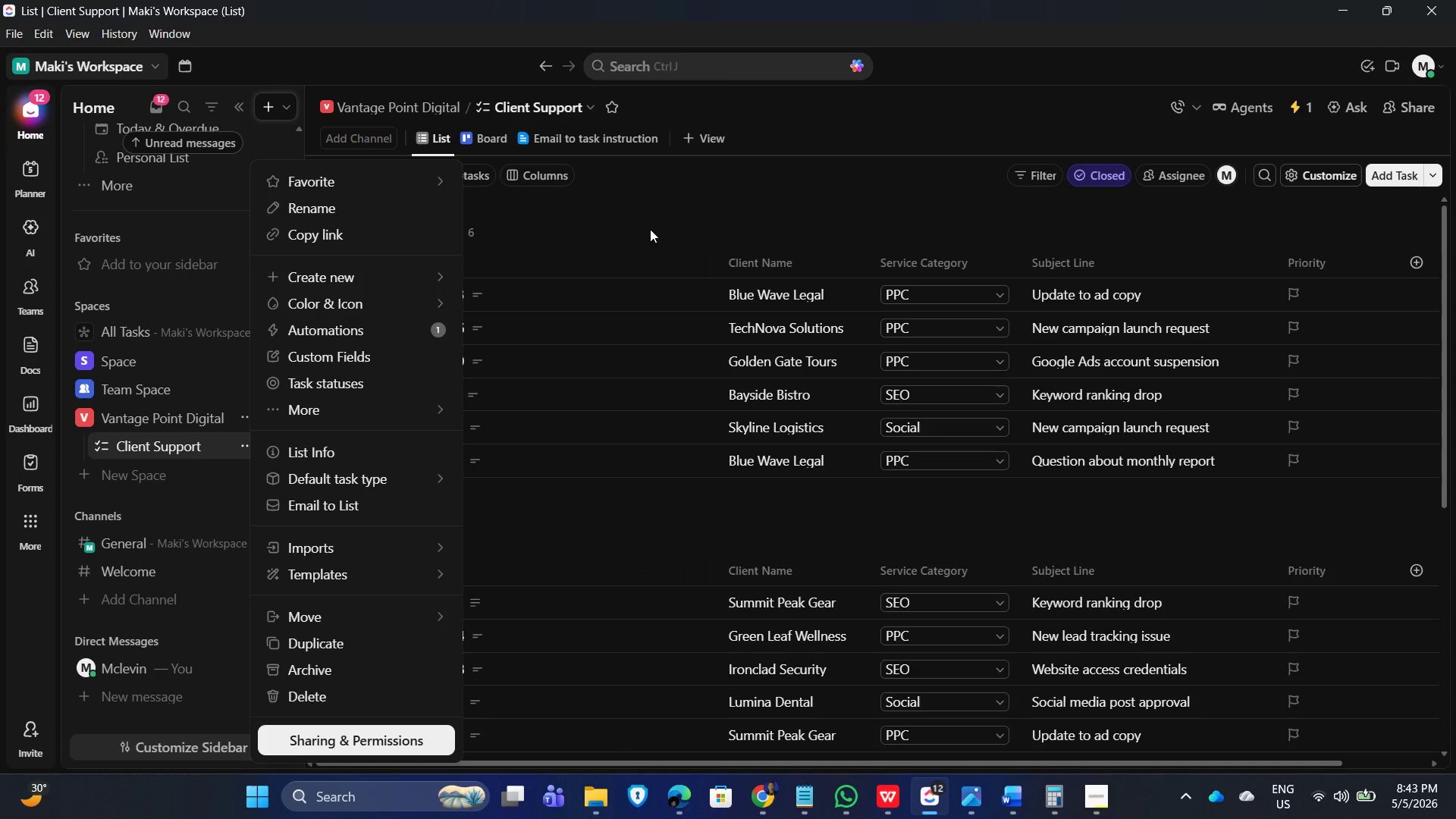 
scroll: coordinate [346, 565], scroll_direction: down, amount: 2.0
 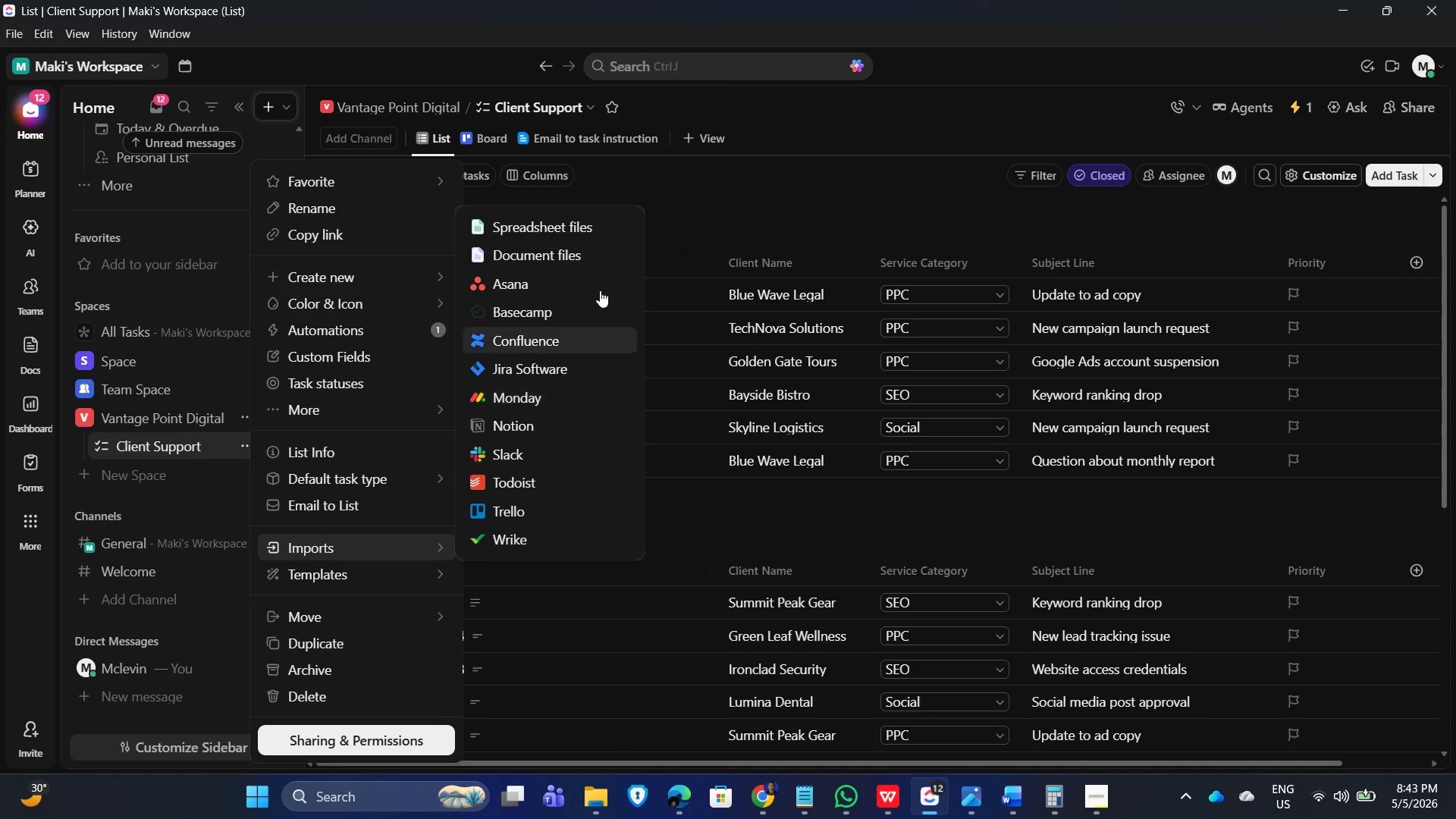 
left_click([755, 182])
 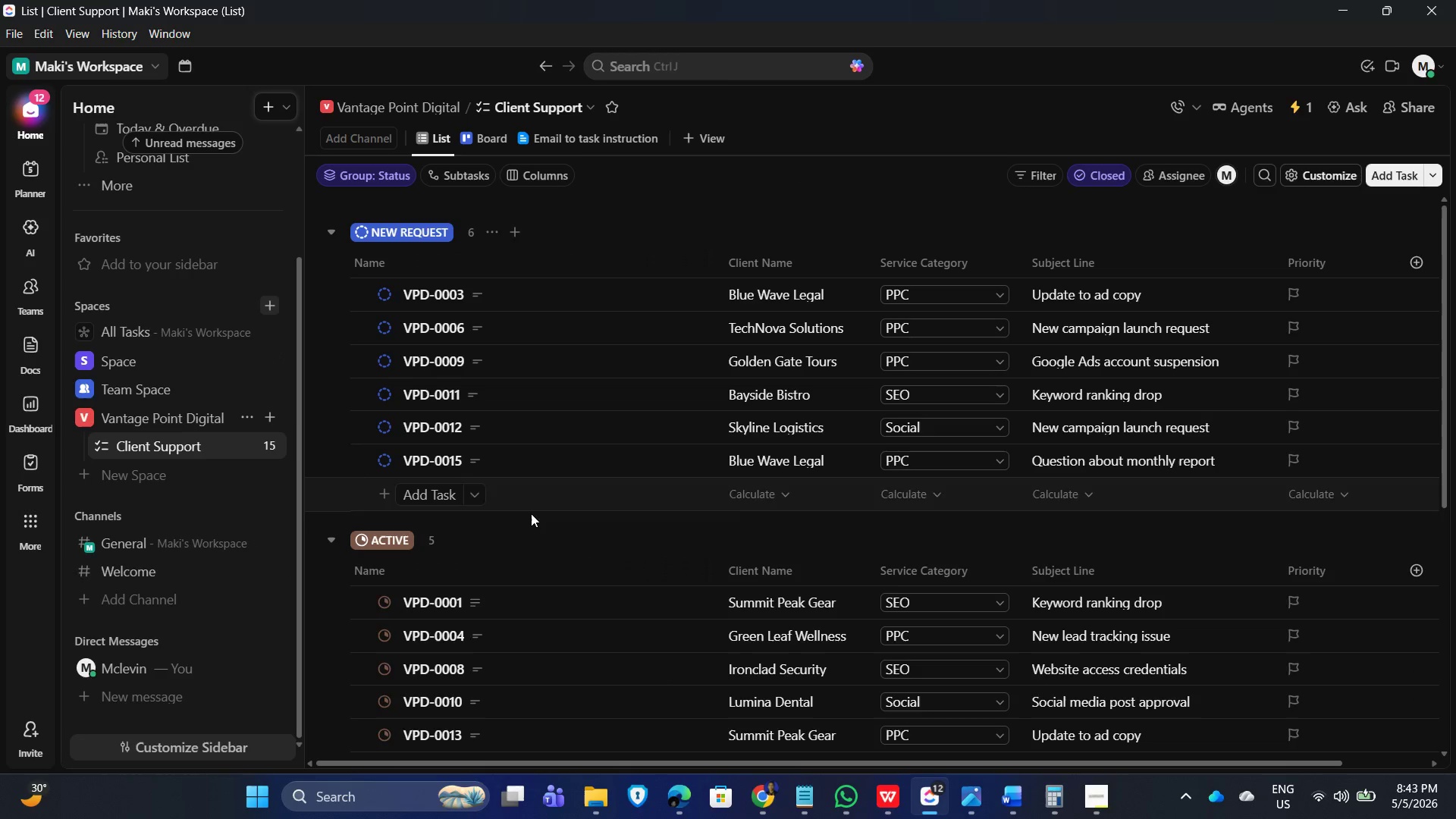 
scroll: coordinate [661, 547], scroll_direction: down, amount: 8.0
 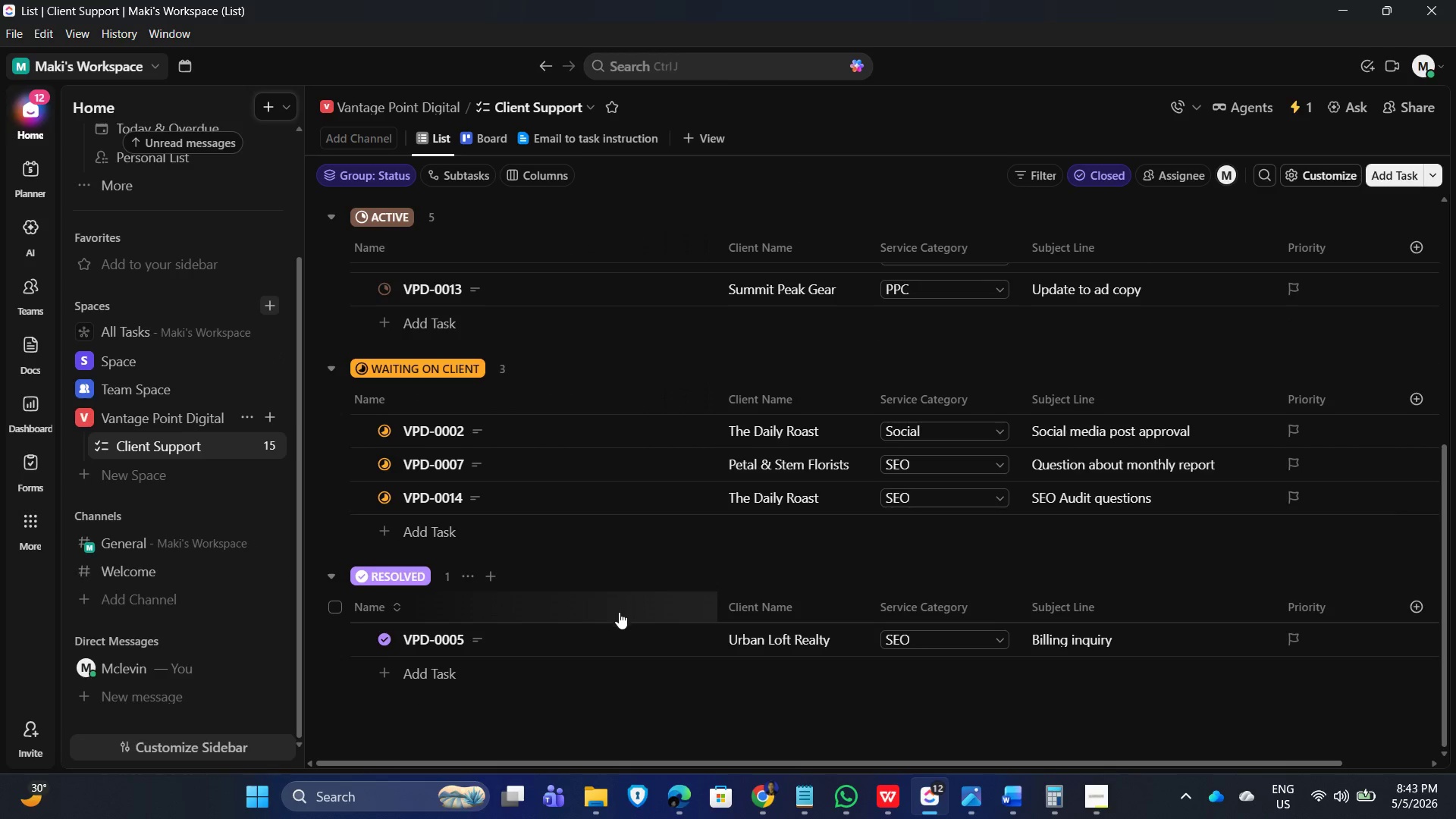 
scroll: coordinate [616, 601], scroll_direction: up, amount: 11.0
 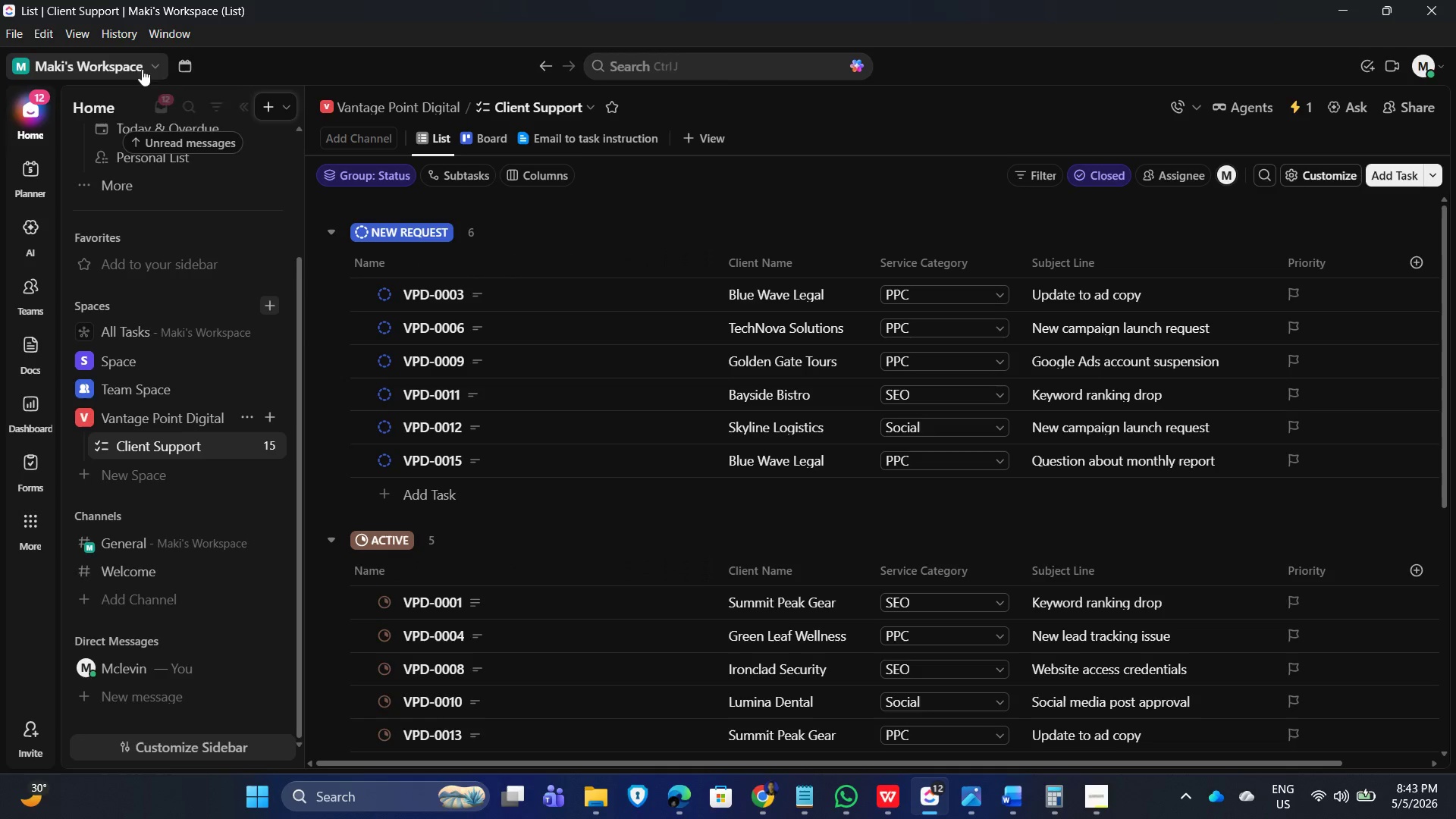 
mouse_move([85, 53])
 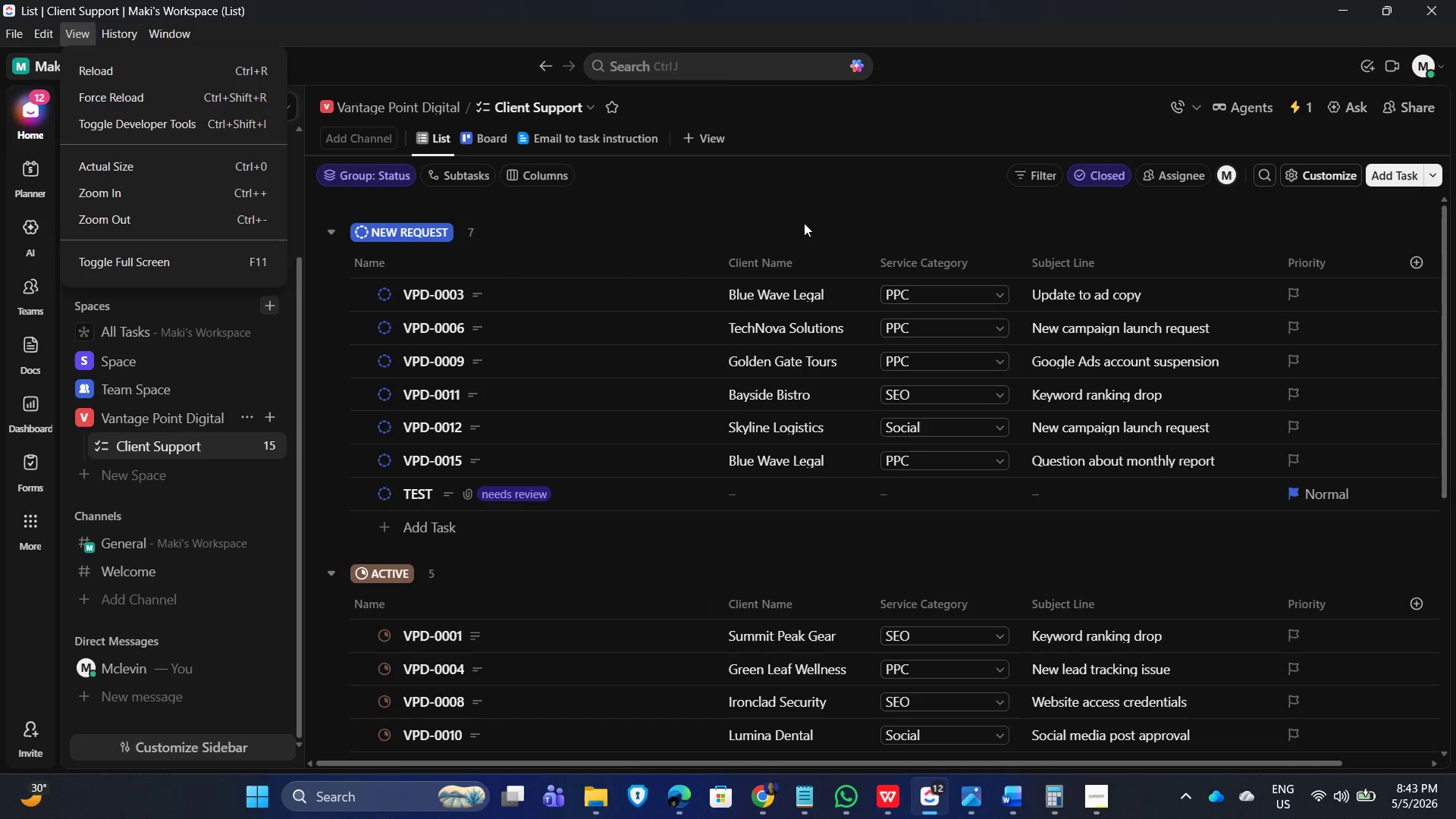 
left_click([811, 190])
 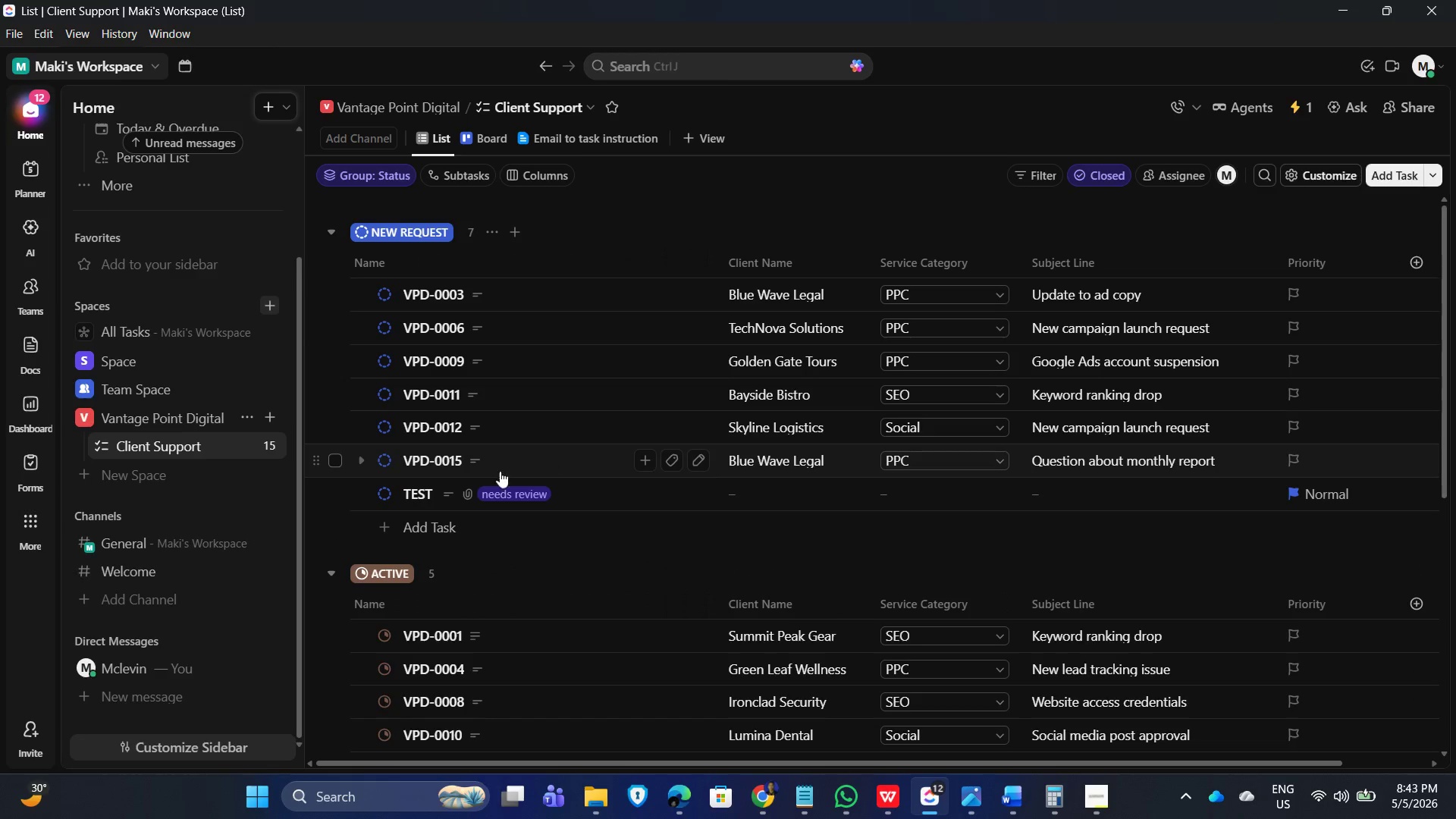 
mouse_move([448, 502])
 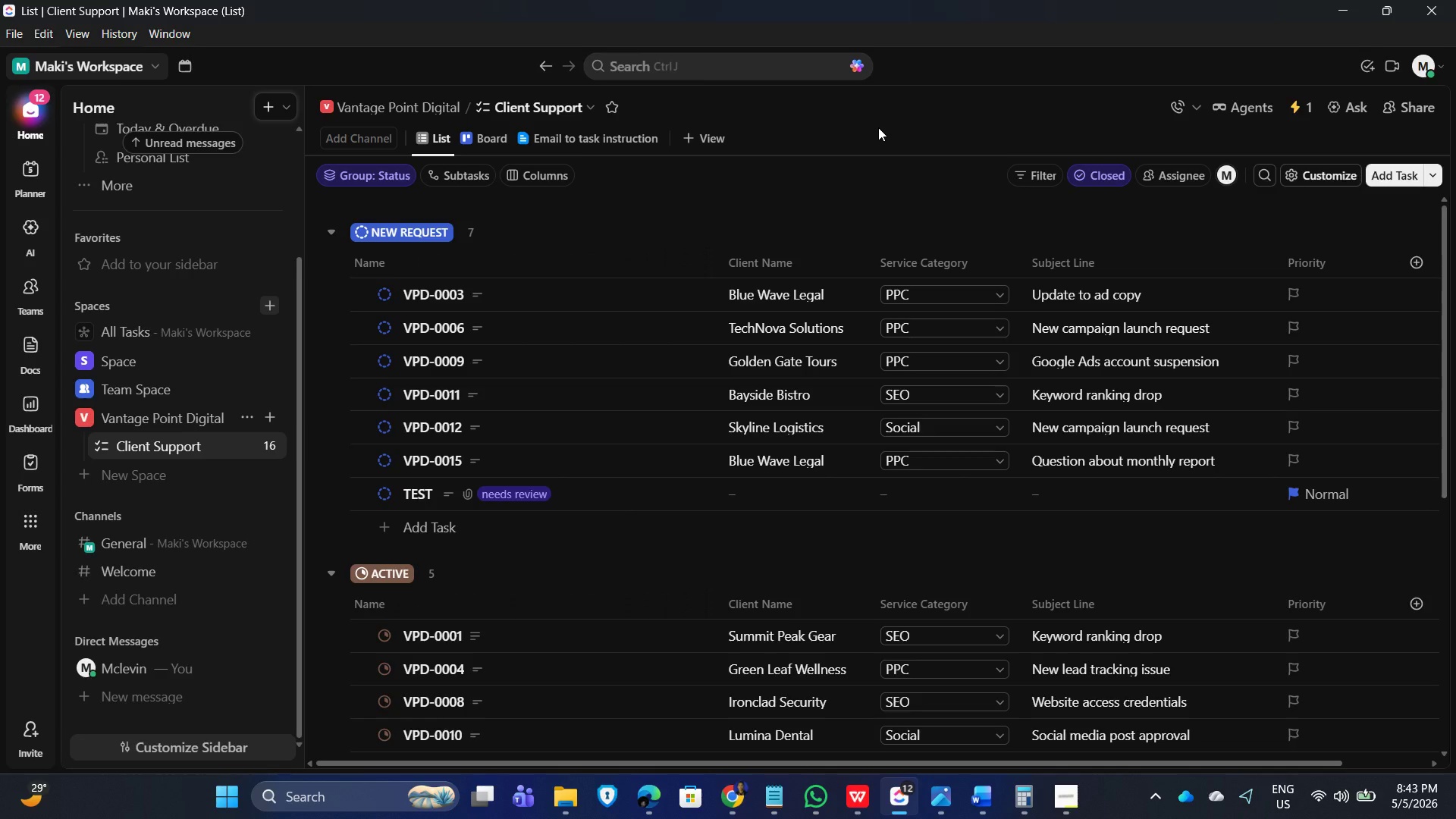 
wait(17.35)
 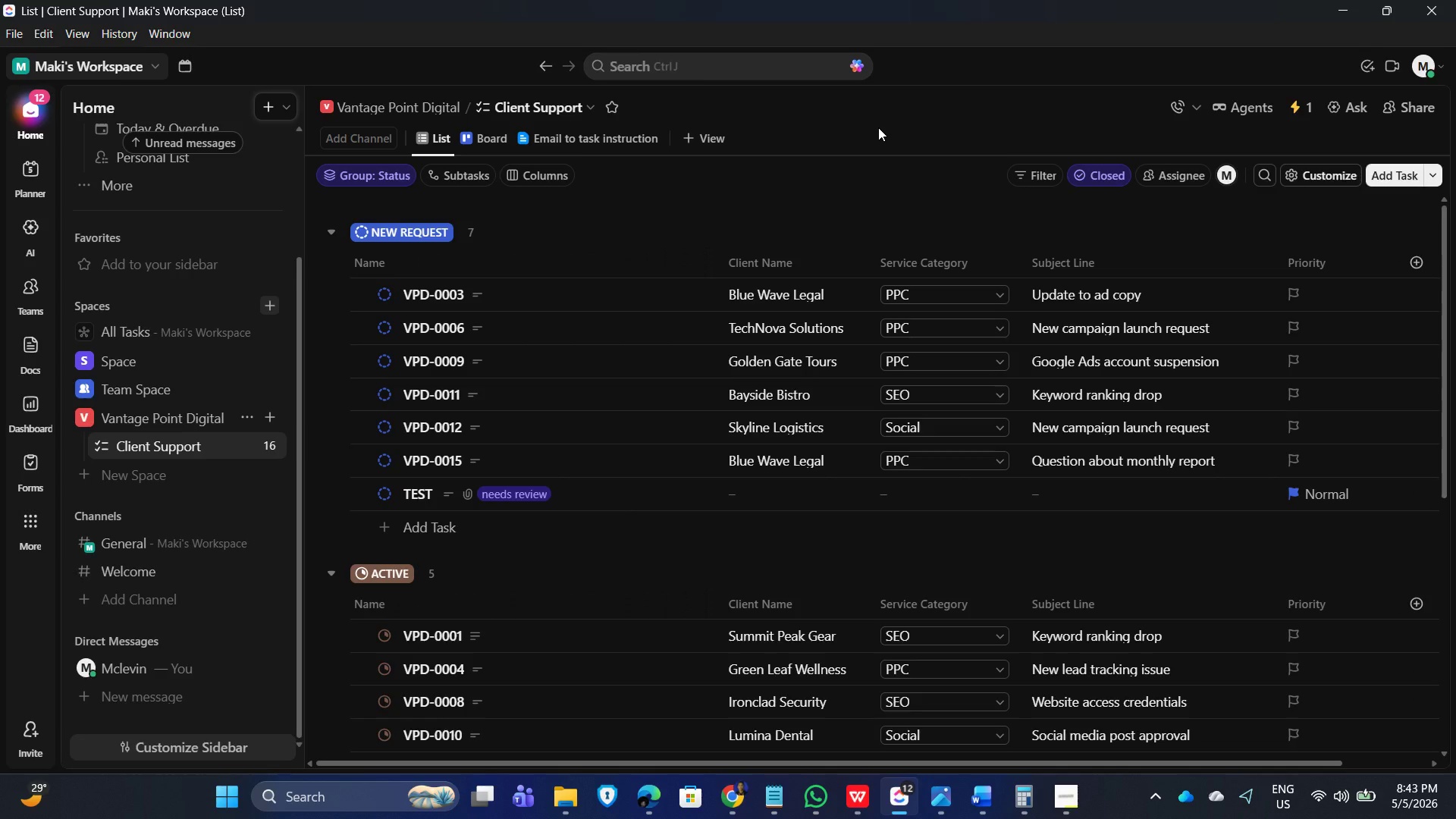 
left_click([592, 143])
 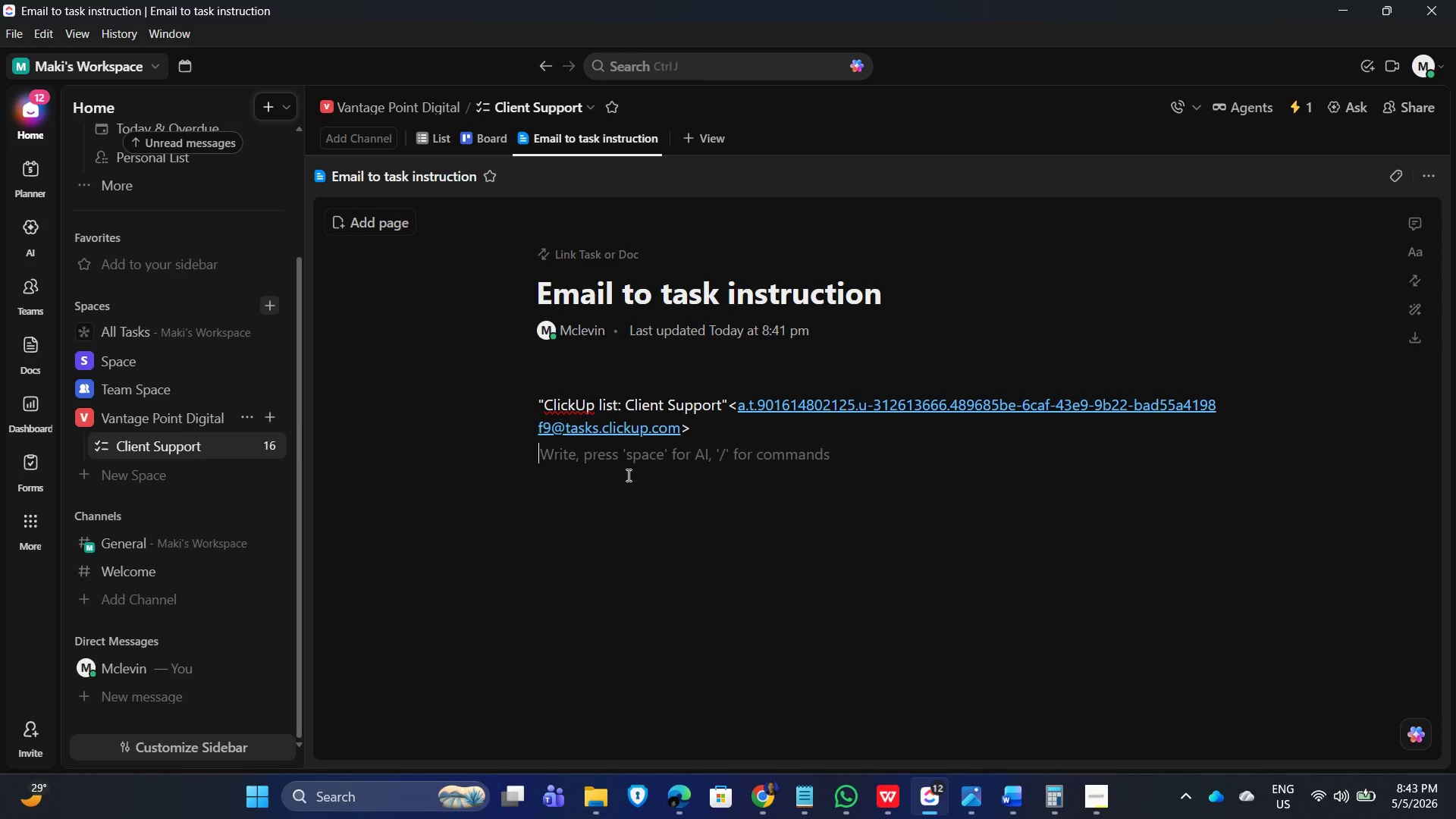 
wait(5.64)
 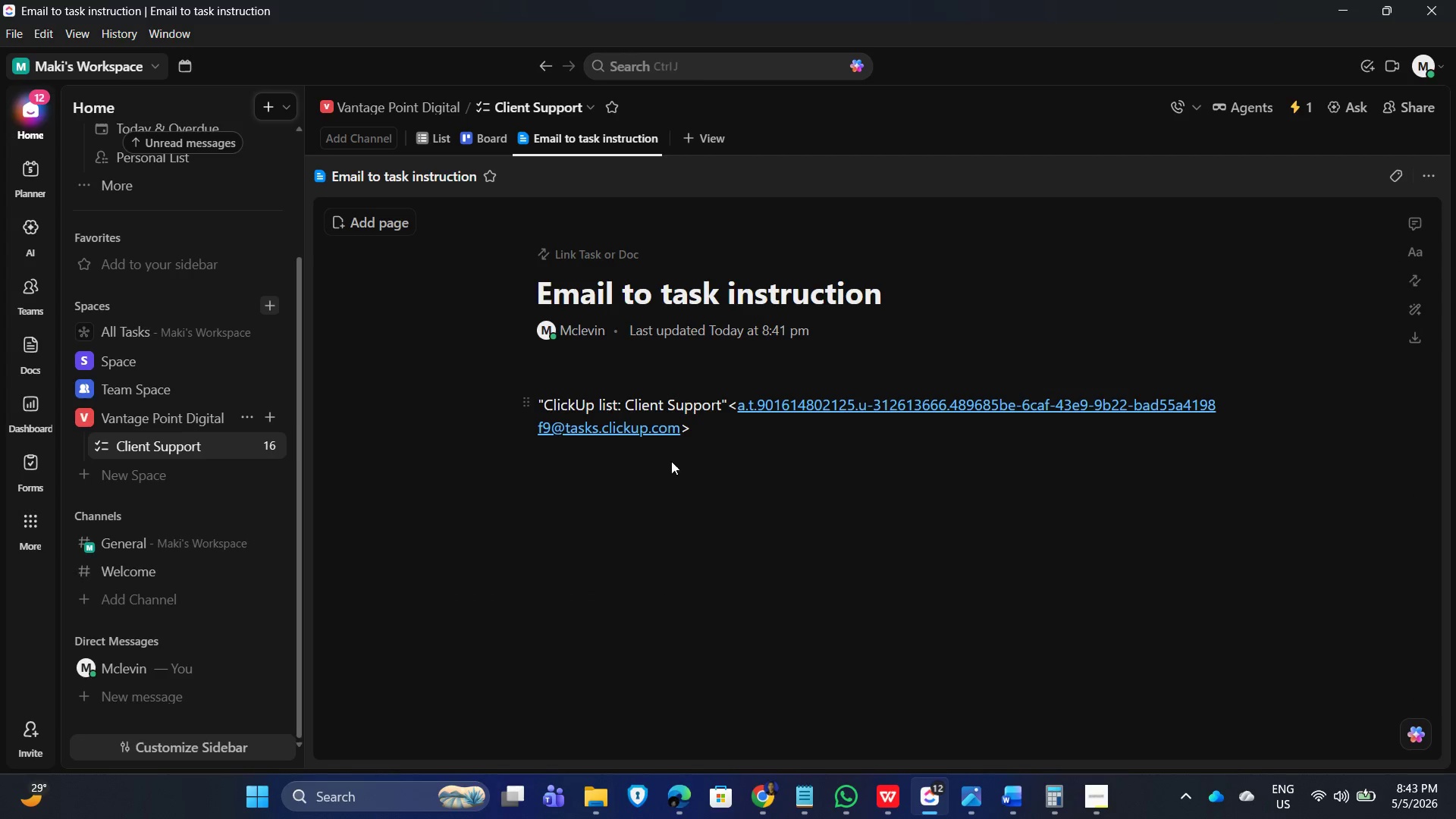 
left_click([566, 381])
 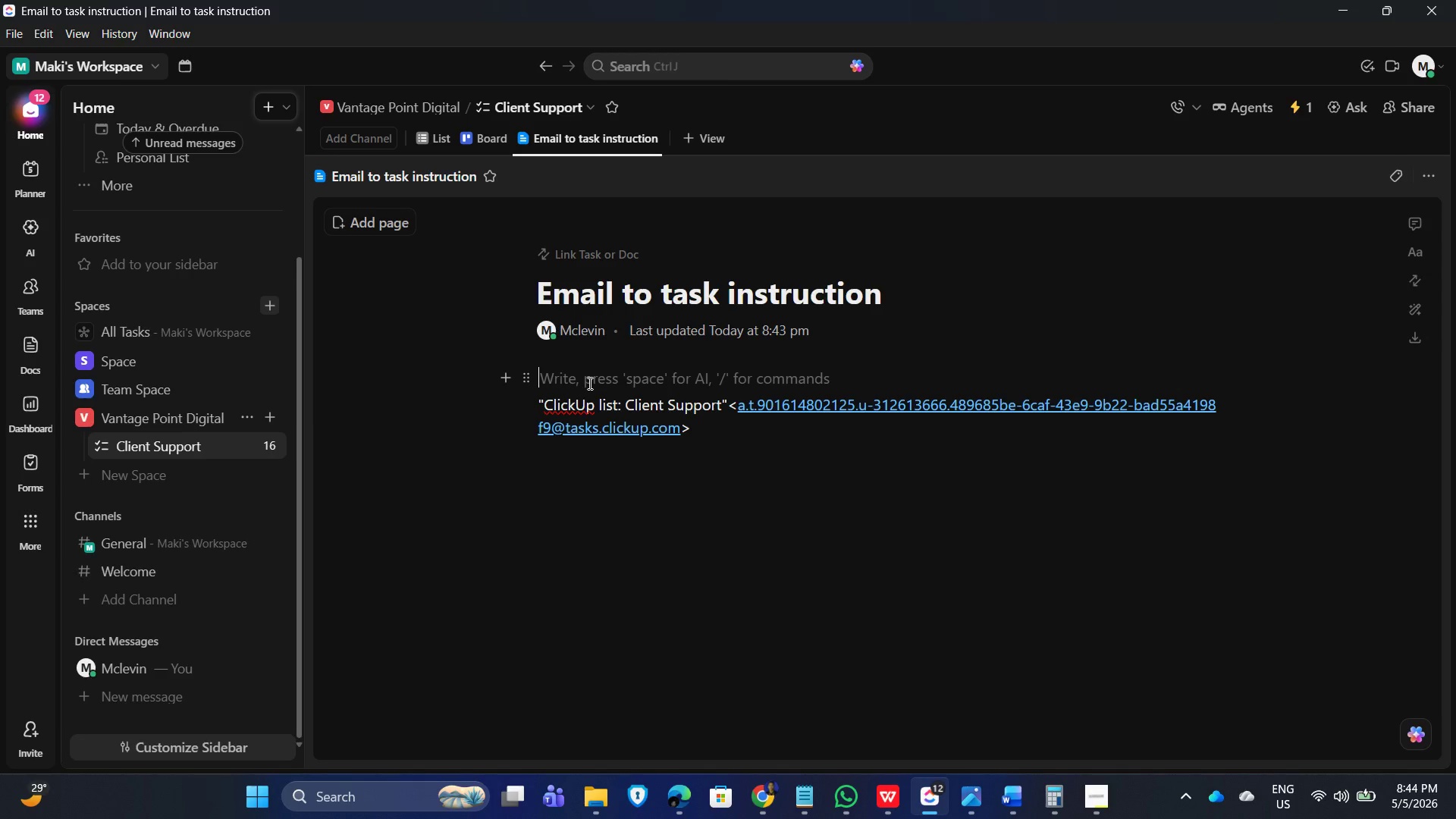 
wait(40.19)
 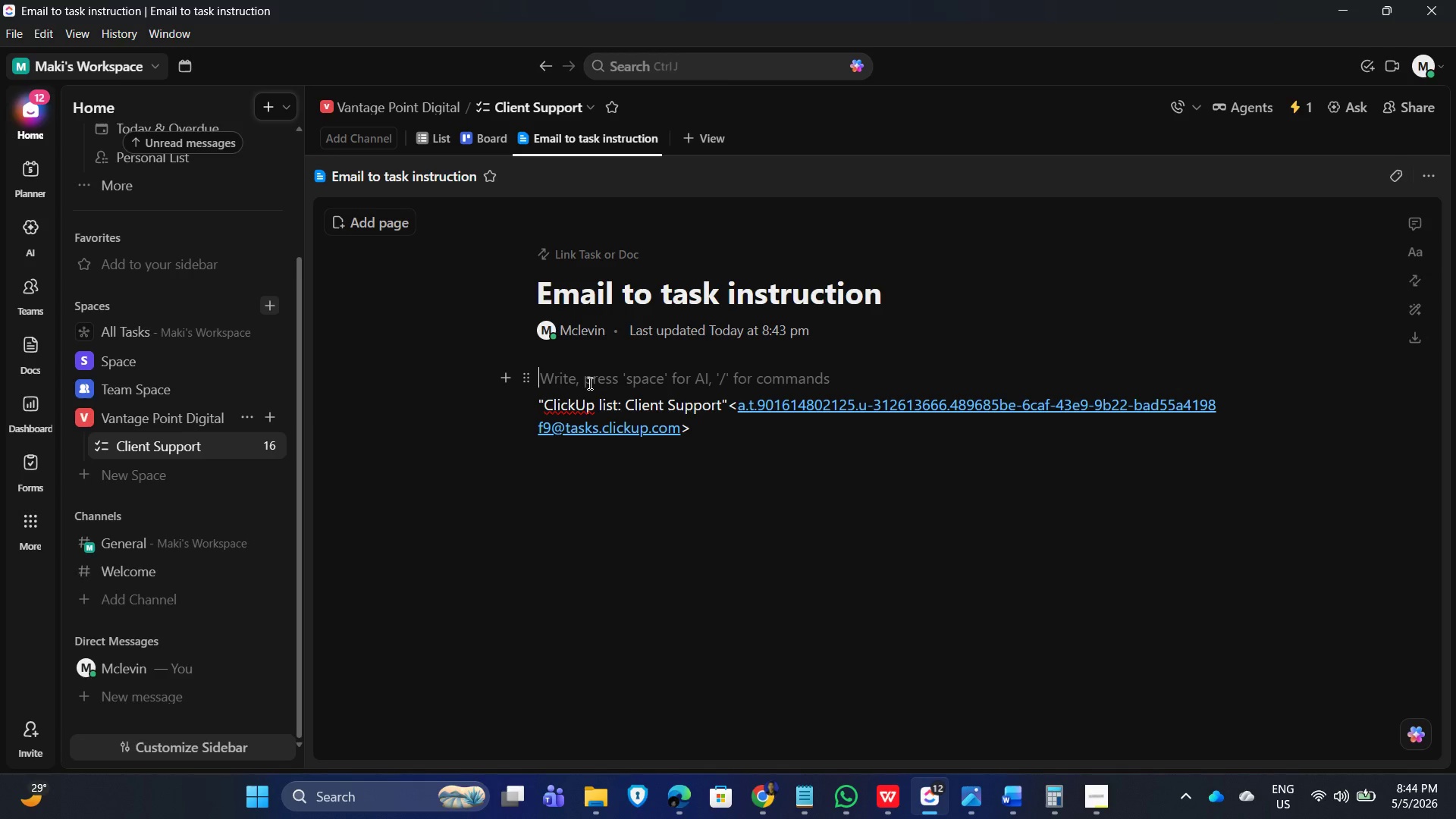 
key(Enter)
 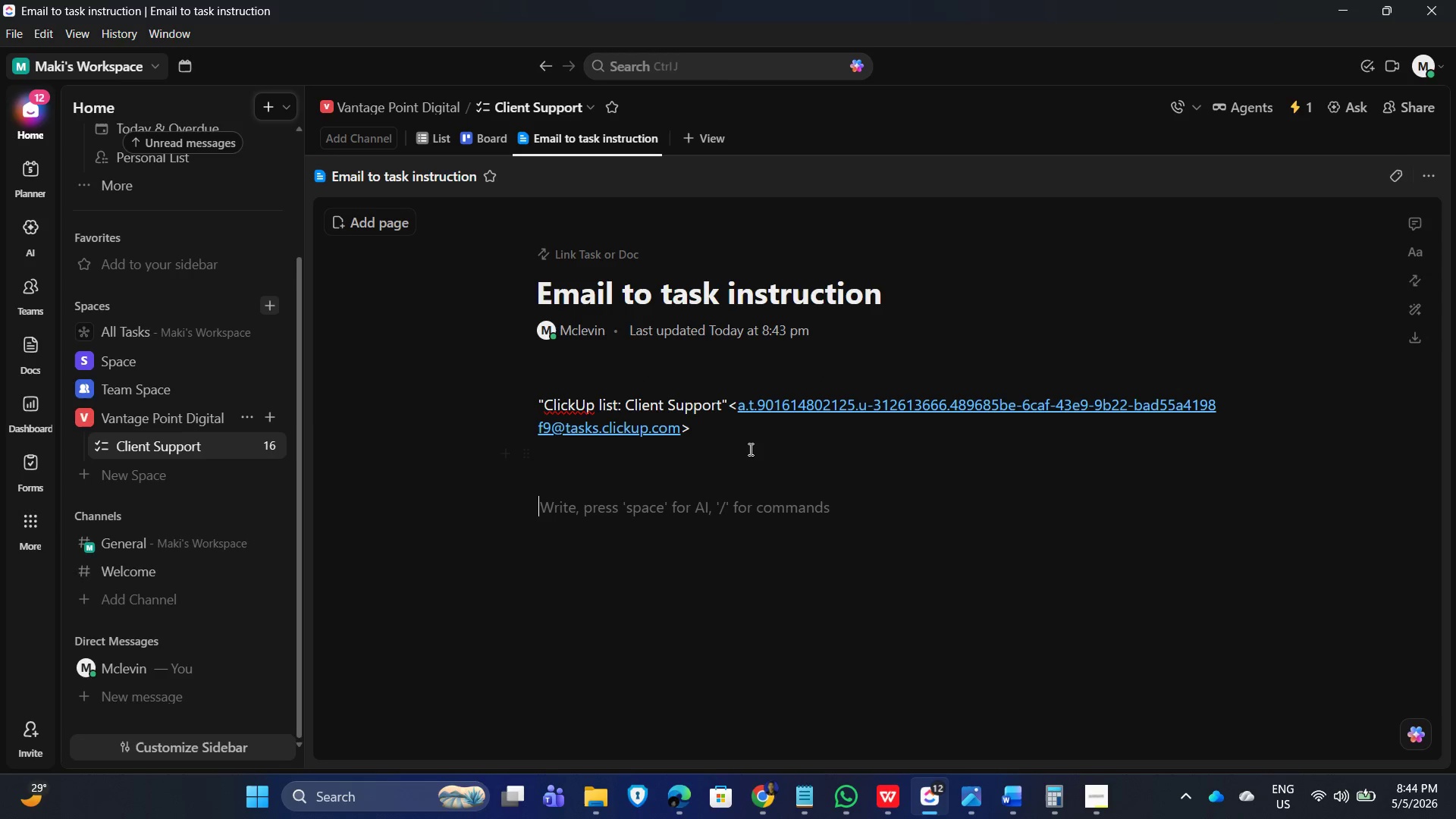 
key(Enter)
 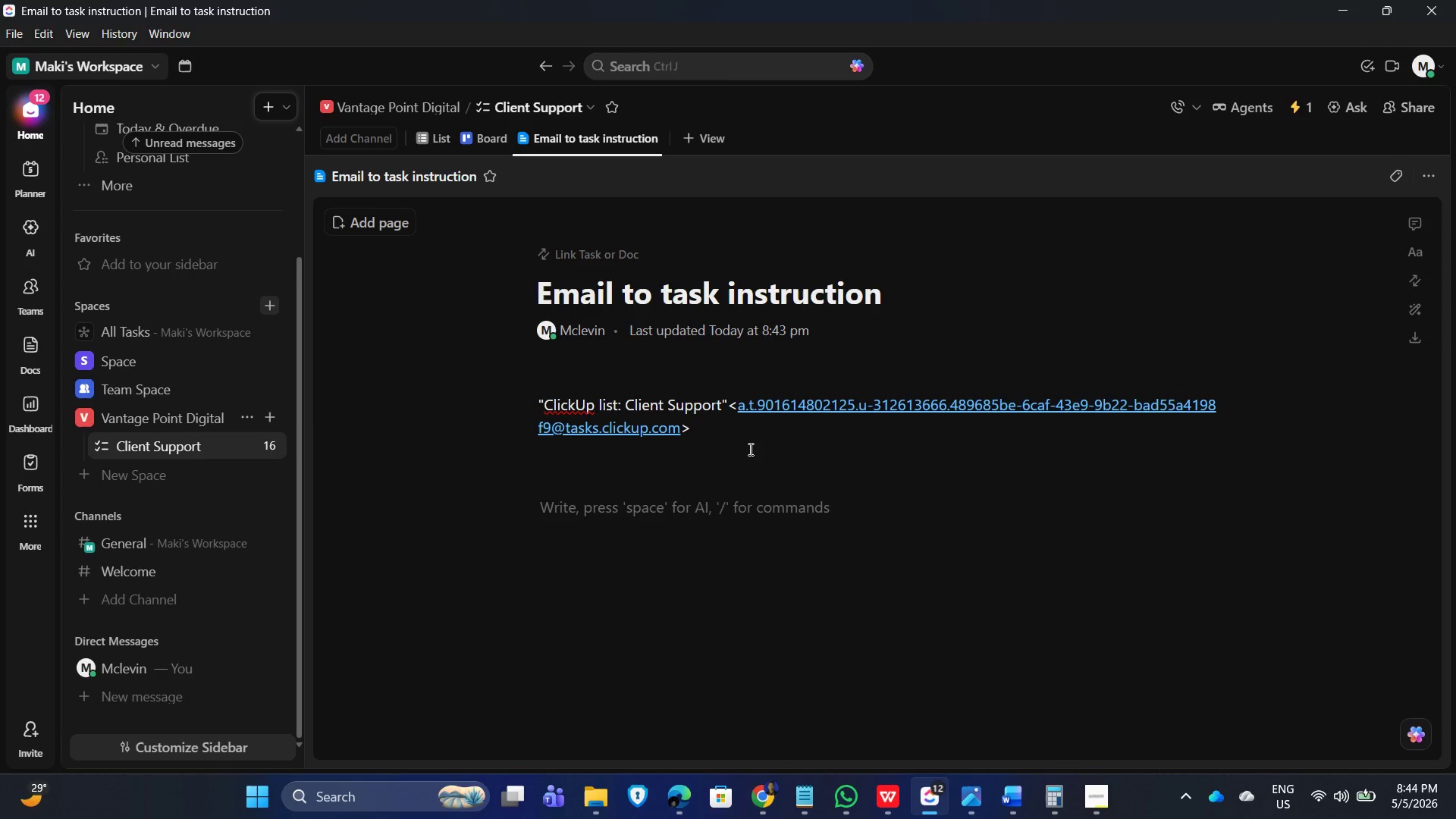 
key(Backspace)
type(USE MAIL)
 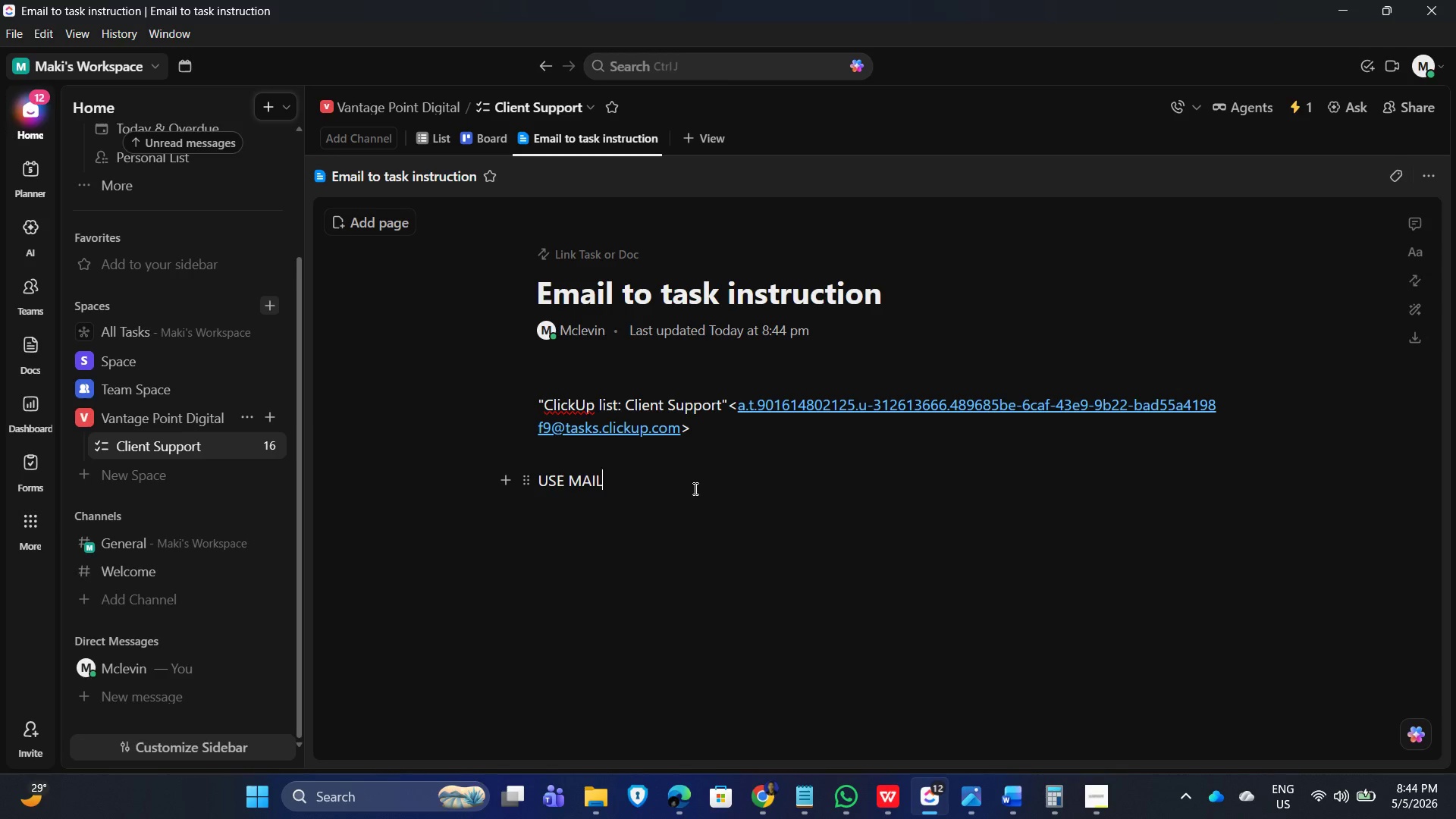 
wait(28.76)
 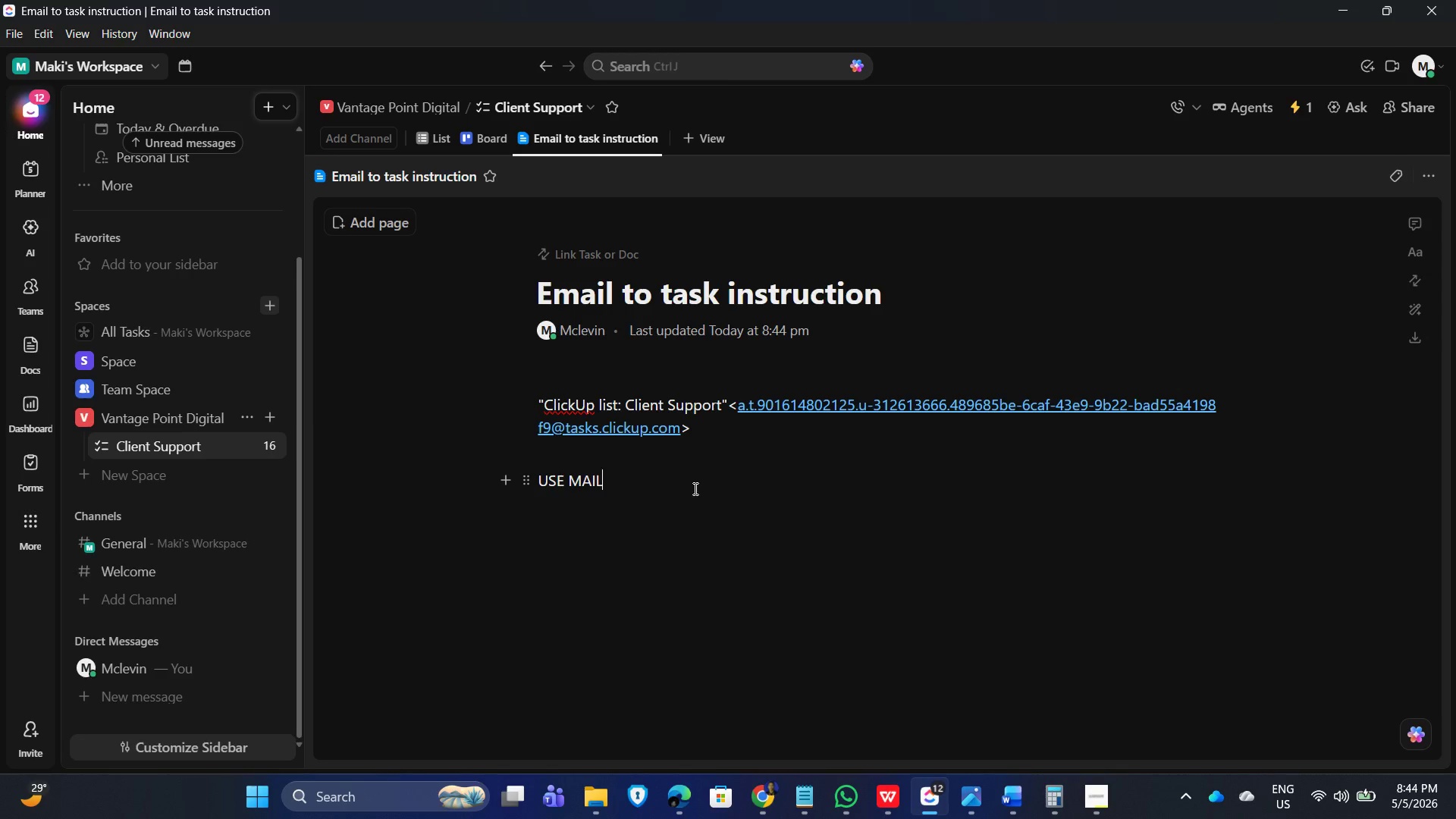 
left_click([689, 463])
 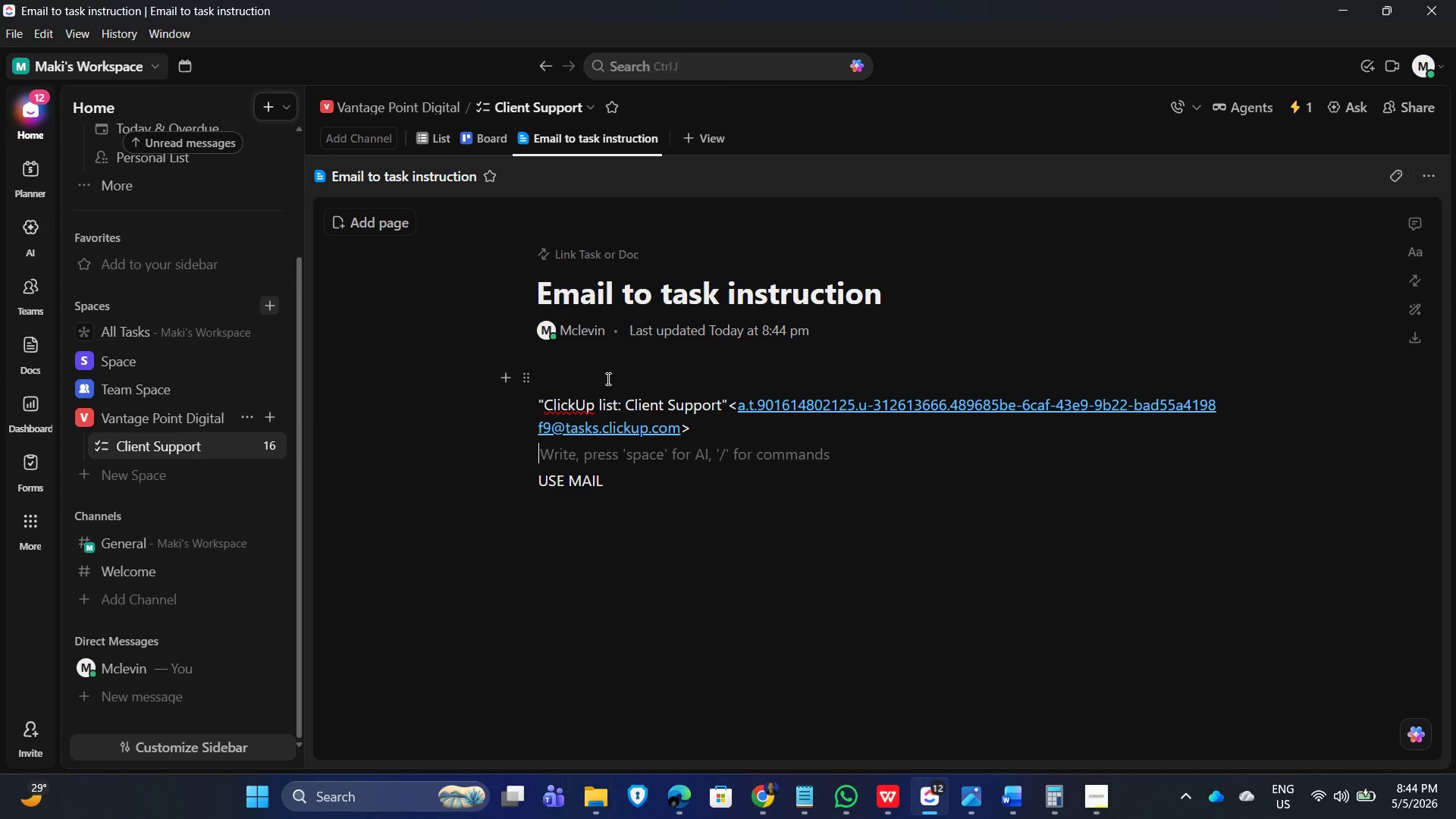 
left_click([599, 378])
 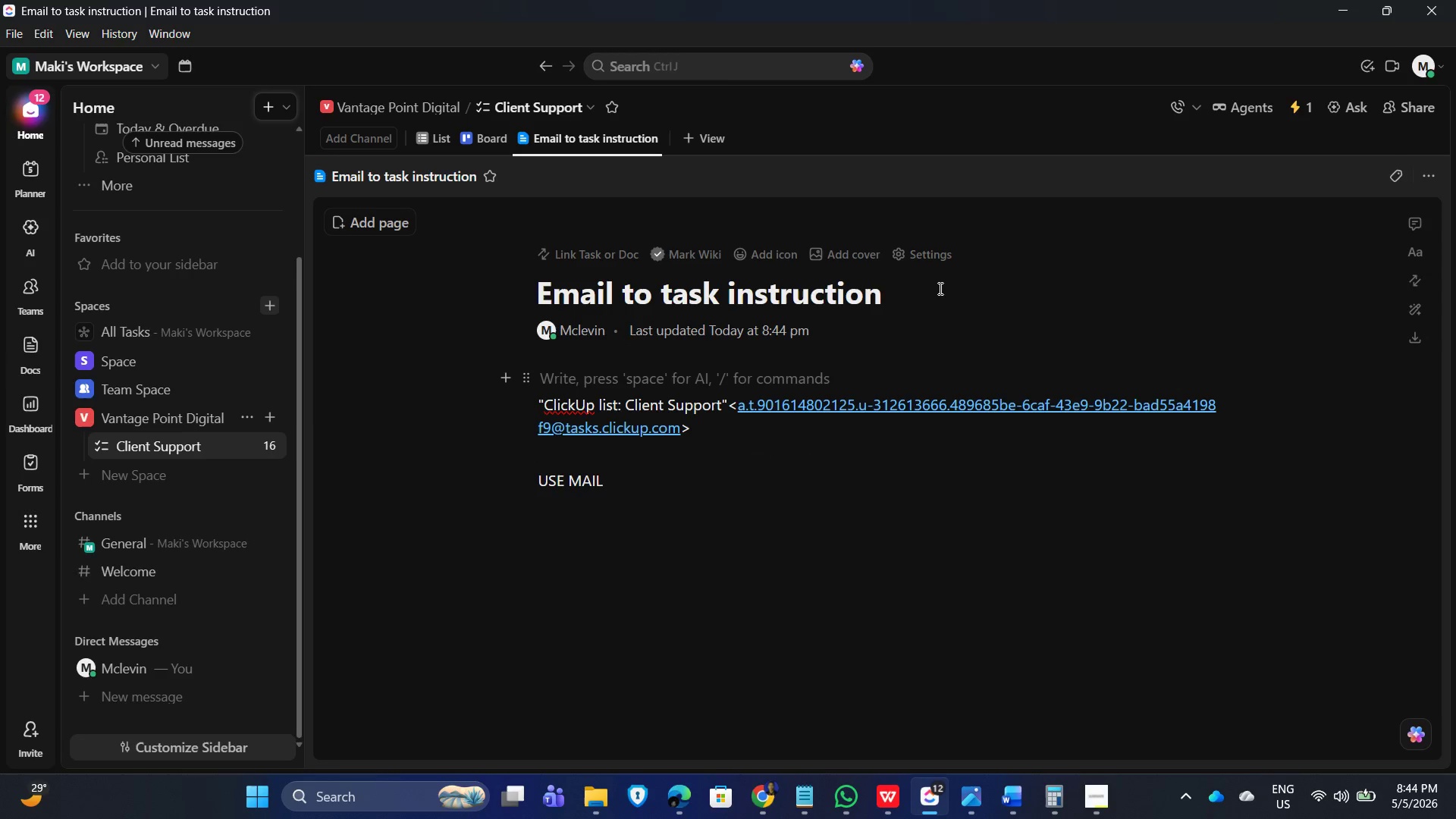 
left_click([952, 290])
 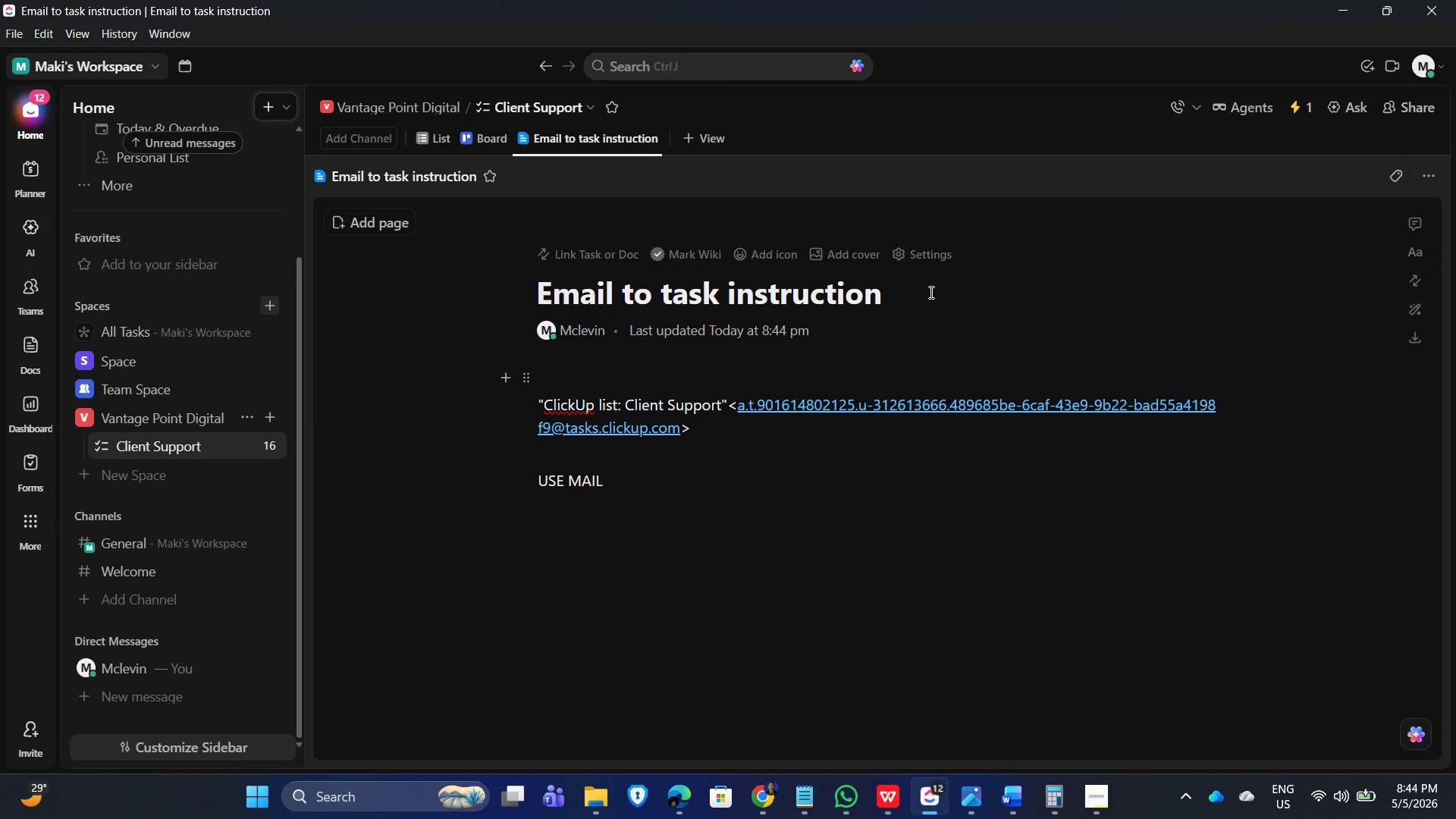 
left_click_drag(start_coordinate=[930, 292], to_coordinate=[494, 290])
 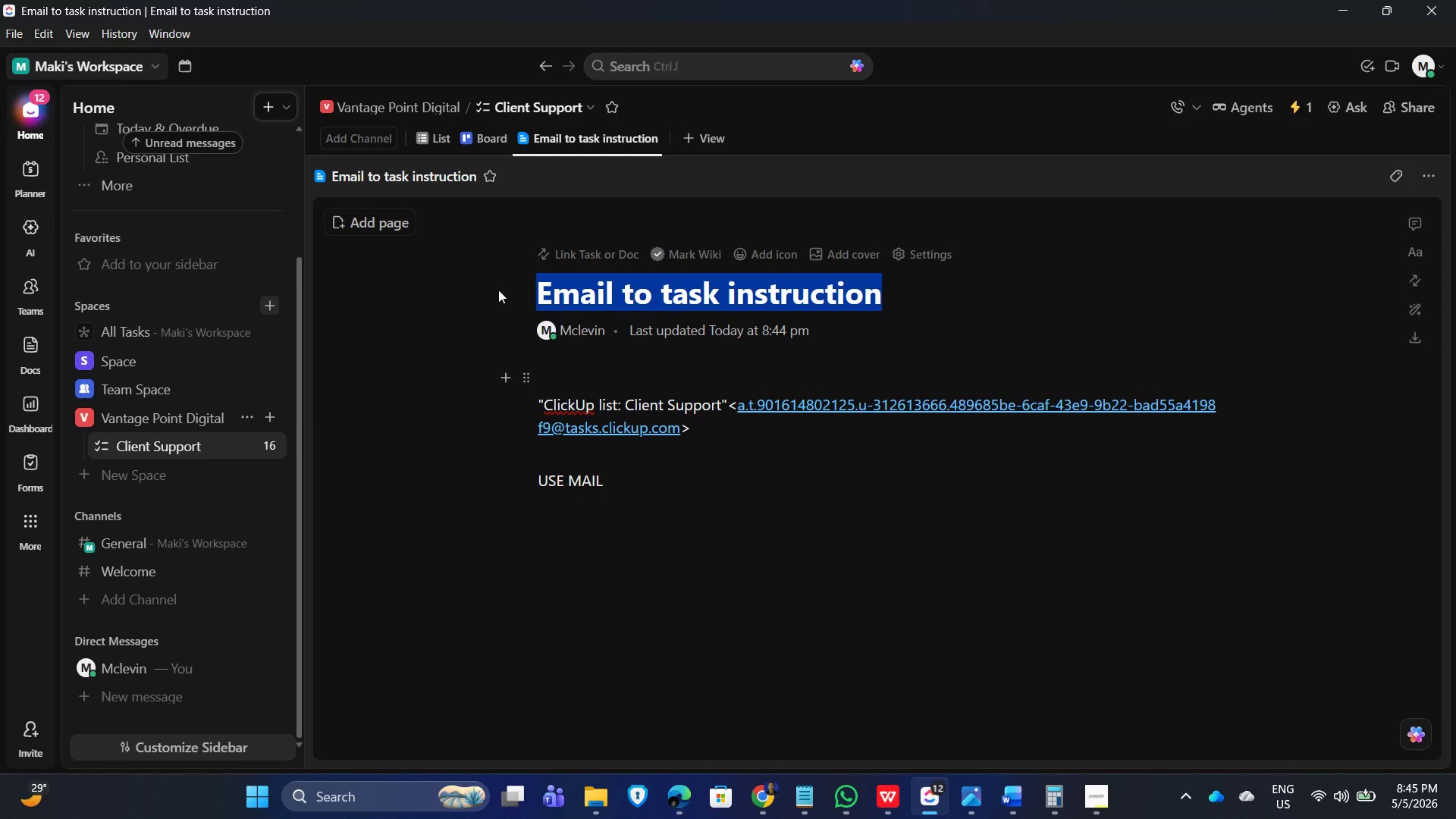 
wait(11.06)
 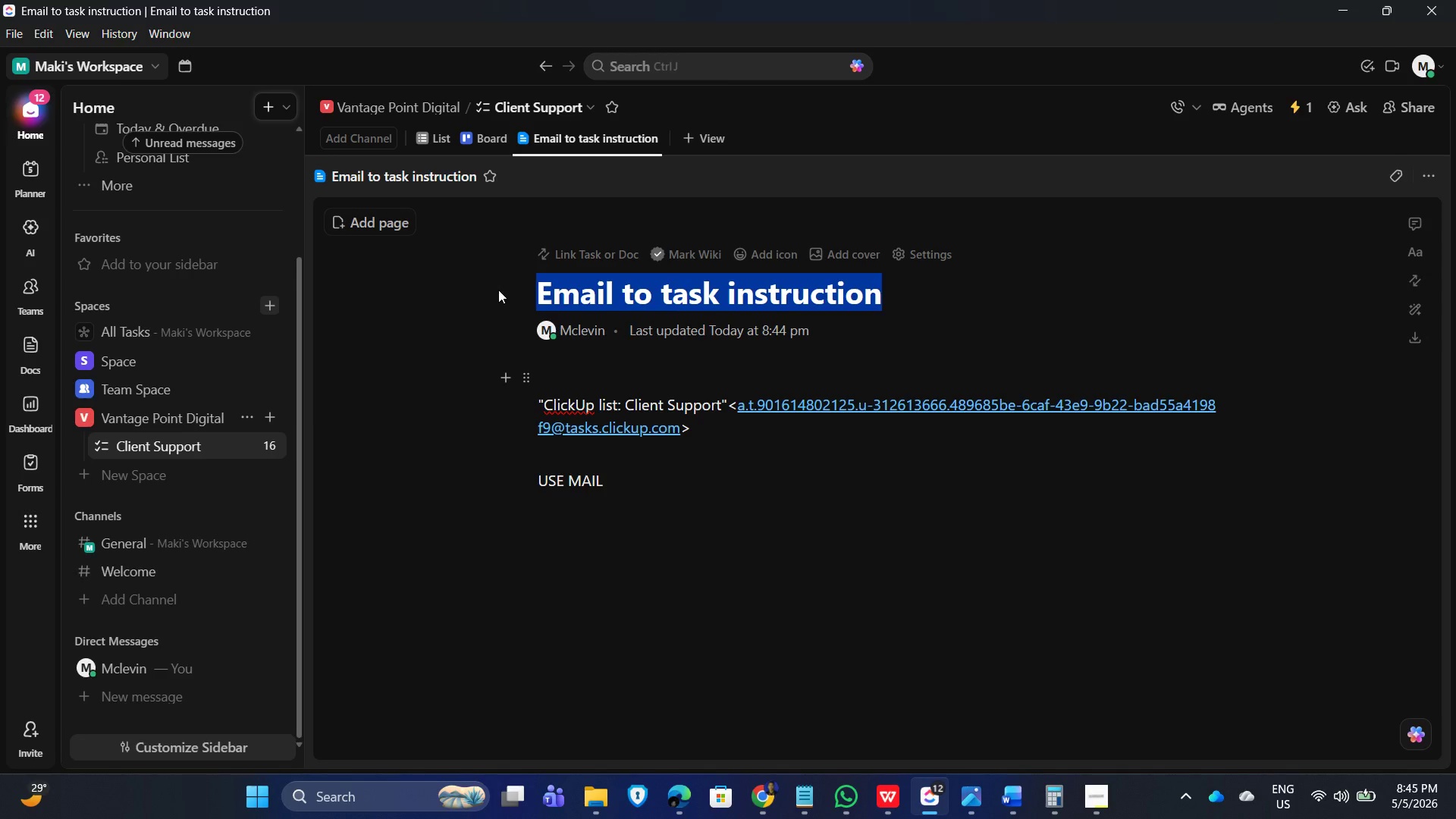 
key(ArrowDown)
 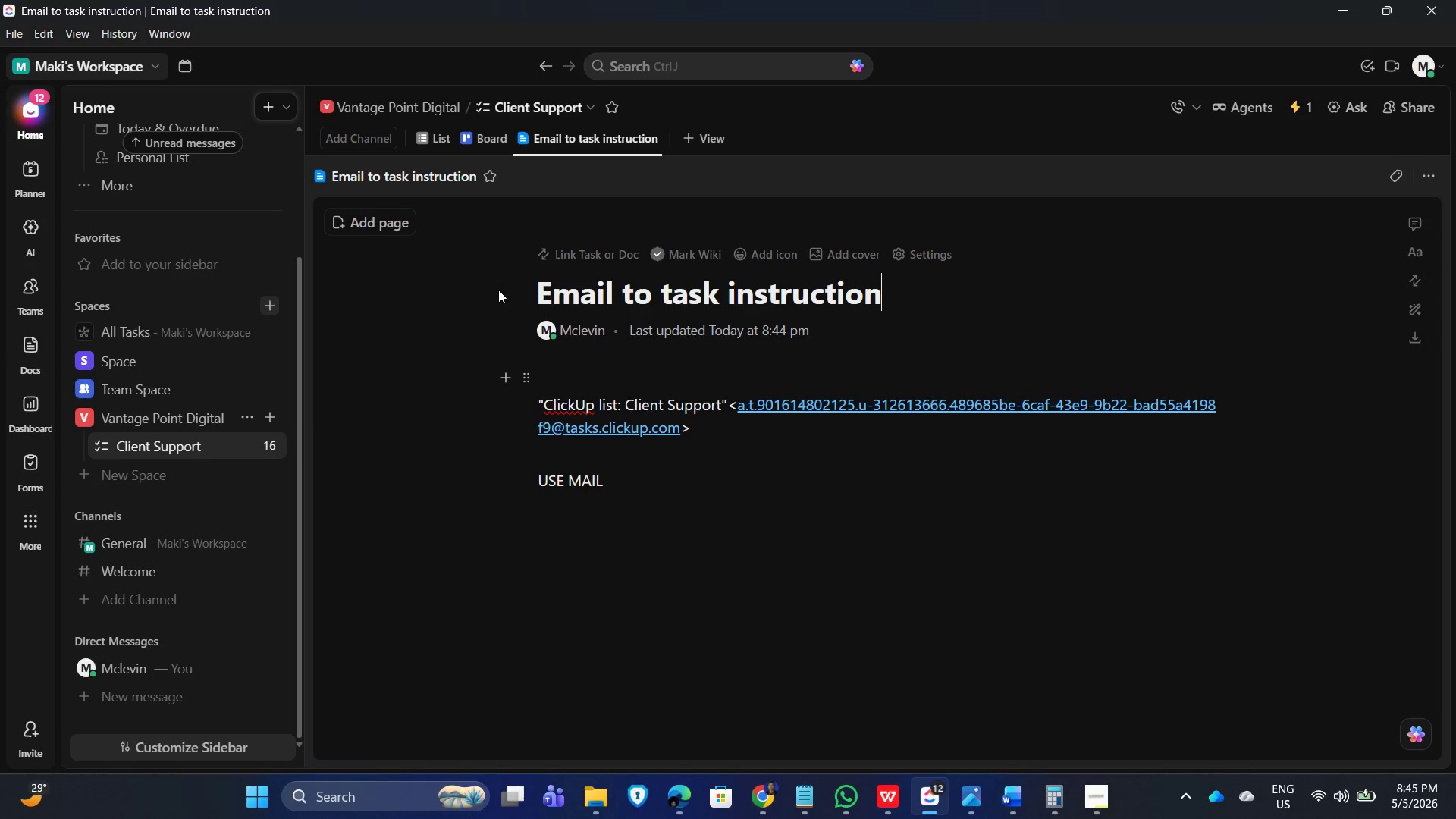 
key(ArrowDown)
 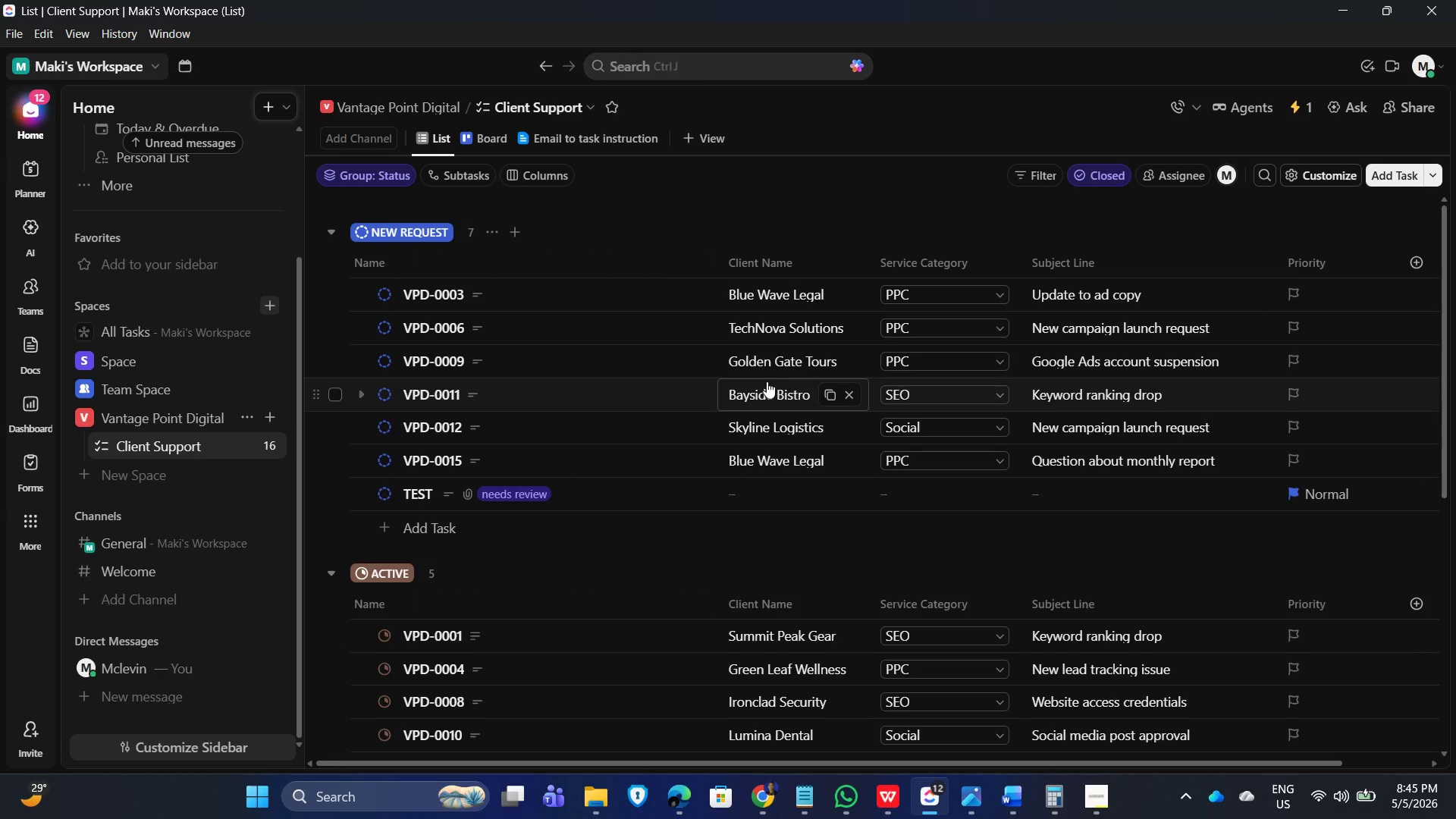 
wait(17.99)
 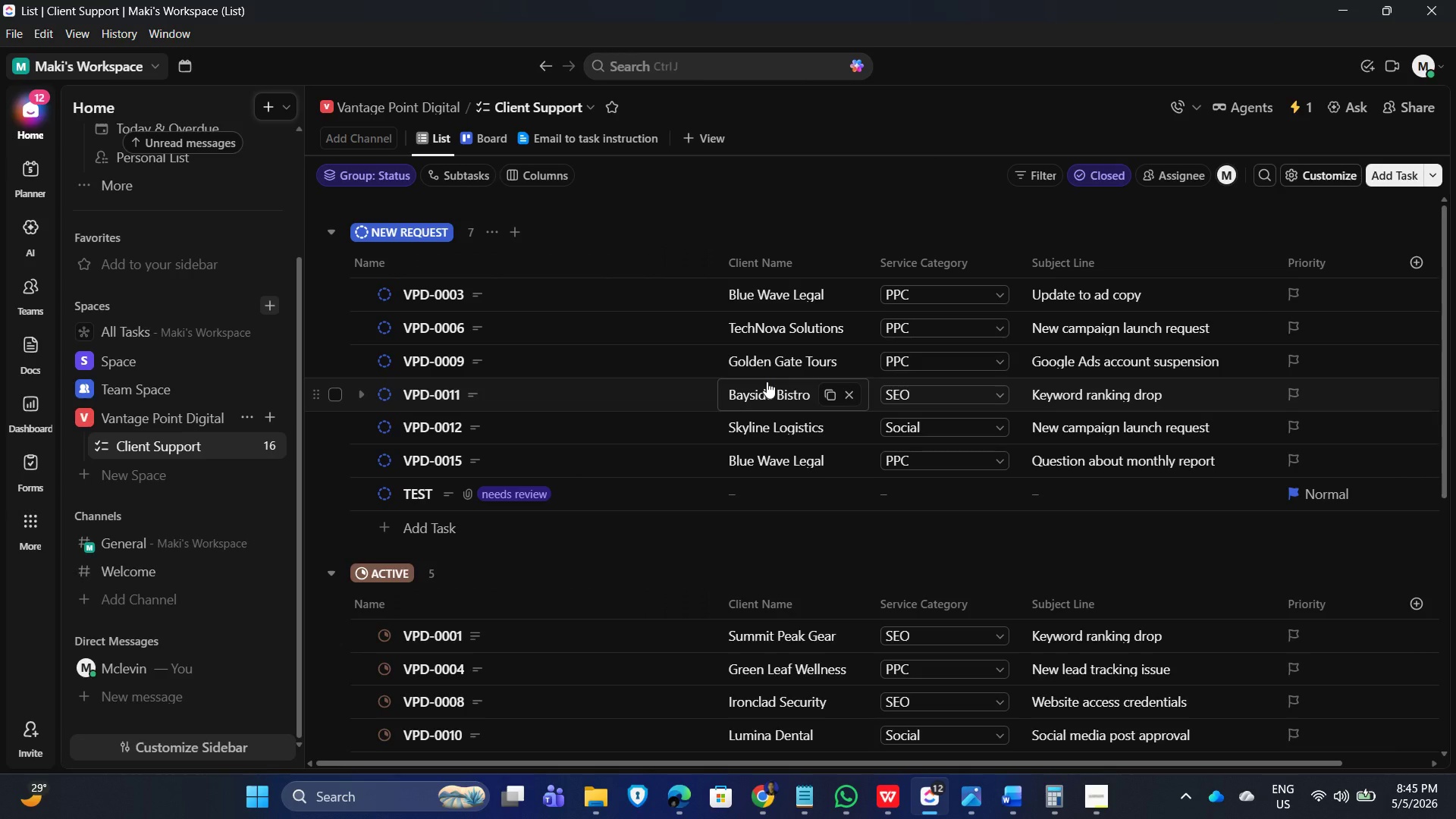 
scroll: coordinate [510, 335], scroll_direction: down, amount: 4.0
 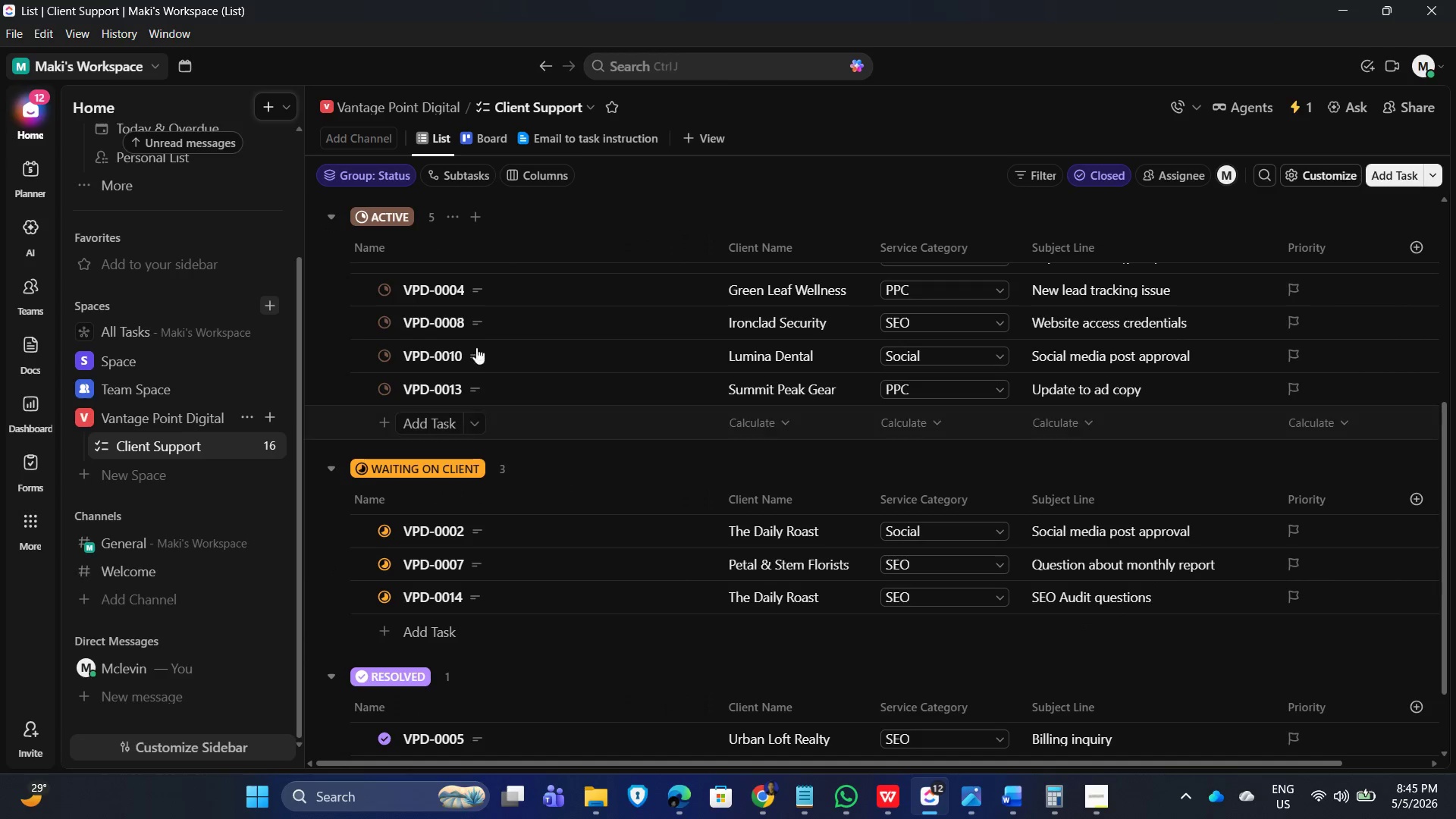 
scroll: coordinate [491, 381], scroll_direction: up, amount: 2.0
 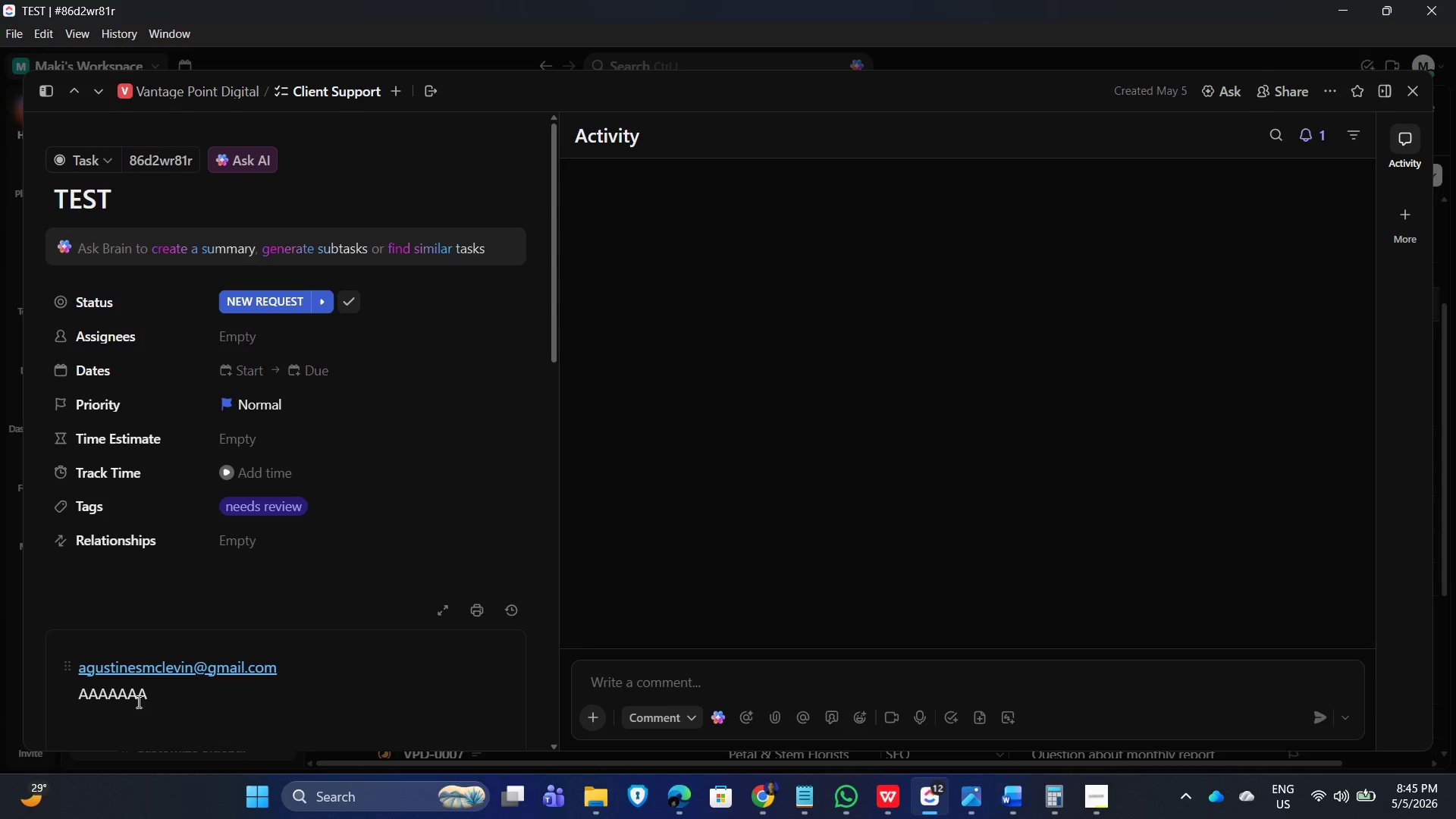 
scroll: coordinate [313, 670], scroll_direction: down, amount: 1.0
 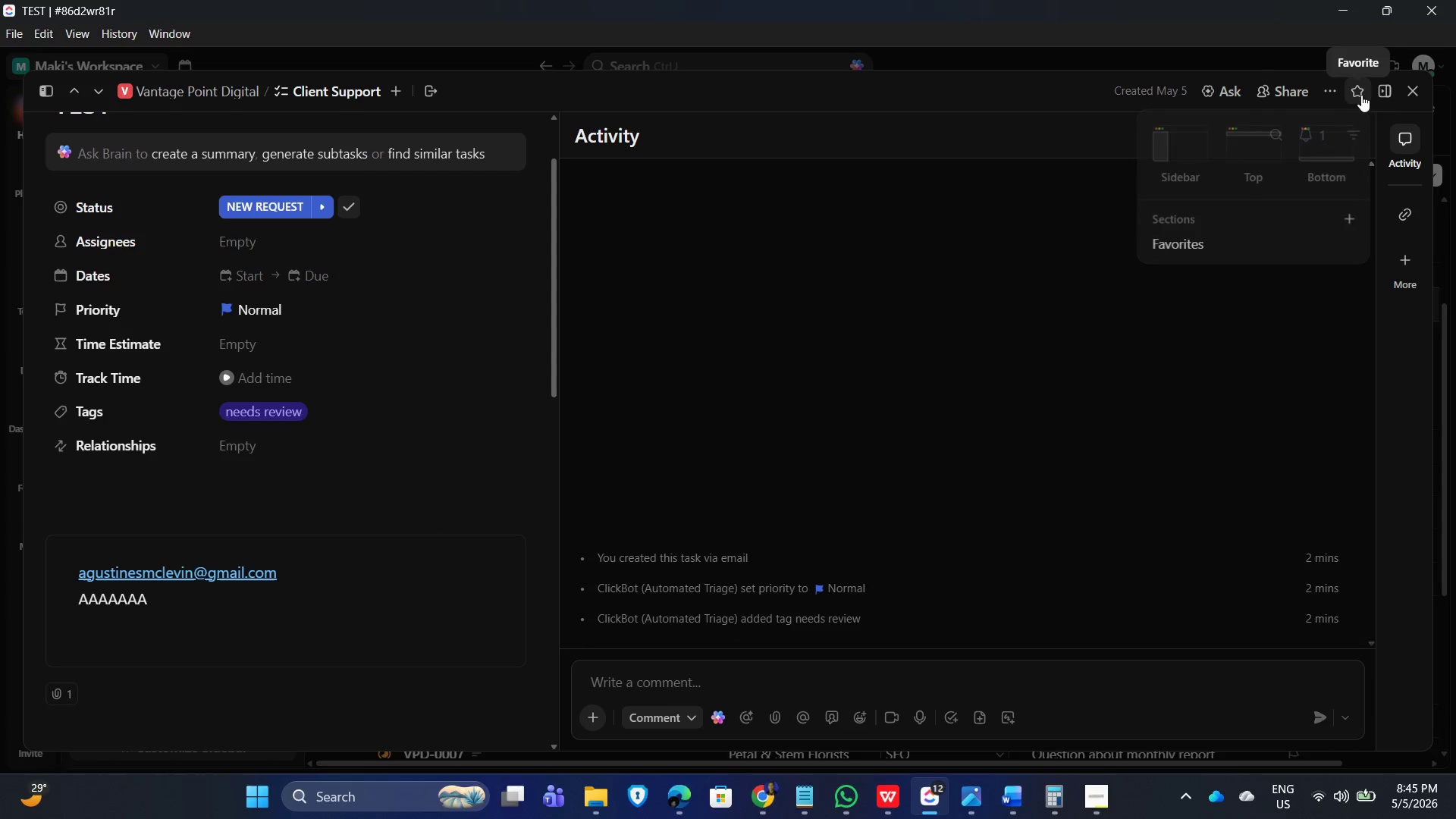 
left_click([1410, 93])
 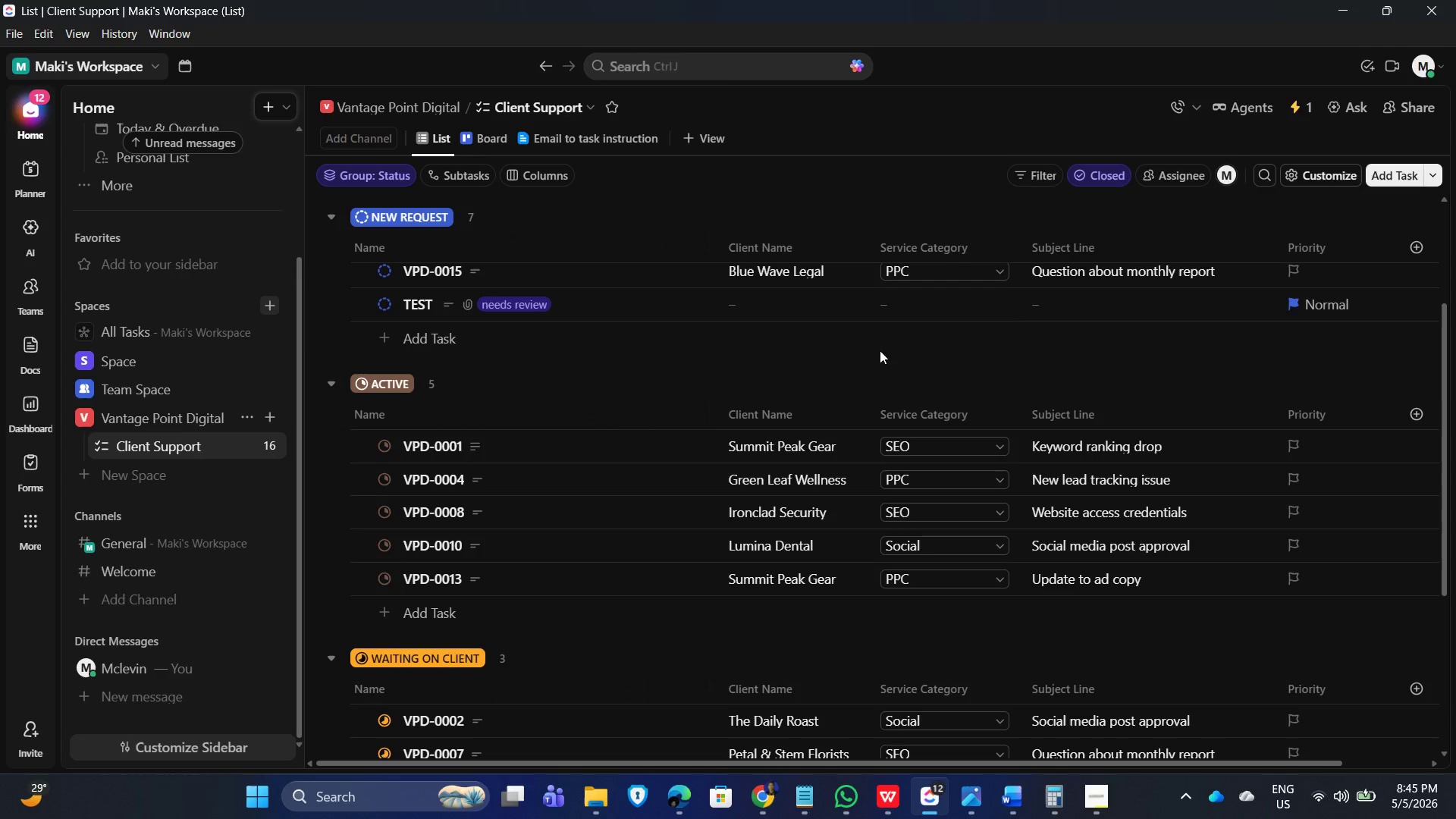 
wait(5.75)
 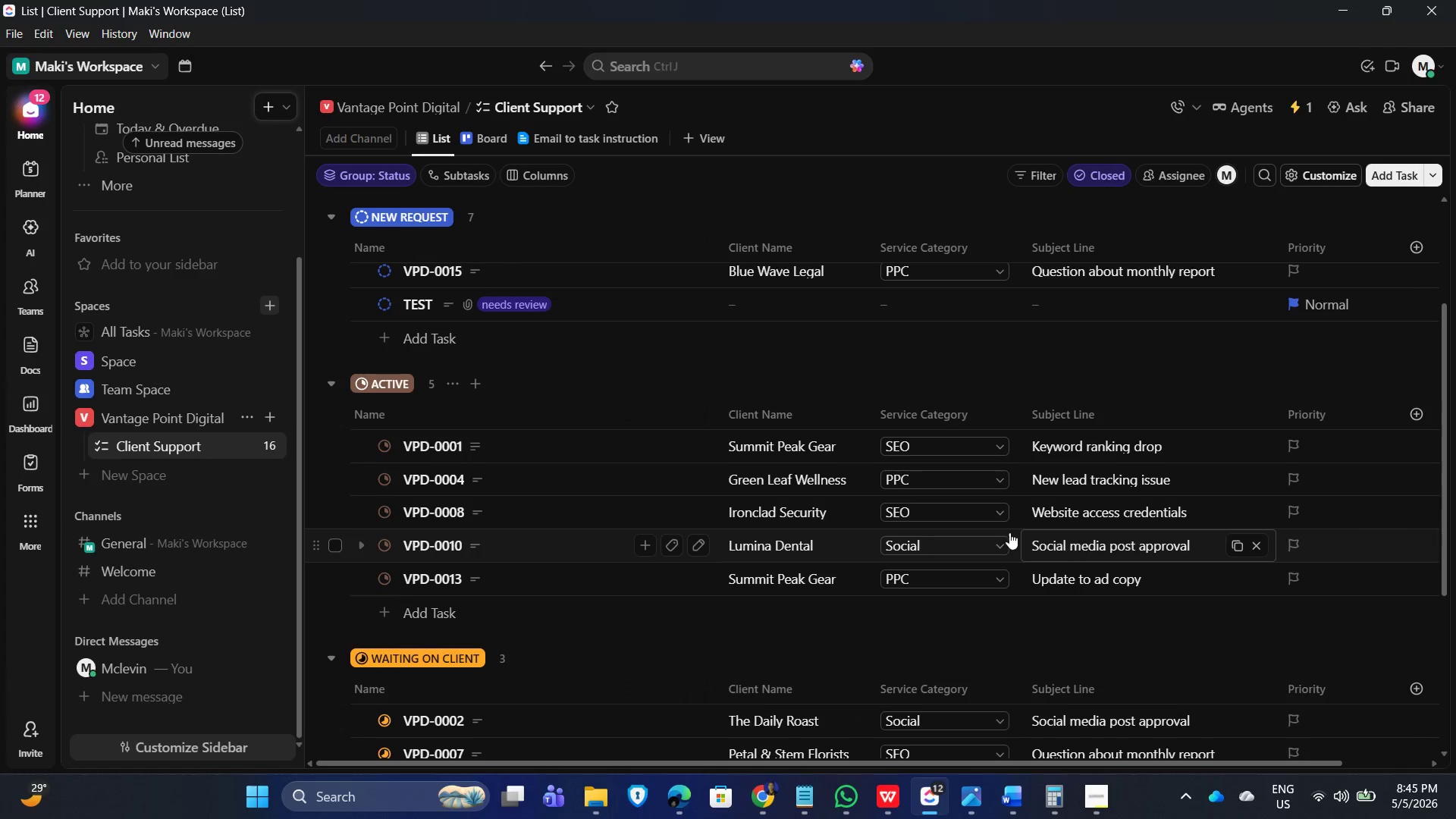 
scroll: coordinate [946, 405], scroll_direction: up, amount: 2.0
 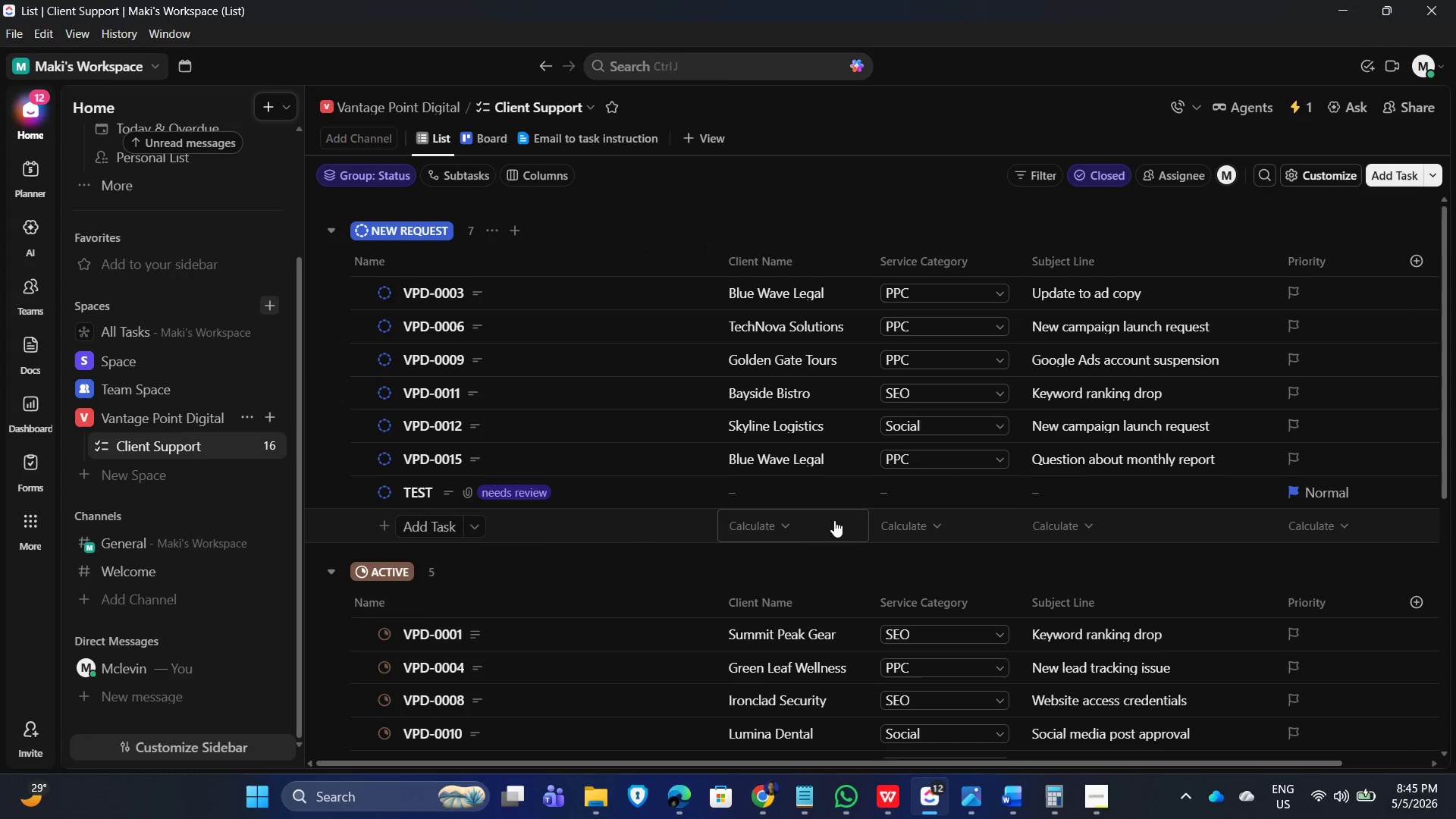 
mouse_move([795, 475])
 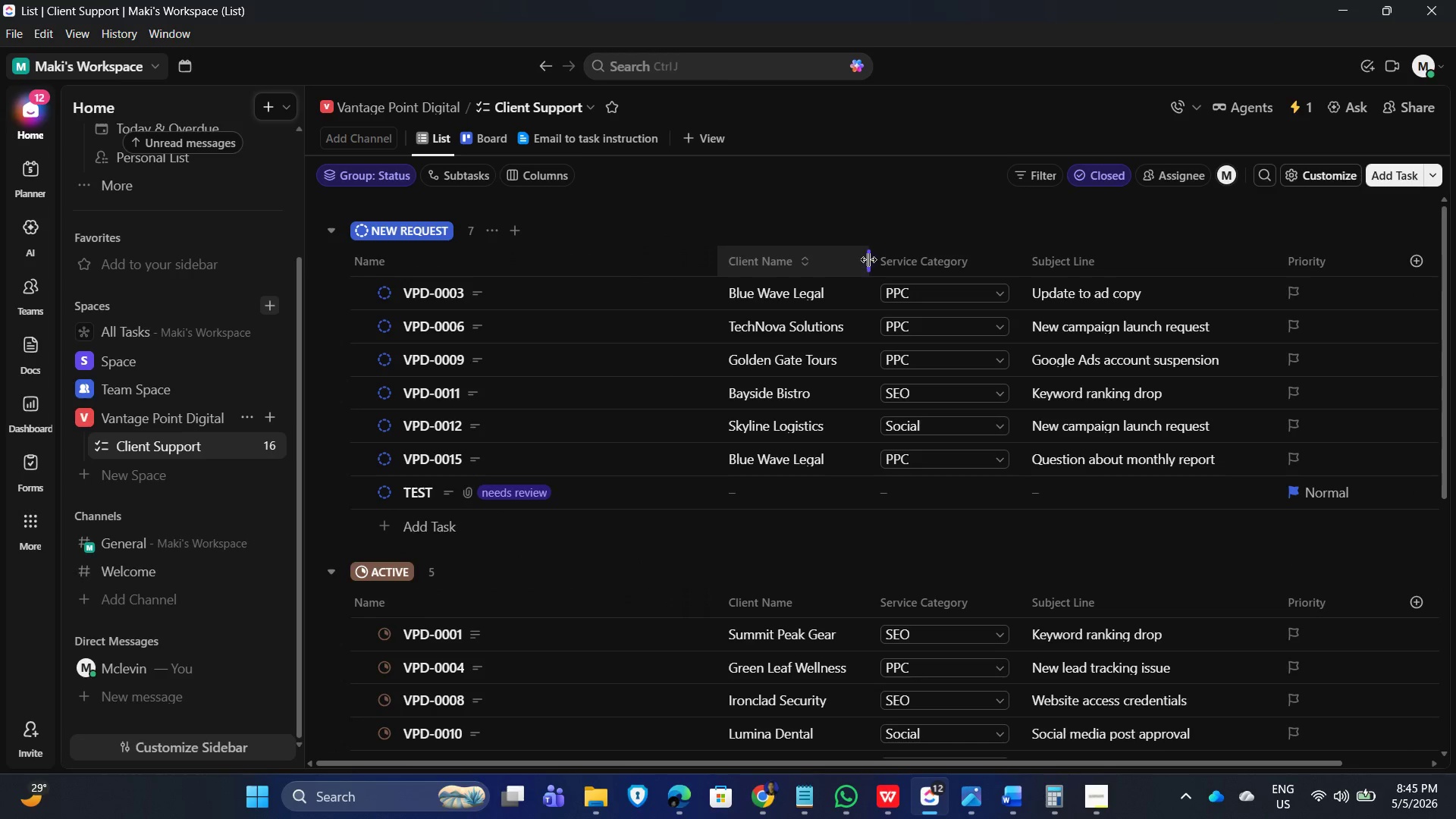 
left_click_drag(start_coordinate=[868, 259], to_coordinate=[887, 277])
 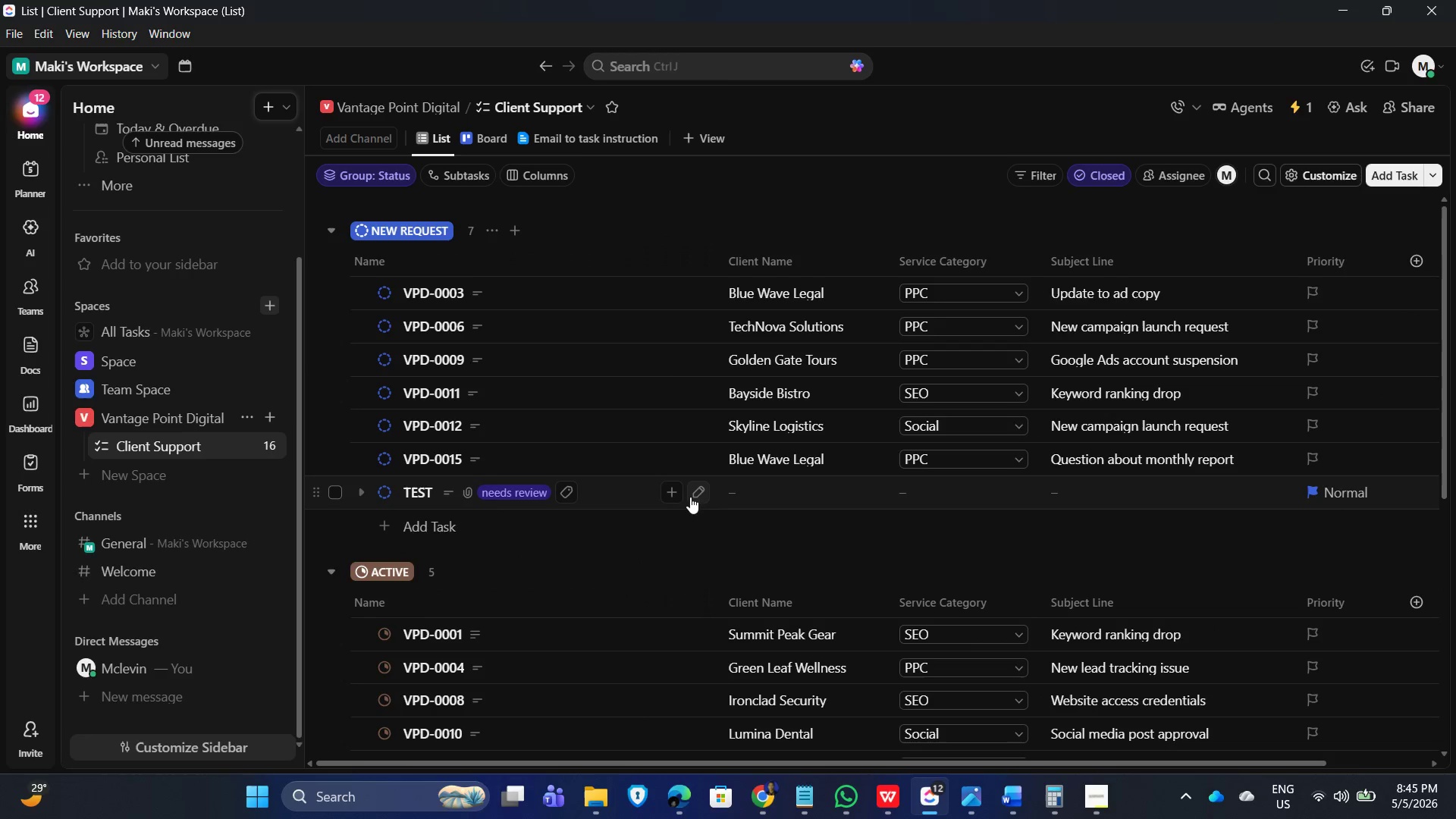 
mouse_move([755, 502])
 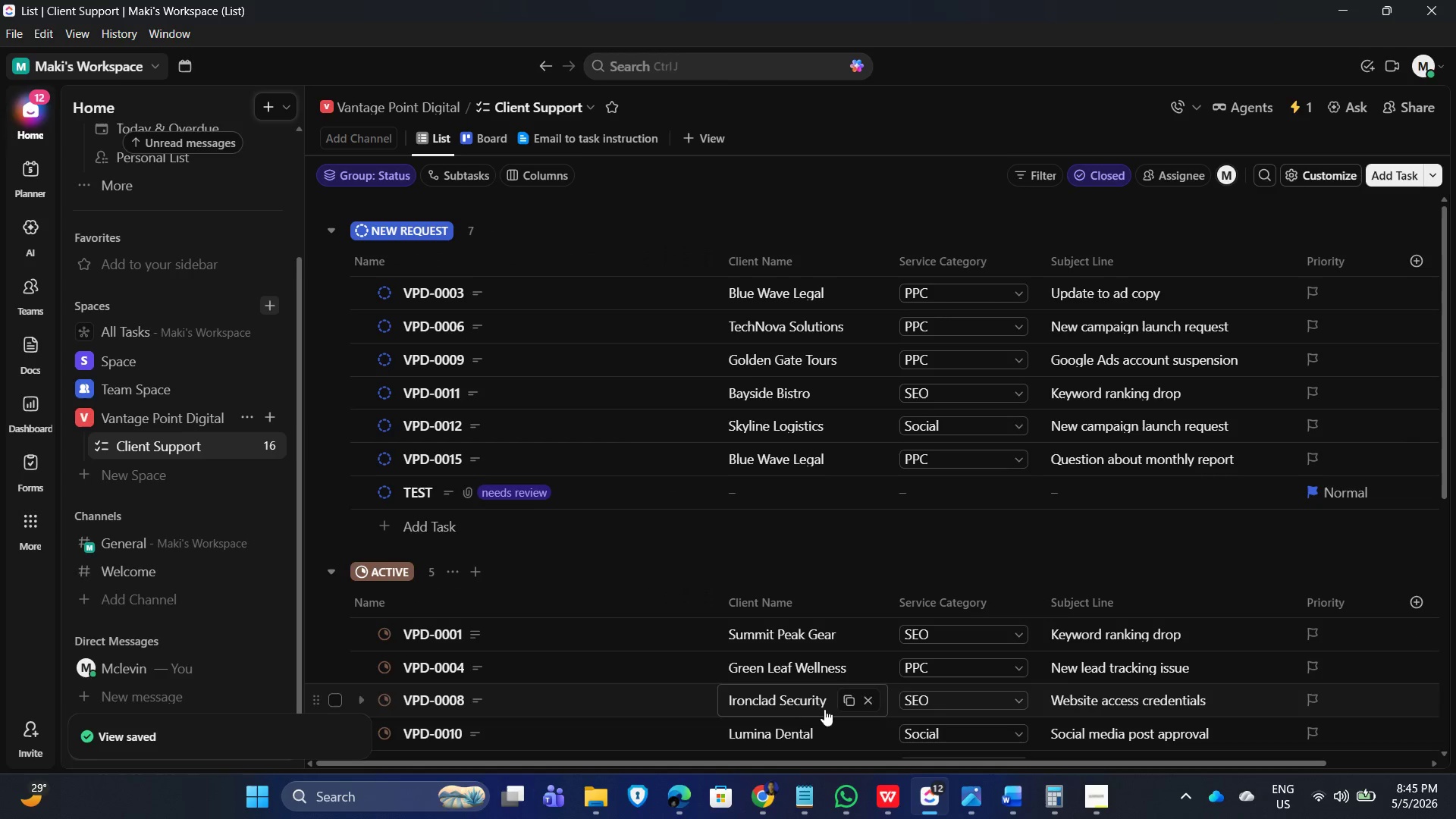 
left_click_drag(start_coordinate=[796, 767], to_coordinate=[648, 764])
 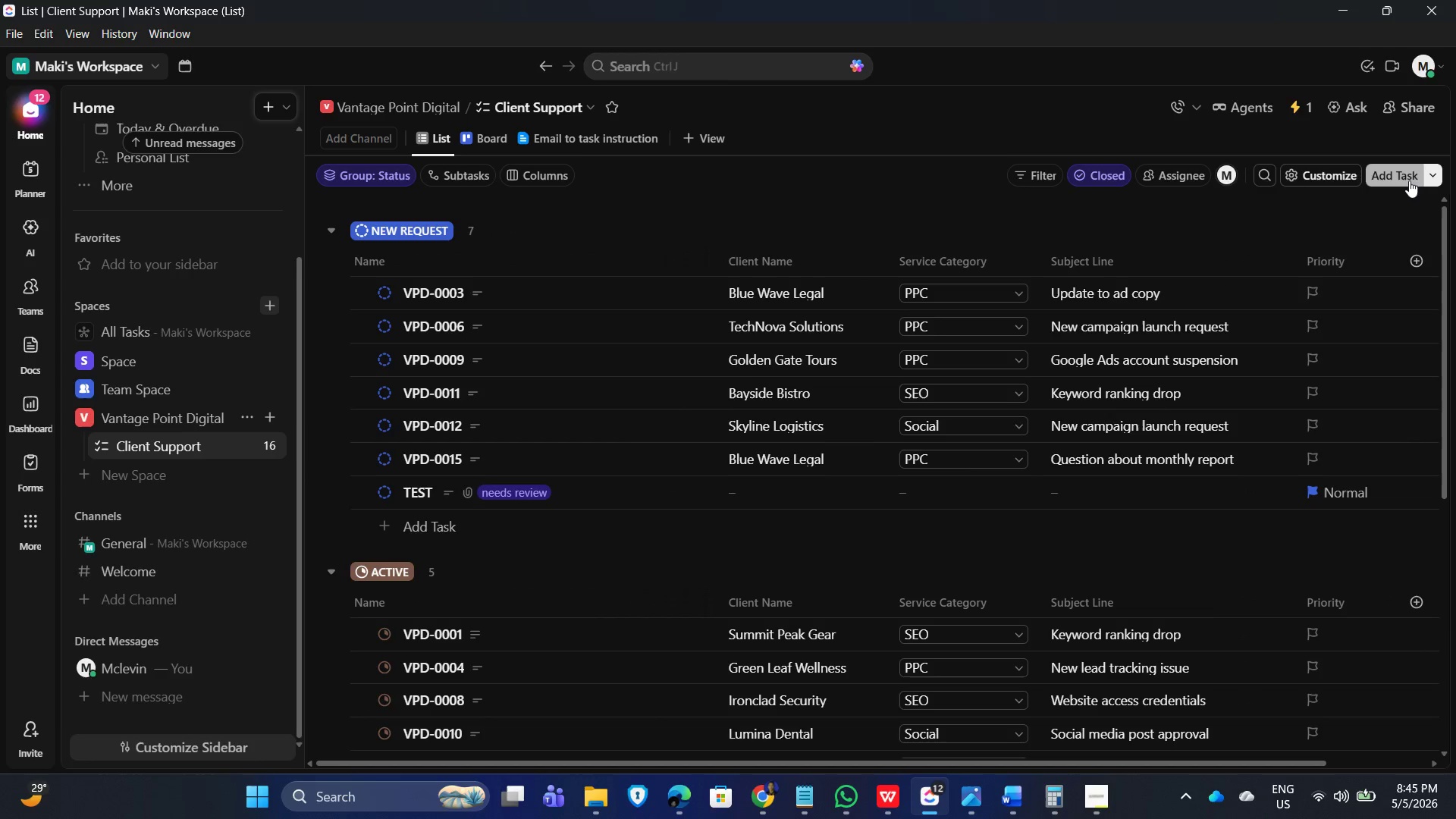 
left_click([1398, 176])
 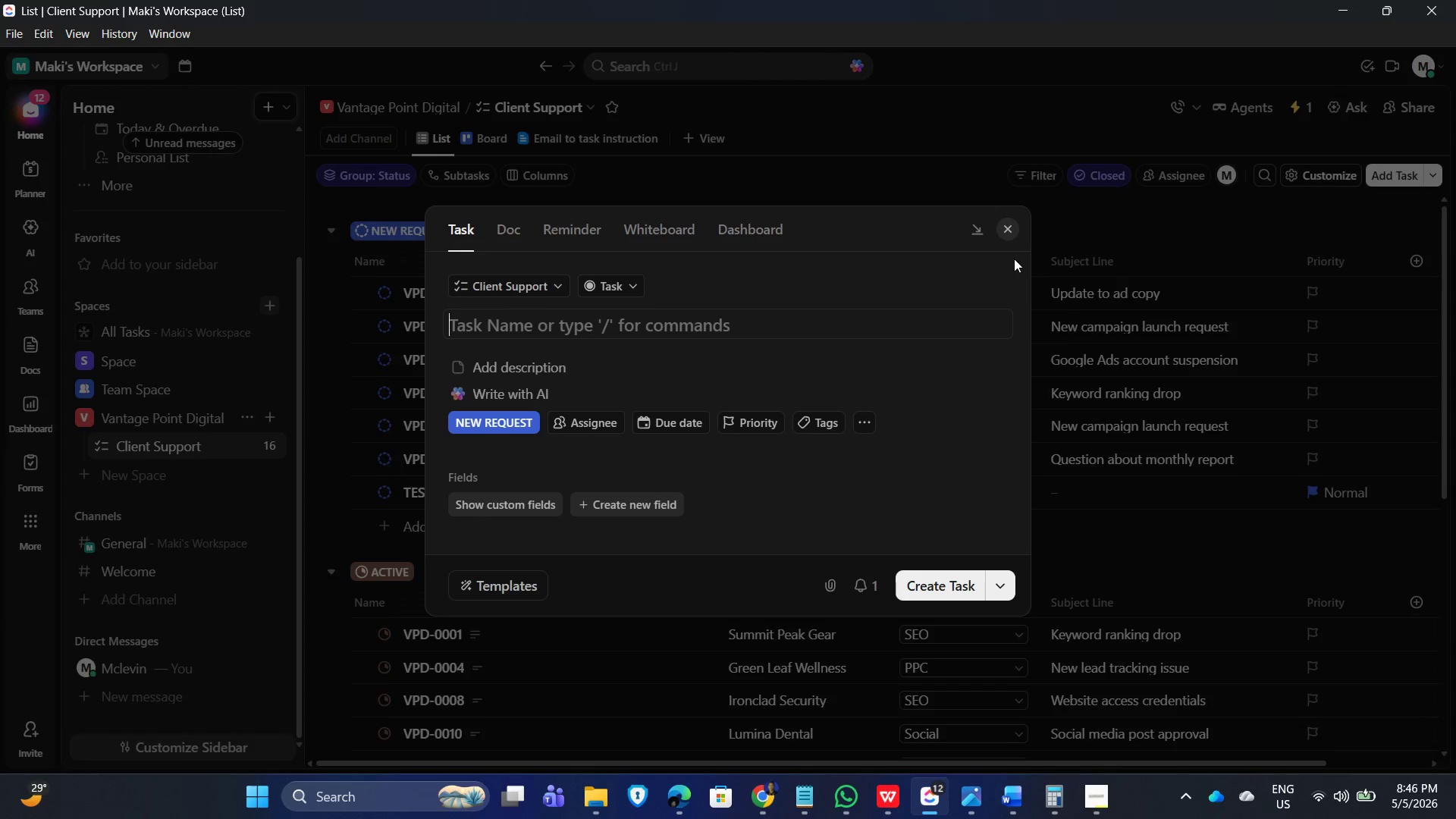 
left_click([1009, 229])
 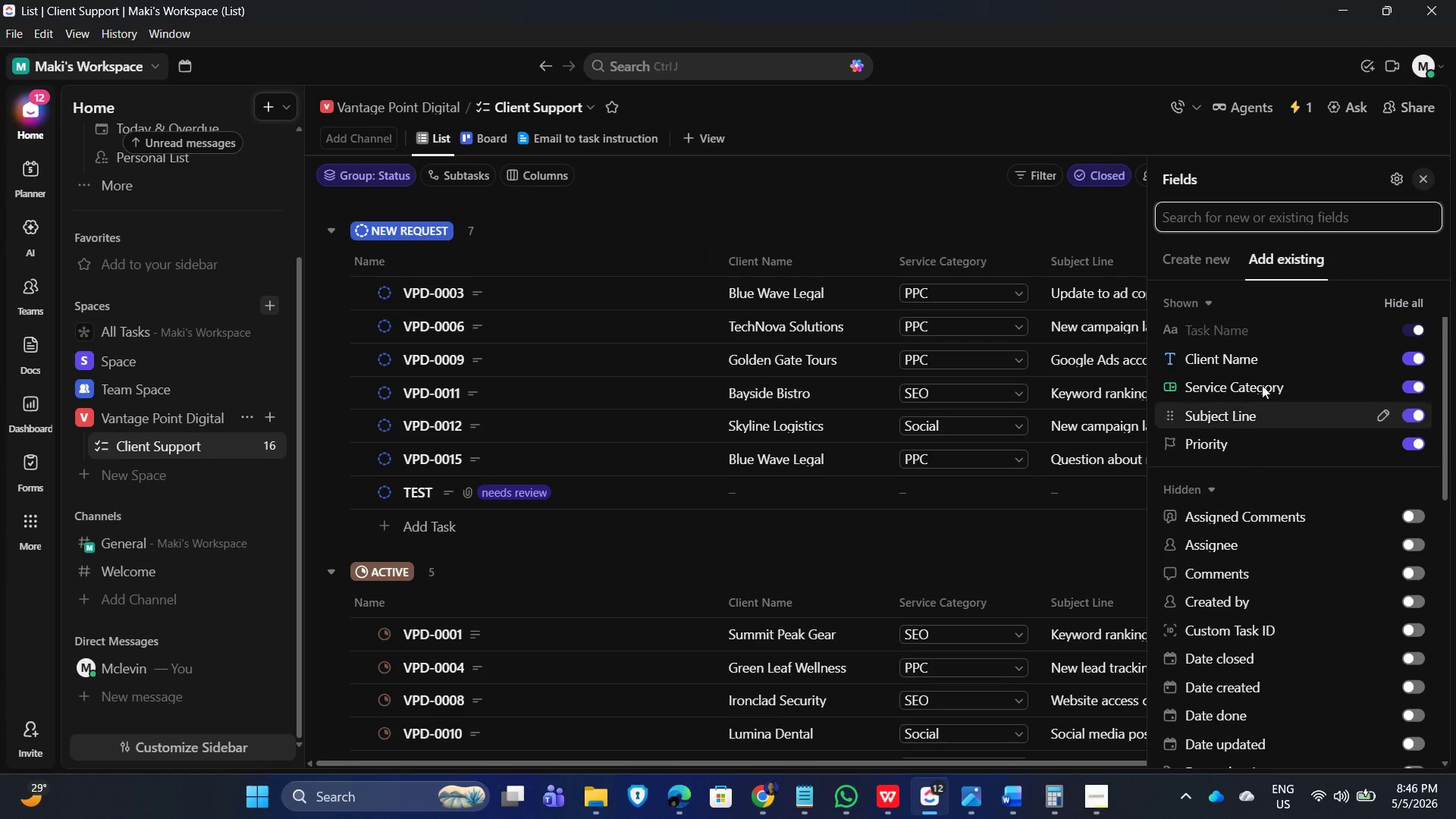 
left_click([1213, 220])
 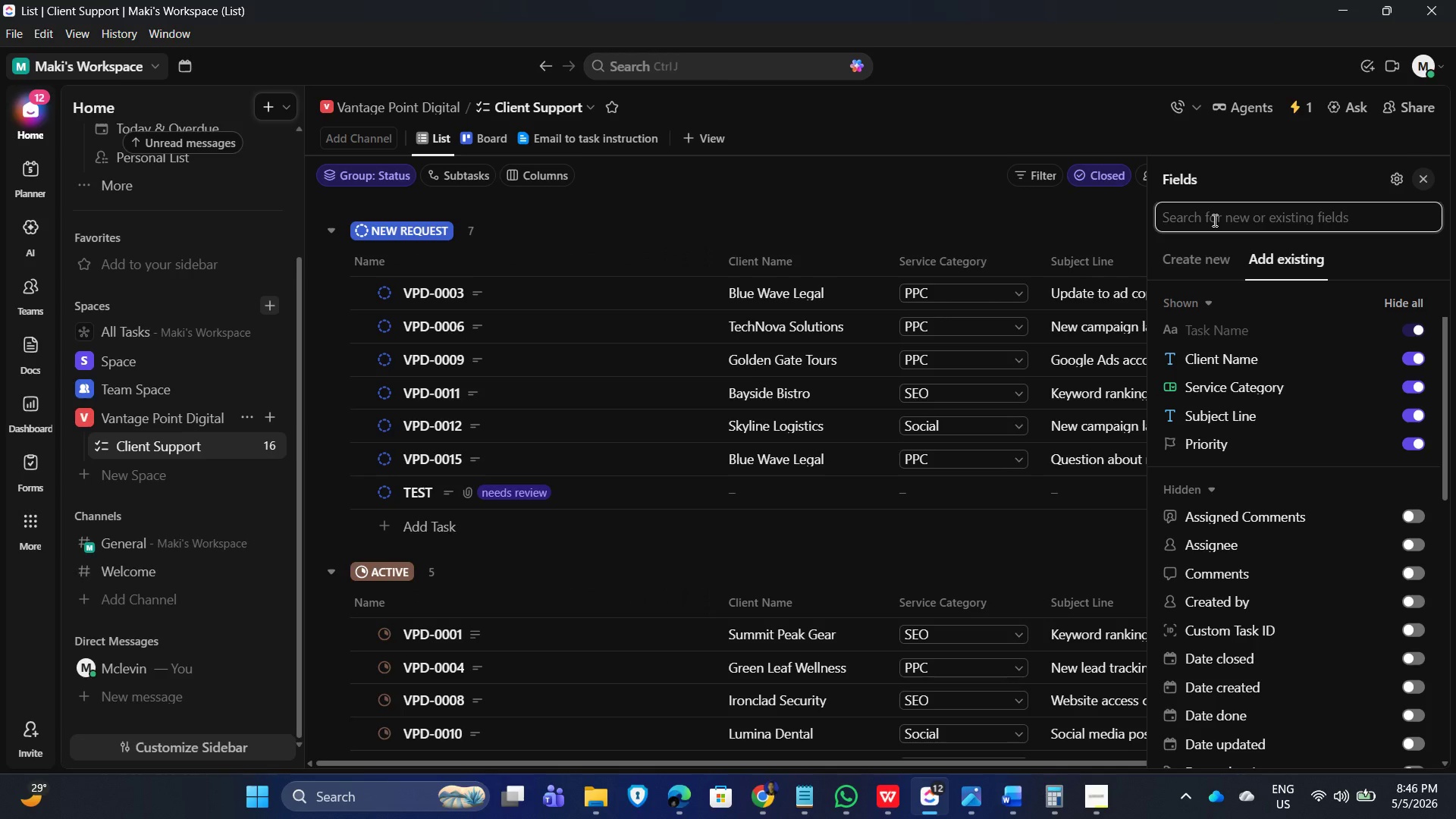 
type(EMAIL)
 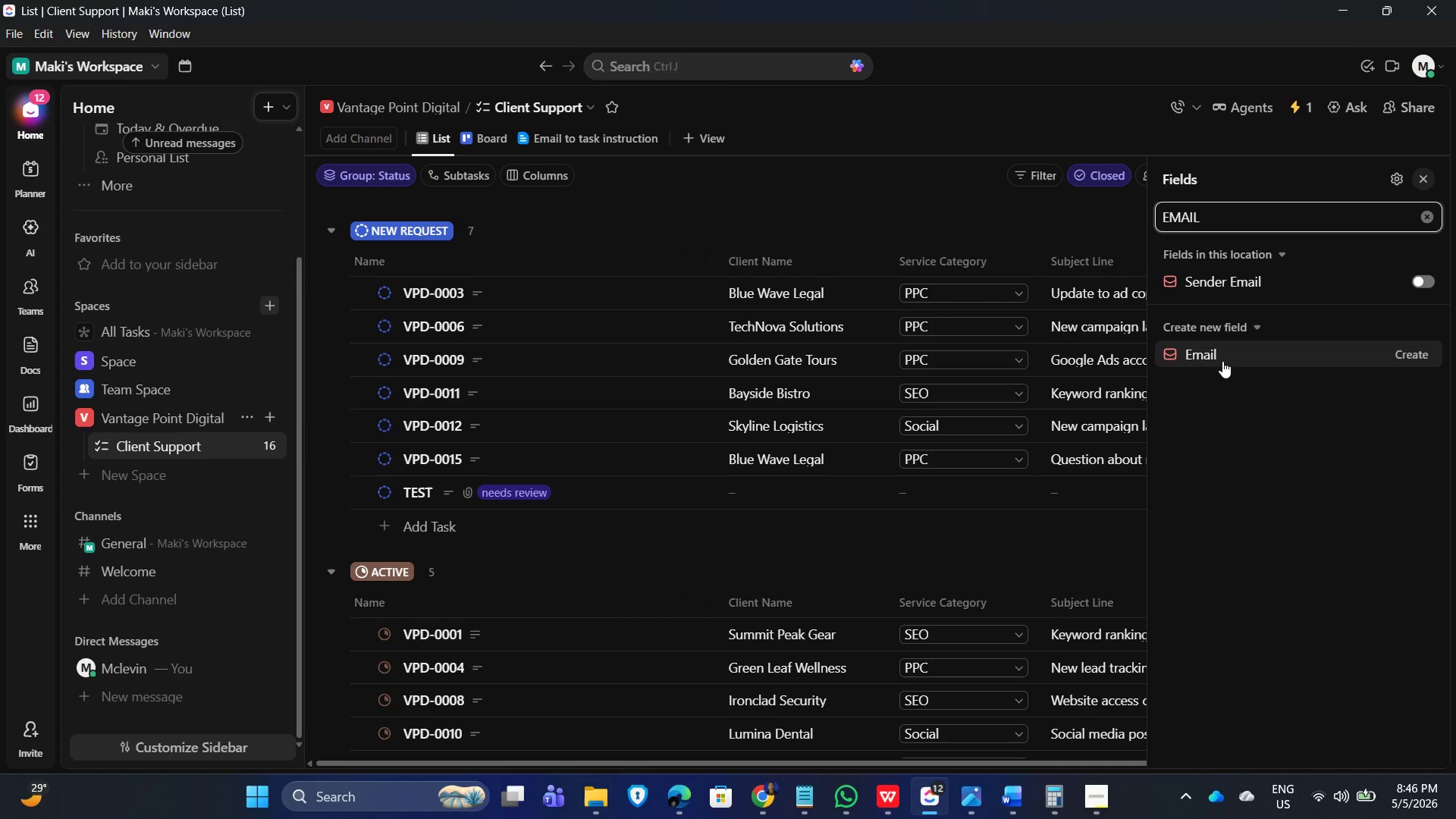 
left_click([1414, 282])
 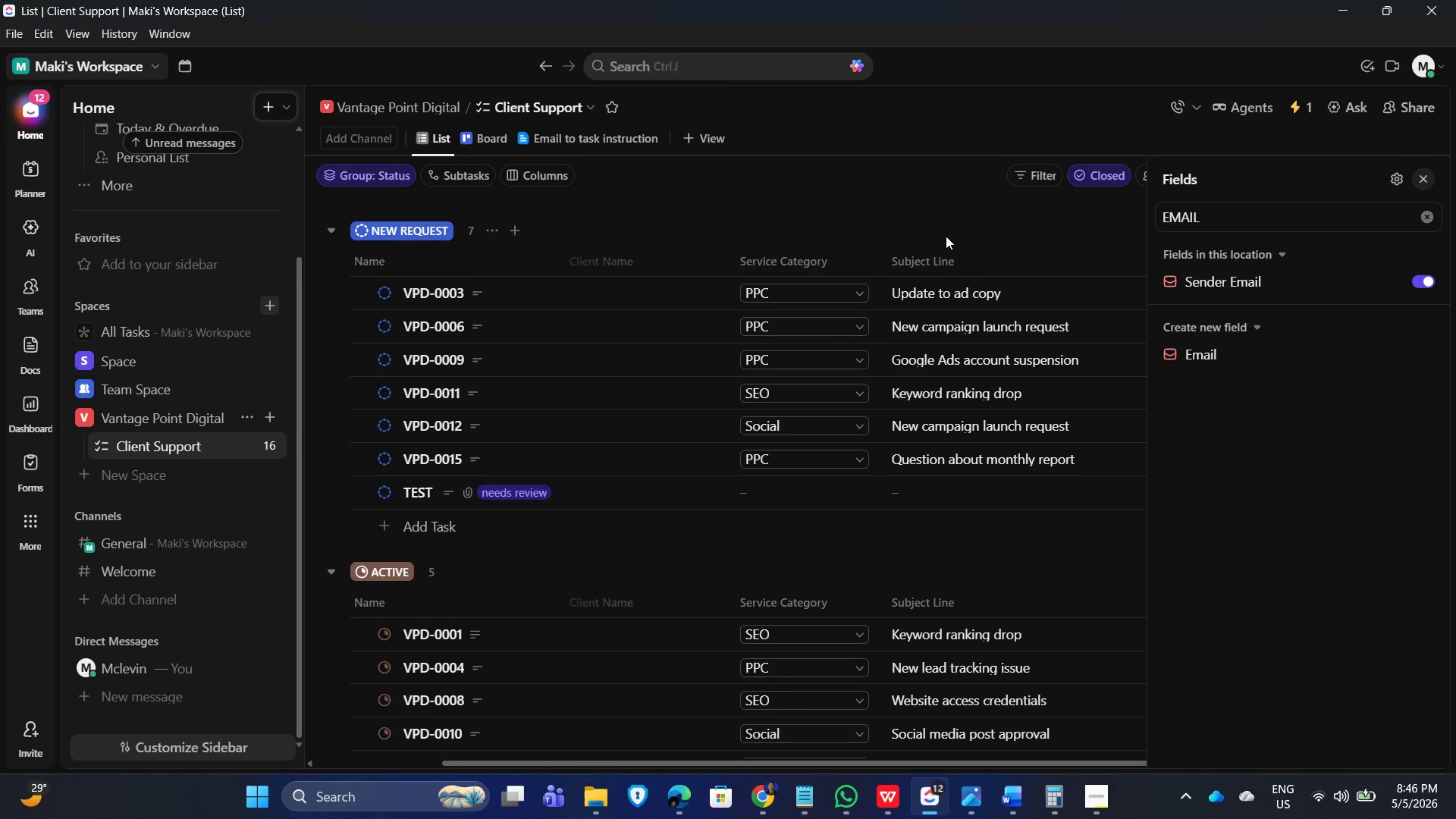 
left_click([837, 212])
 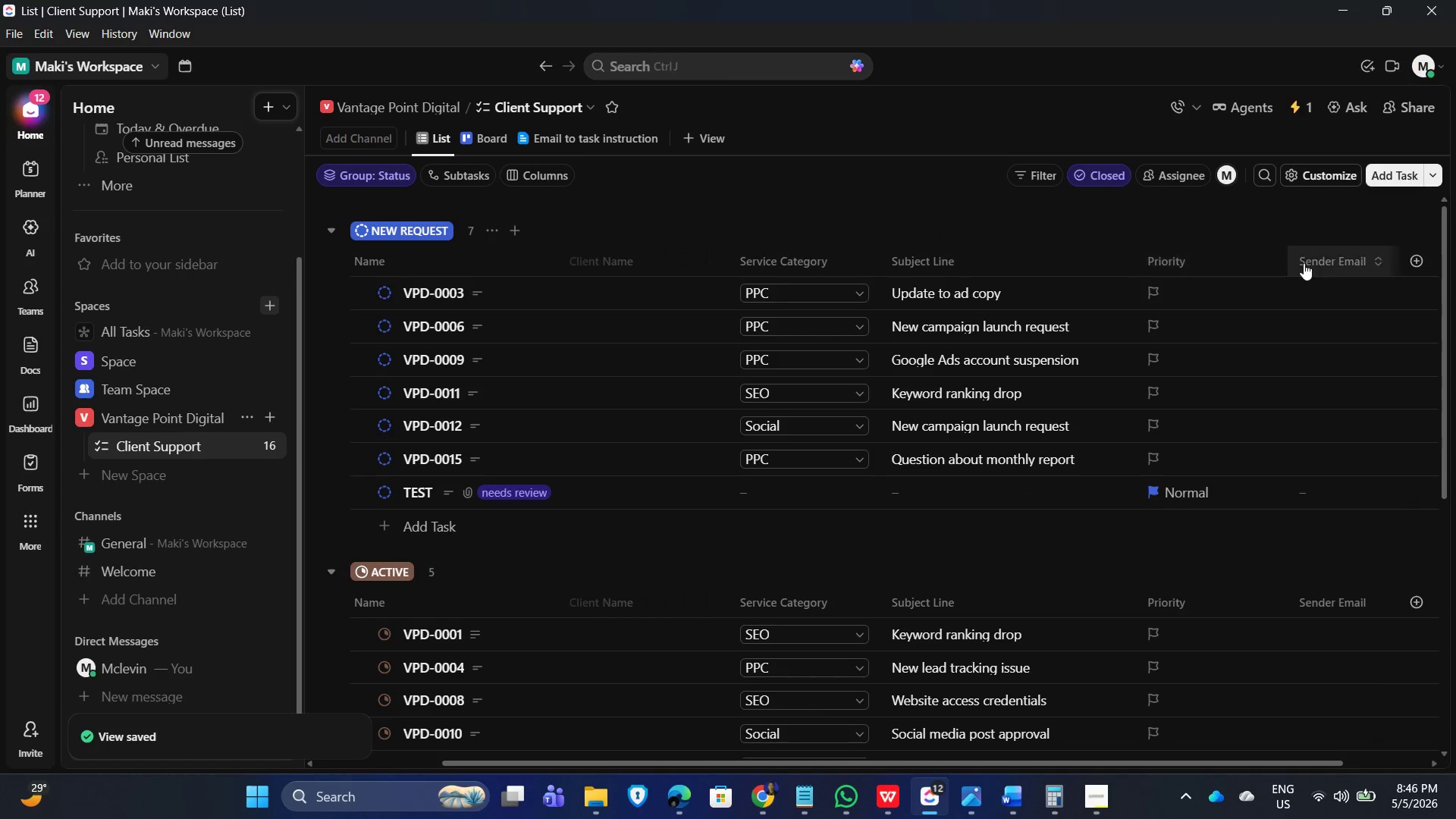 
left_click_drag(start_coordinate=[1340, 260], to_coordinate=[803, 250])
 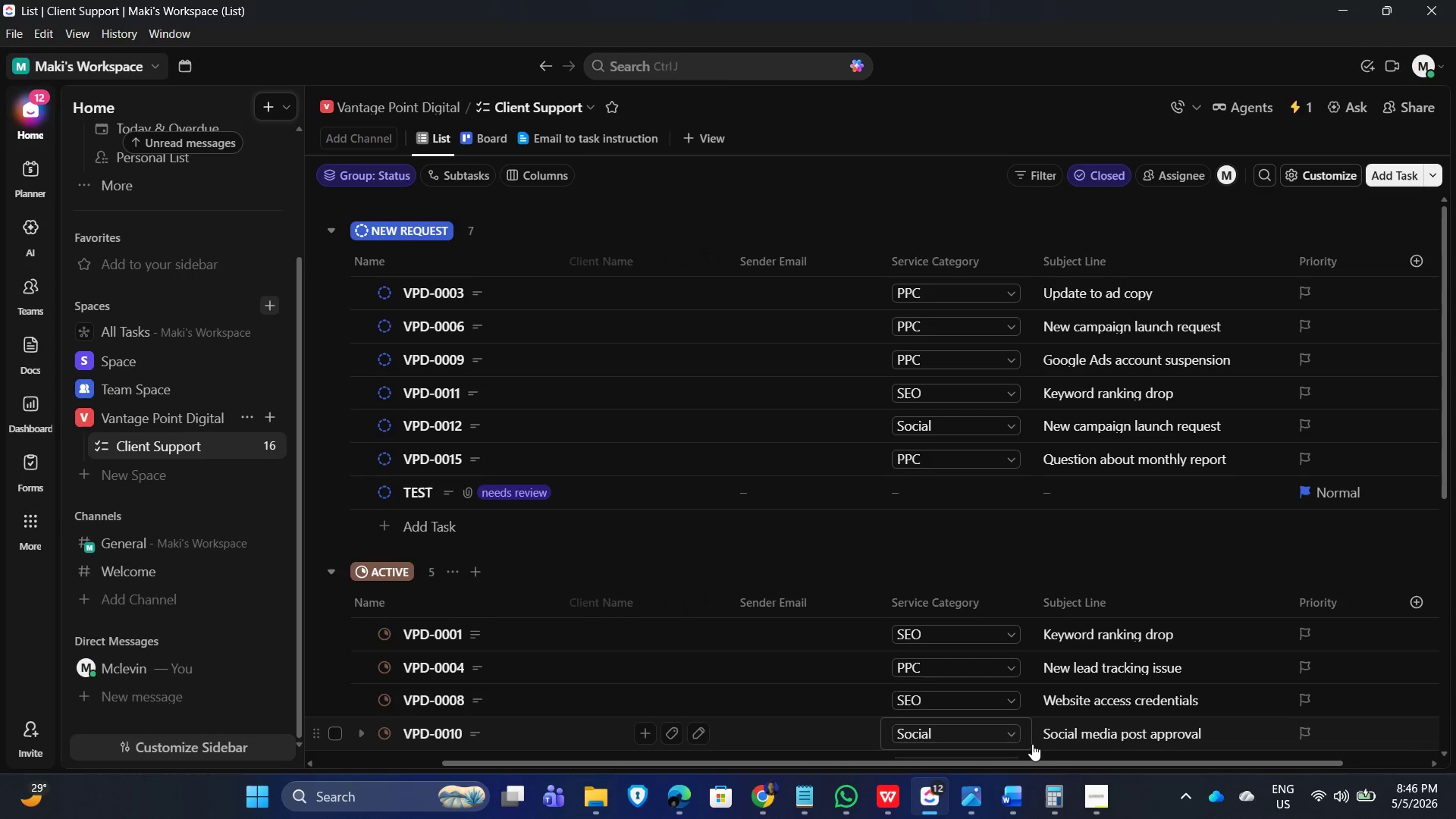 
left_click_drag(start_coordinate=[1057, 763], to_coordinate=[763, 762])
 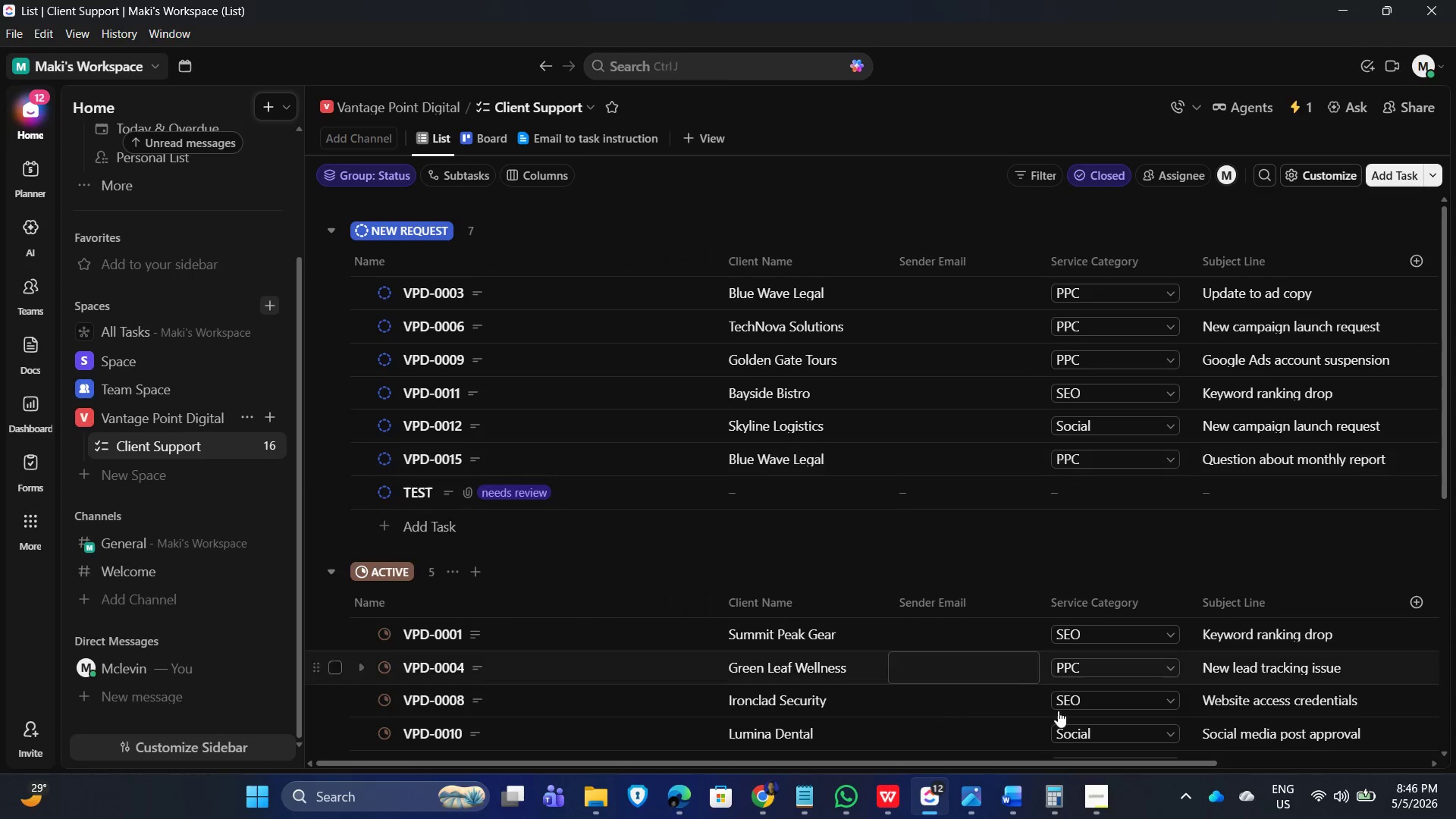 
mouse_move([1076, 805])
 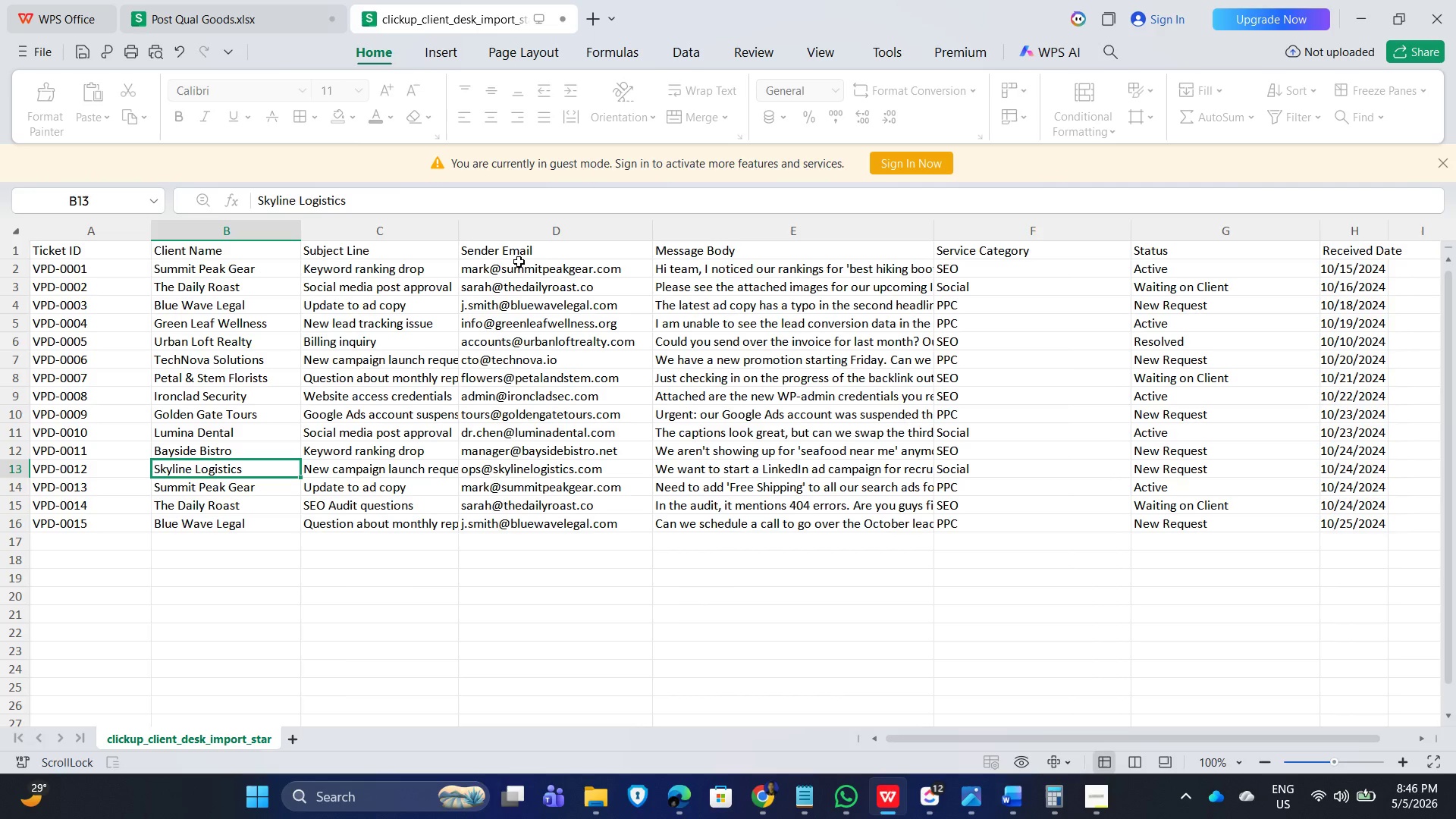 
left_click([504, 268])
 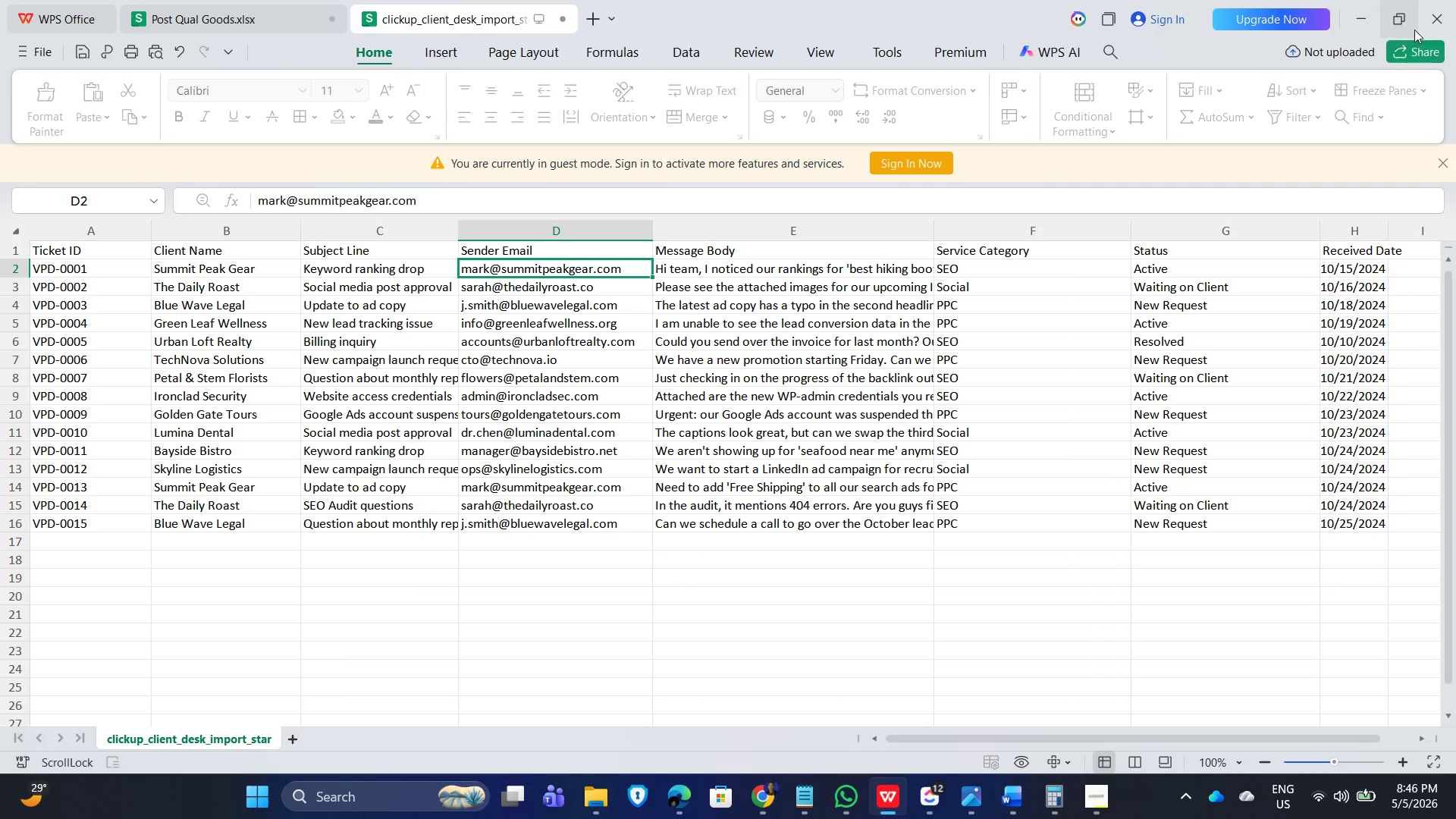 
left_click([1366, 11])
 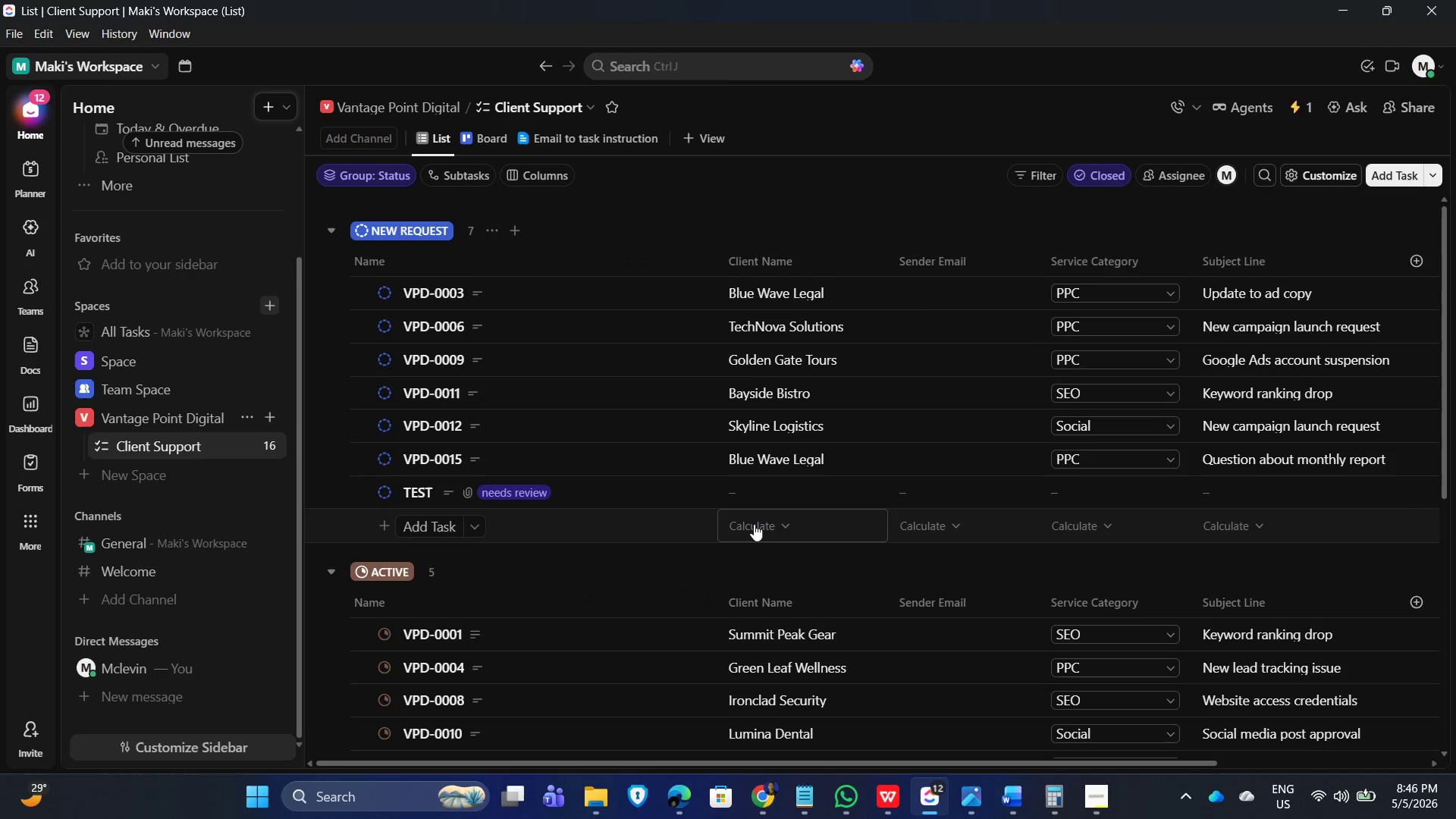 
scroll: coordinate [780, 544], scroll_direction: down, amount: 7.0
 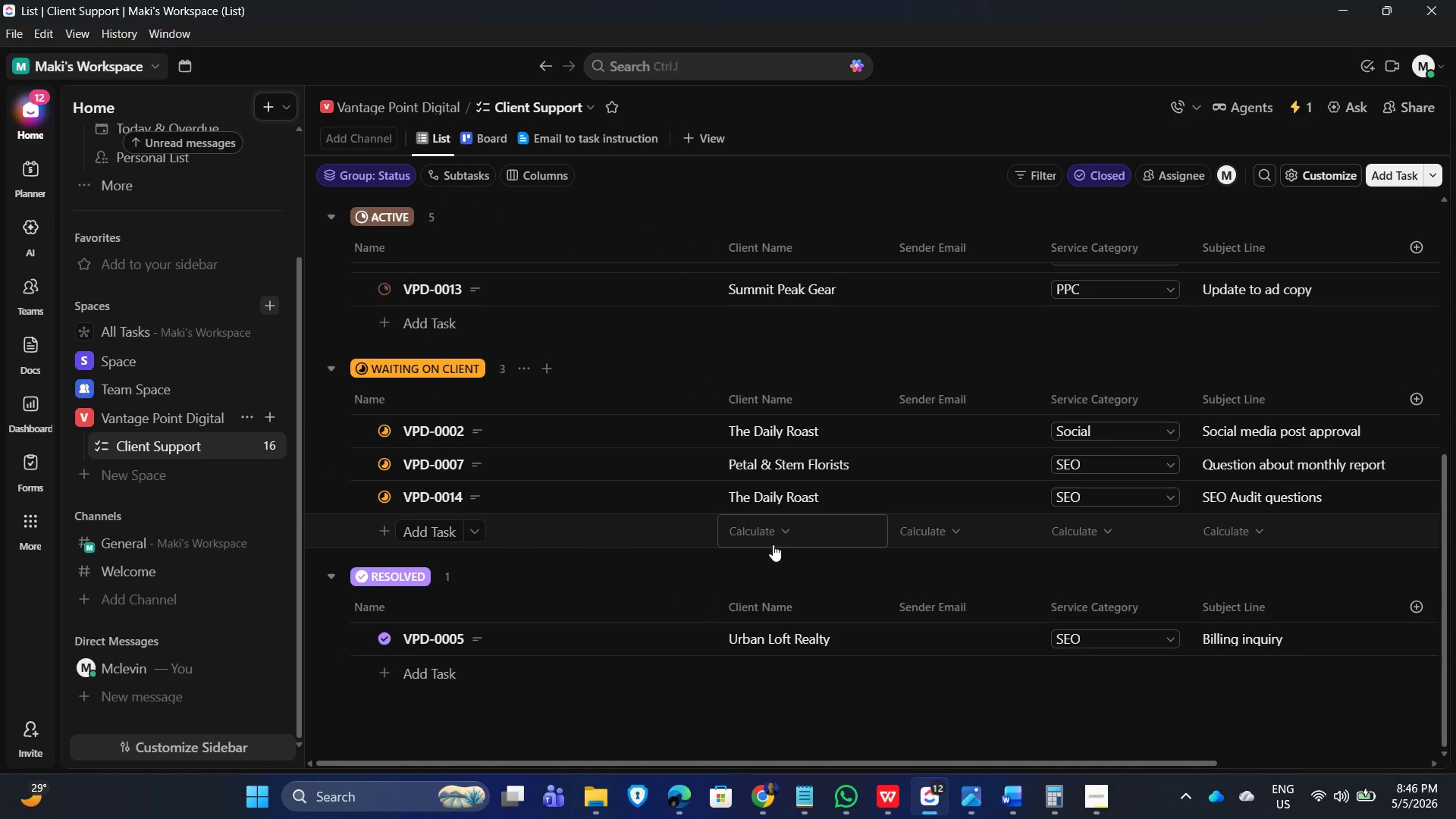 
scroll: coordinate [769, 551], scroll_direction: up, amount: 10.0
 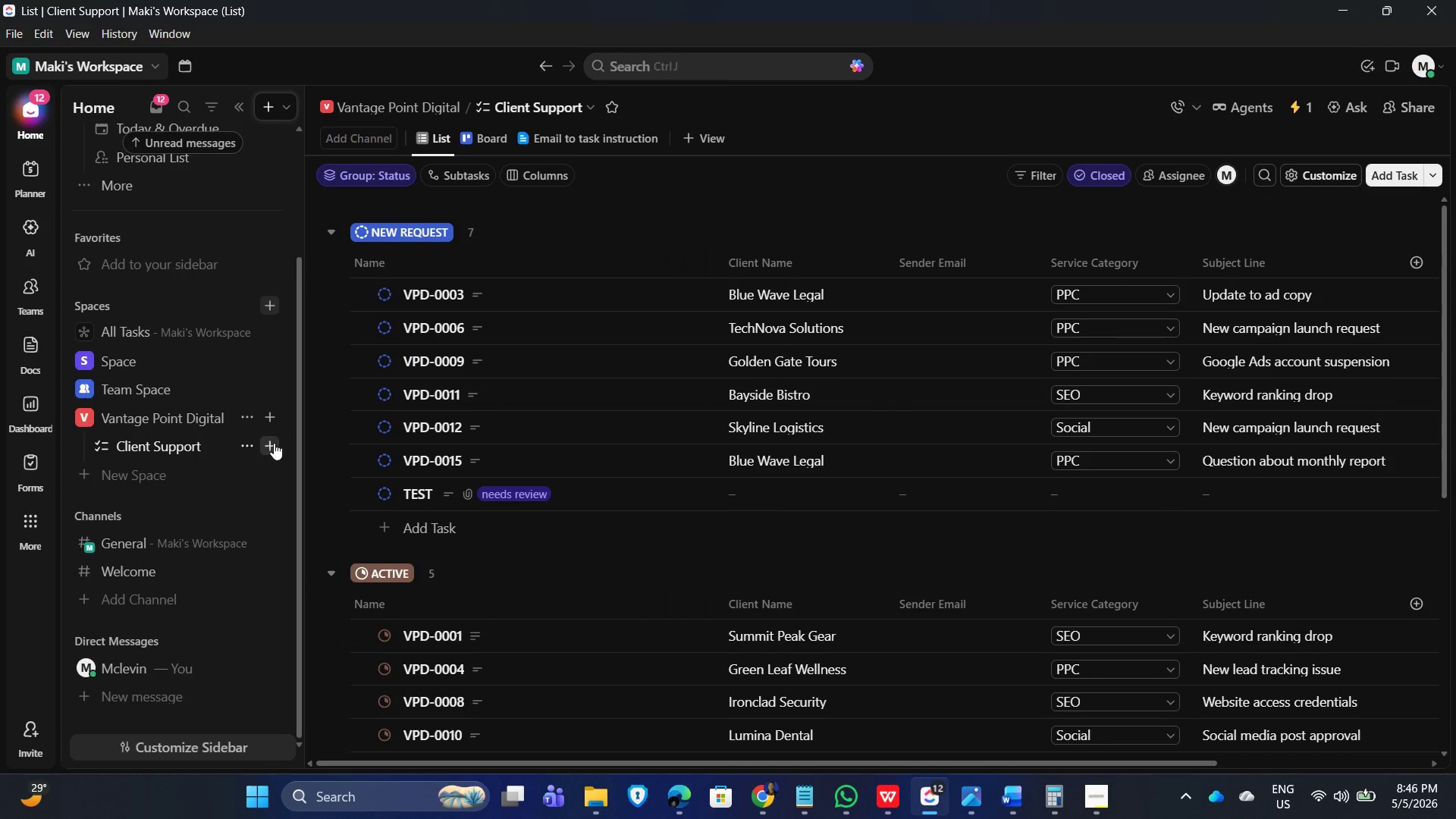 
left_click([270, 419])
 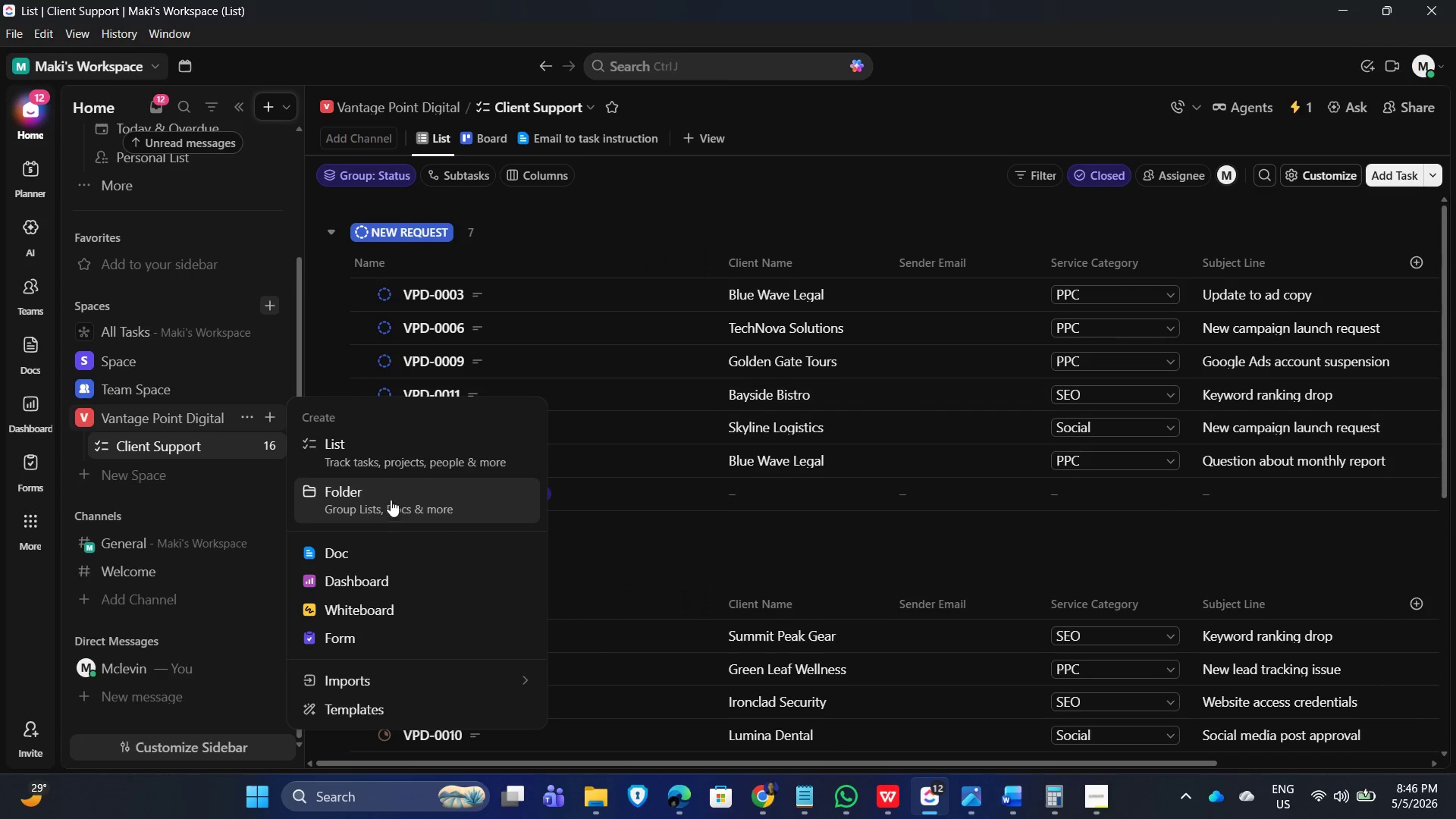 
left_click([394, 455])
 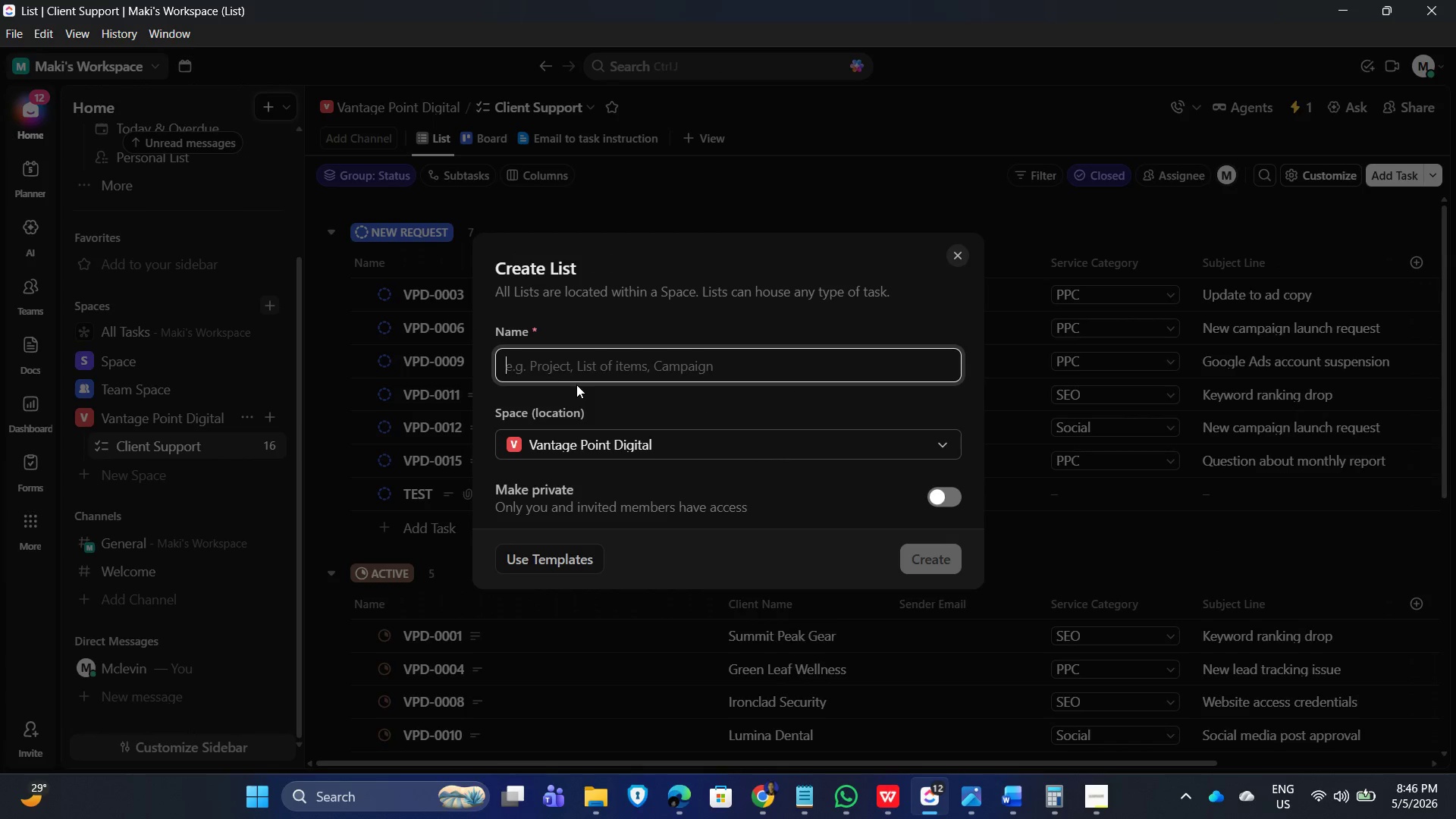 
type(cLIENT)
key(Backspace)
key(Backspace)
key(Backspace)
key(Backspace)
key(Backspace)
key(Backspace)
type(Client suppo)
 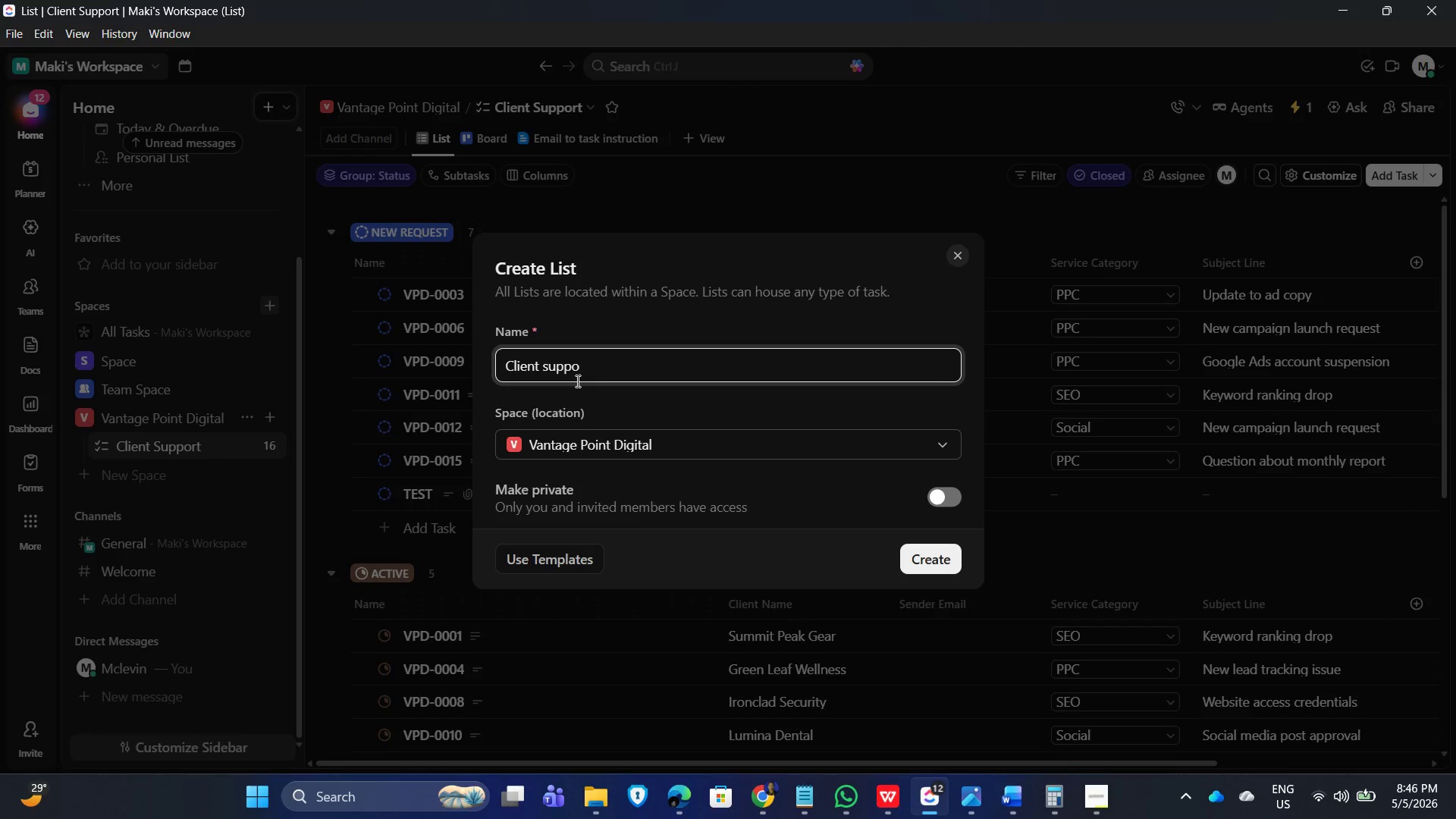 
type(tr)
key(Backspace)
key(Backspace)
type(rt)
 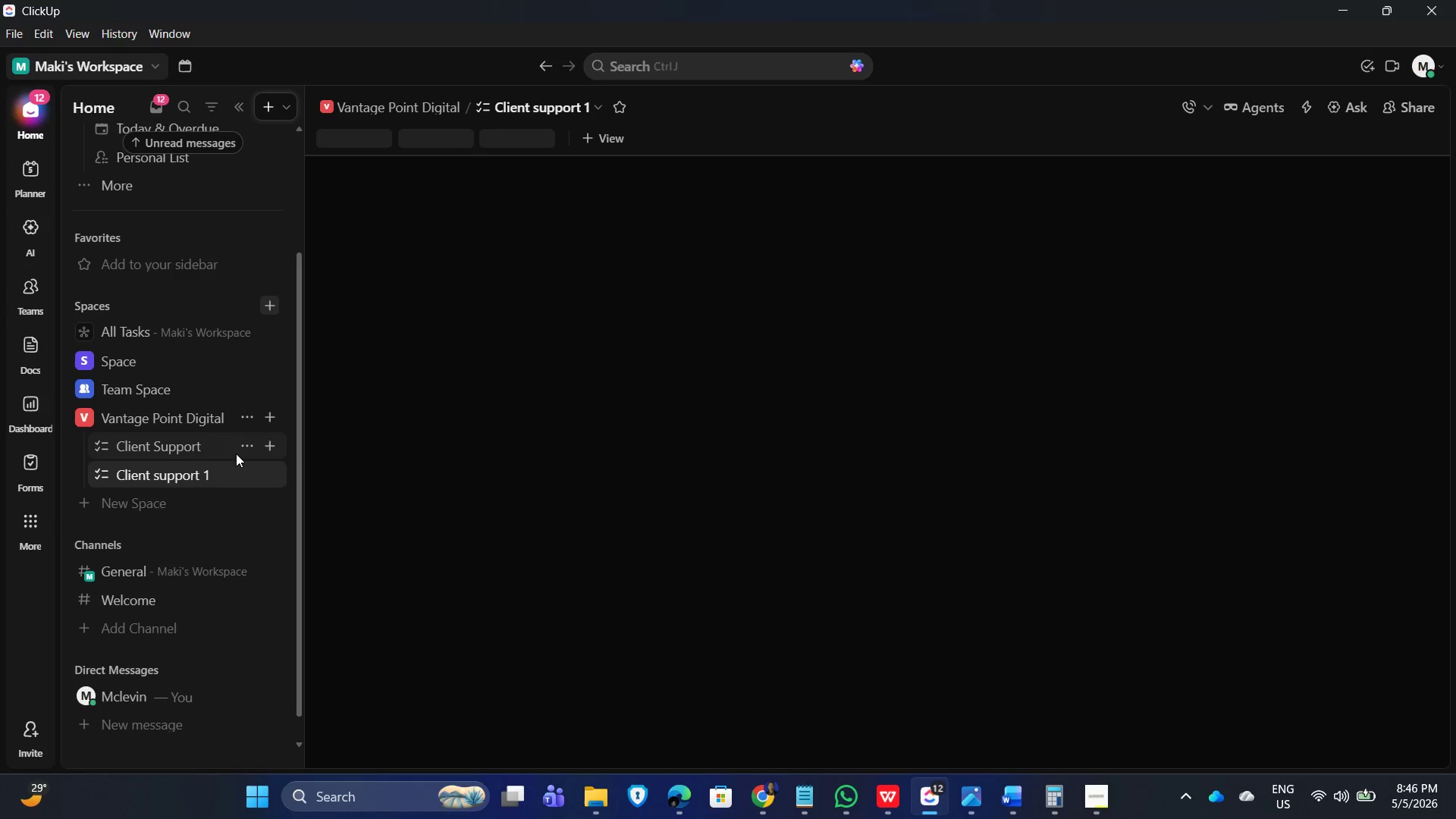 
wait(8.3)
 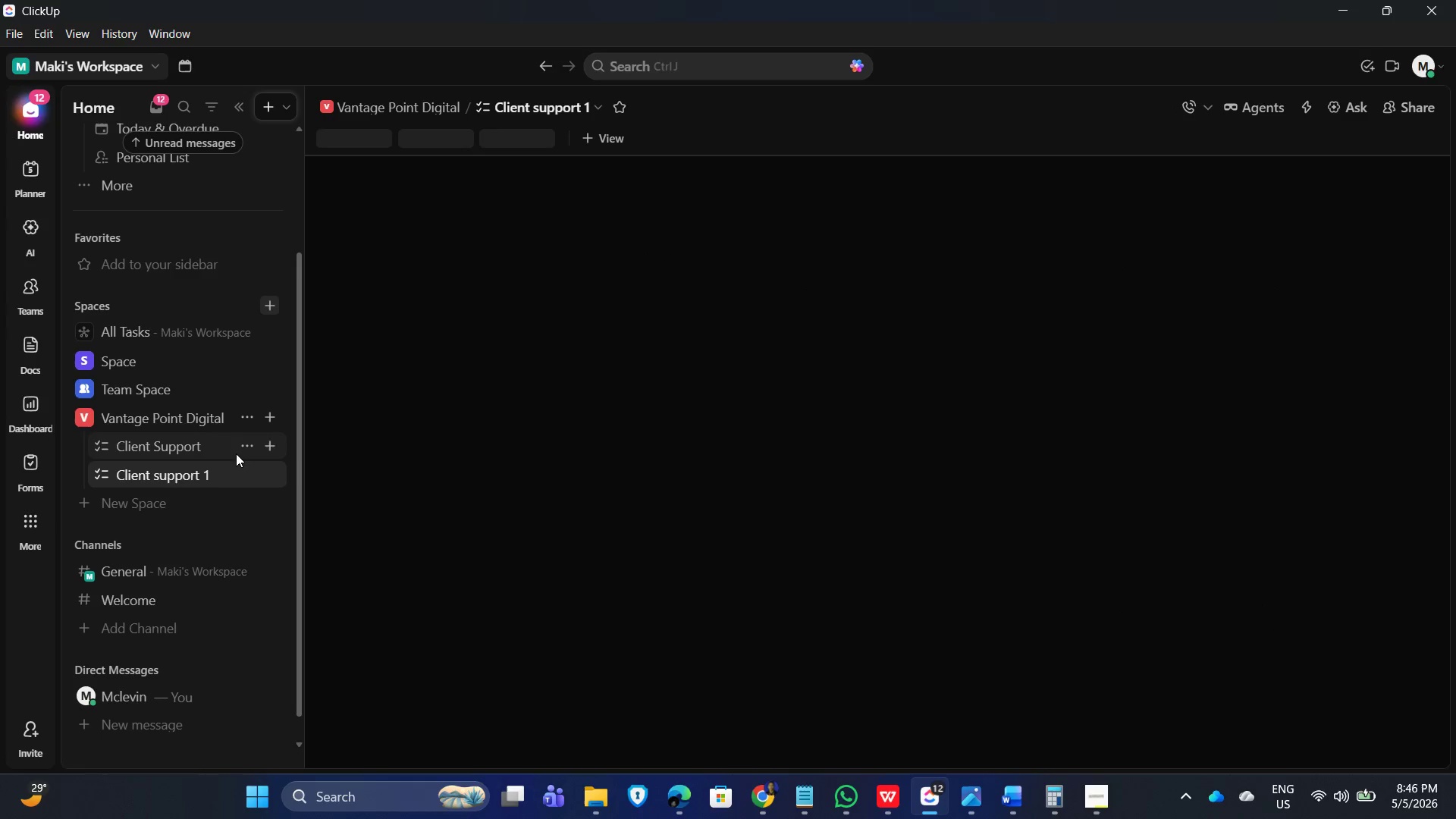 
left_click([556, 234])
 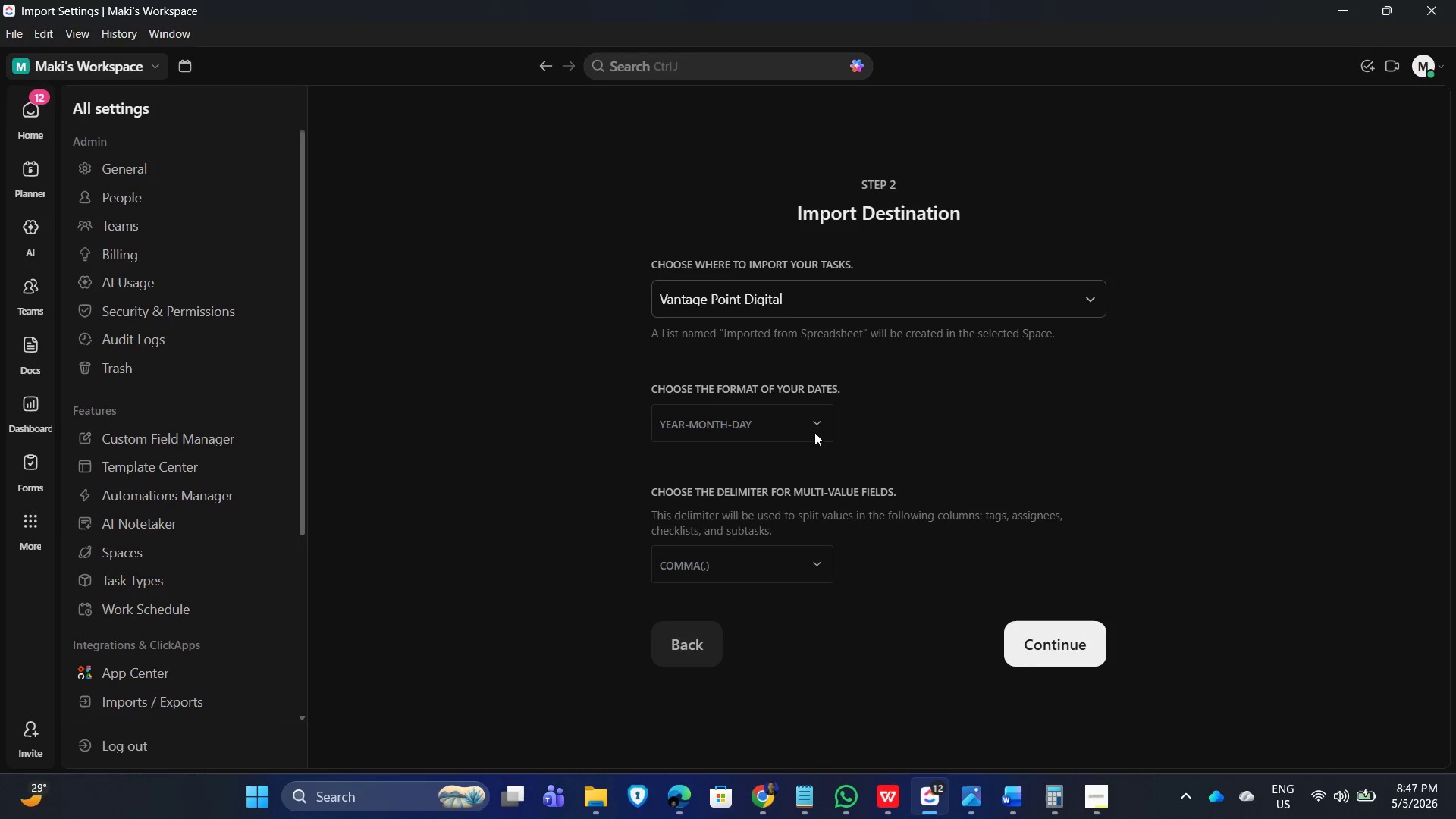 
left_click([964, 297])
 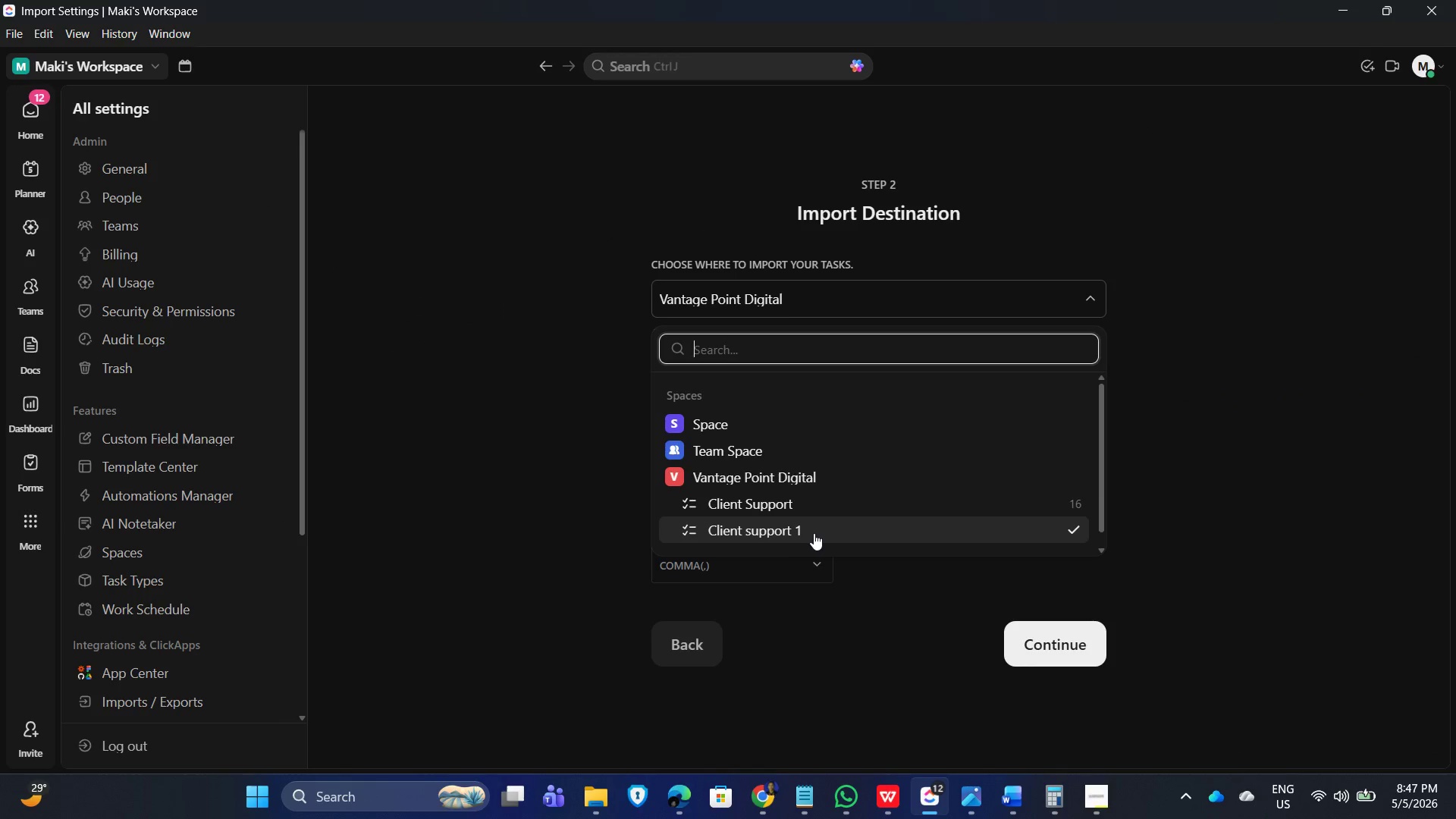 
left_click([833, 533])
 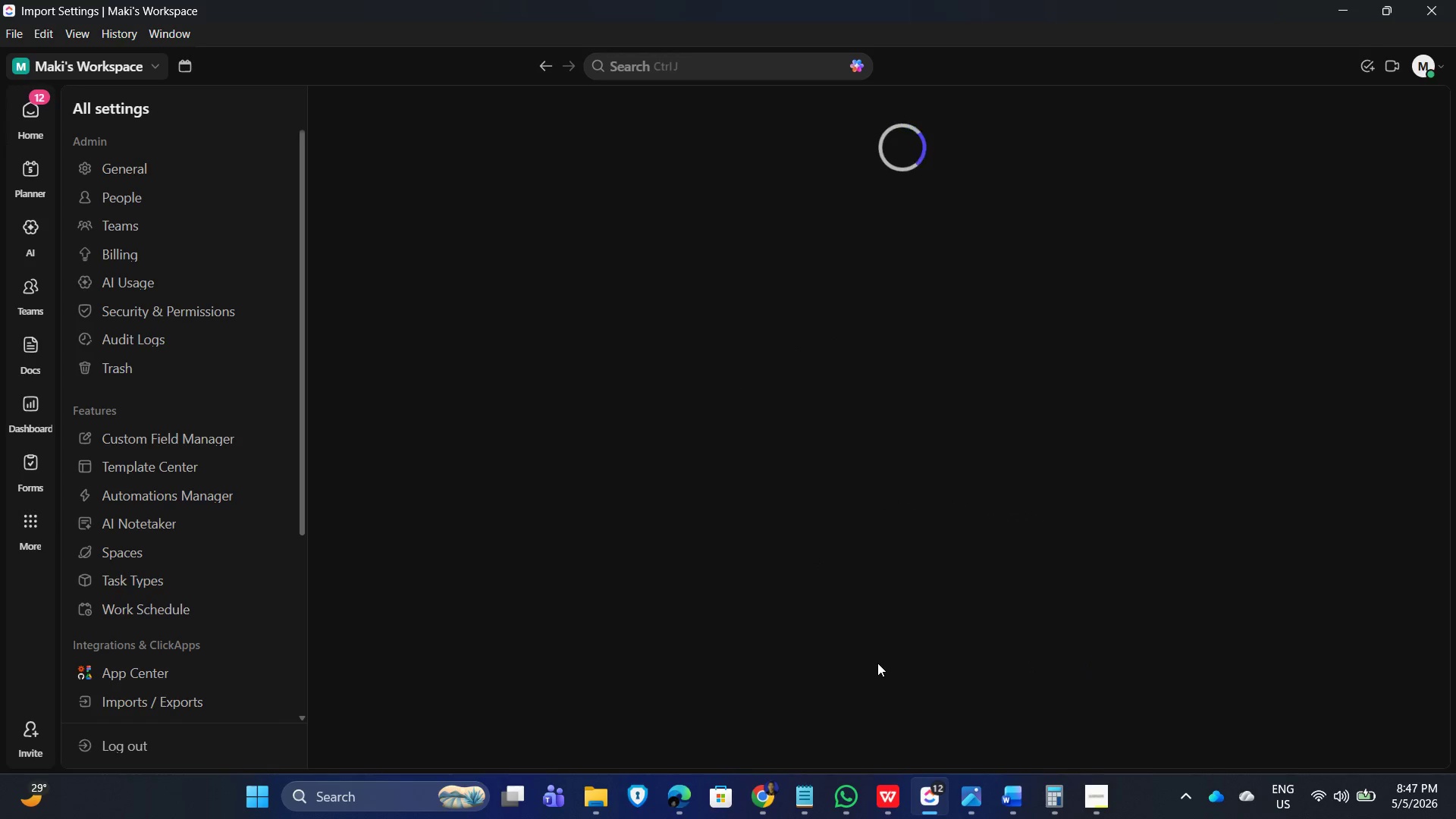 
wait(7.98)
 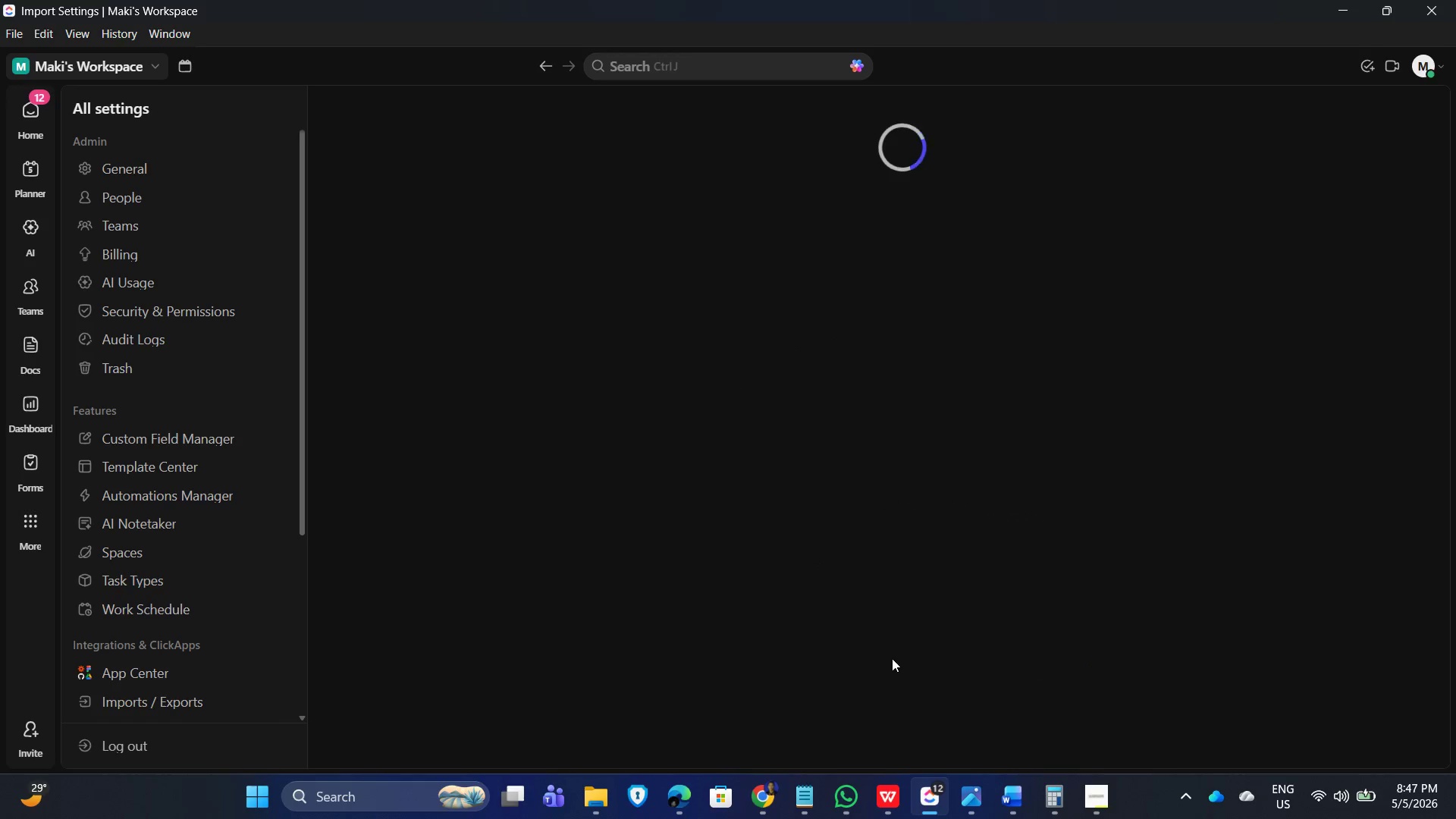 
mouse_move([855, 439])
 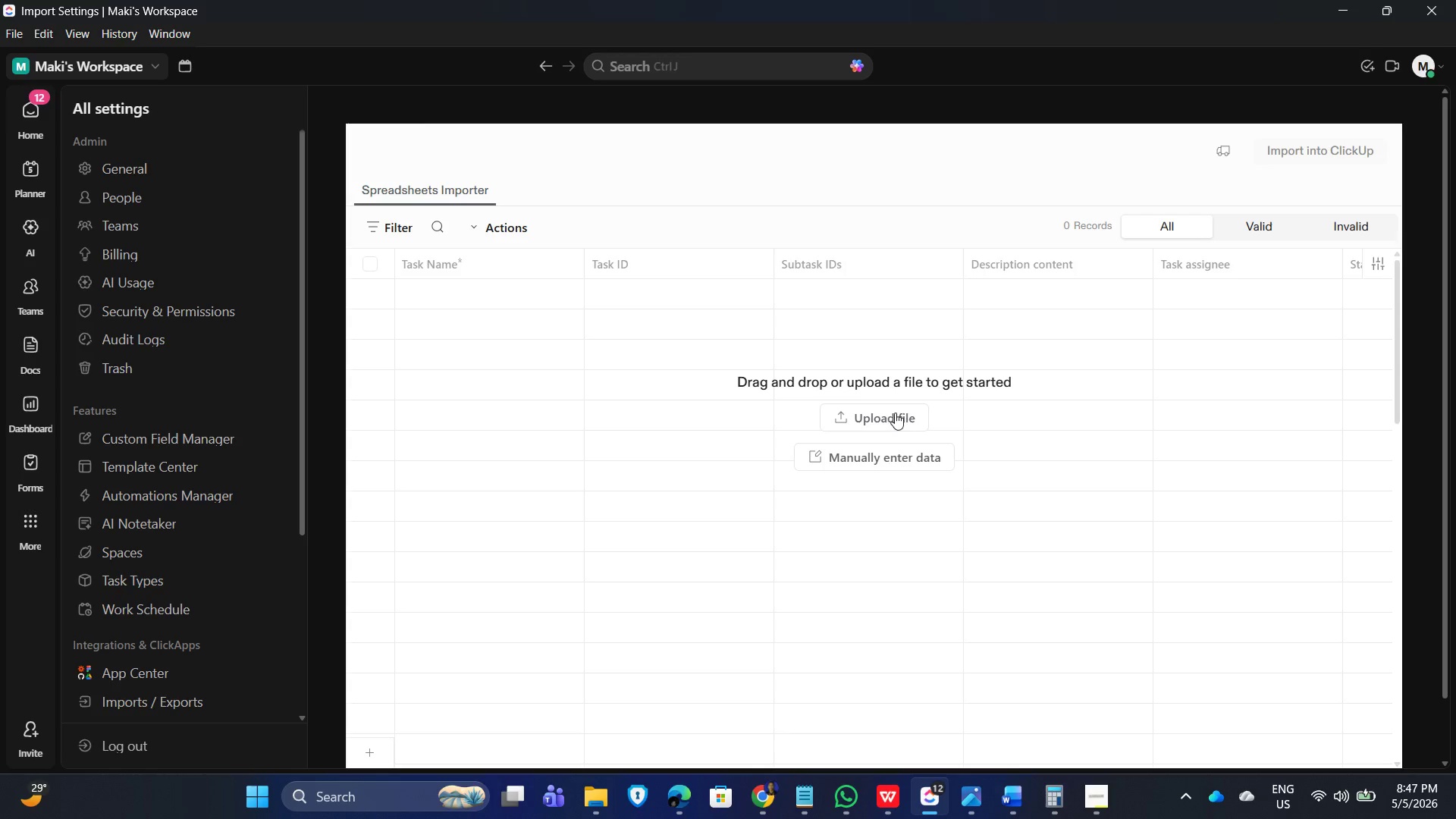 
left_click([895, 413])
 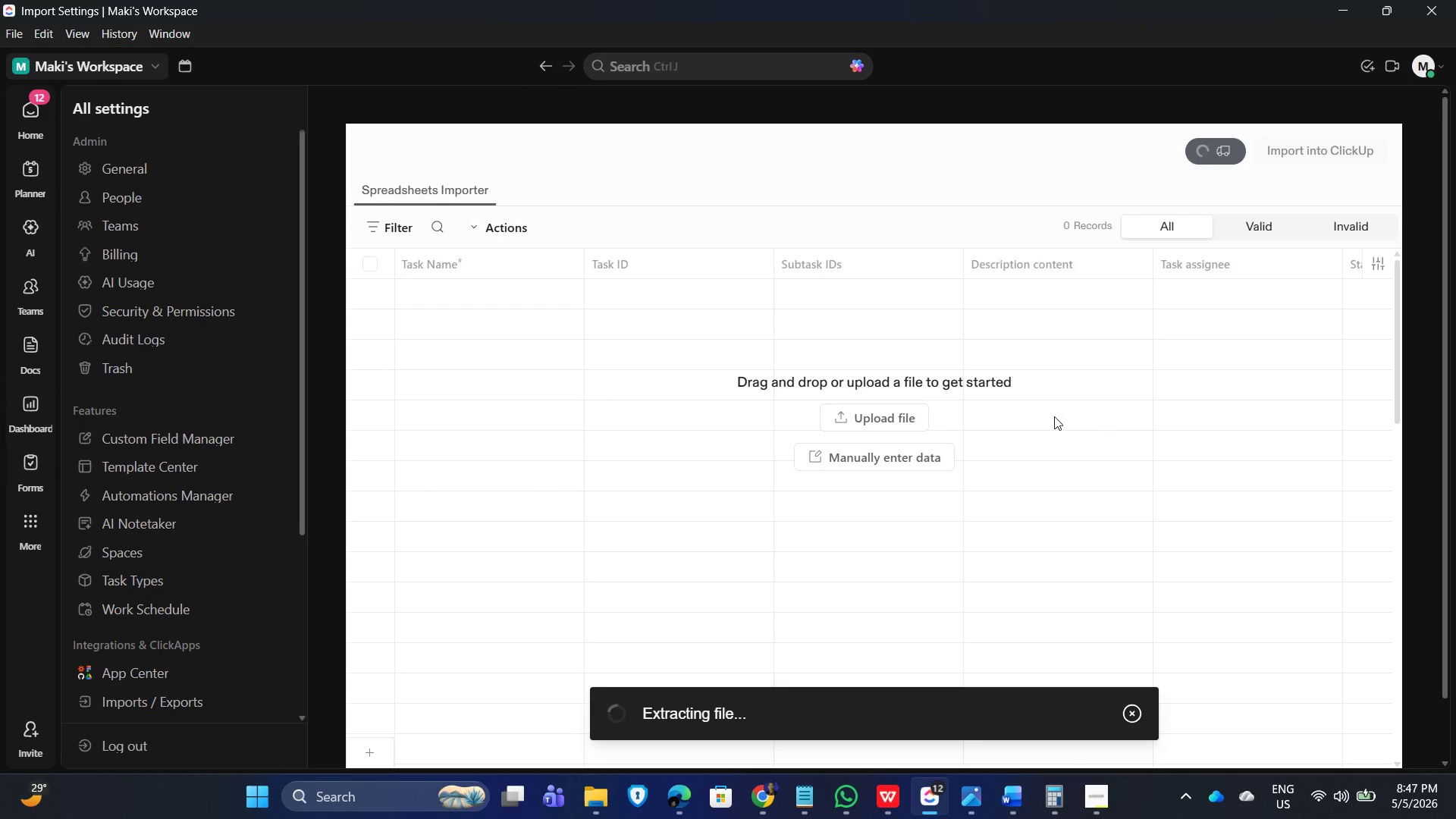 
wait(10.51)
 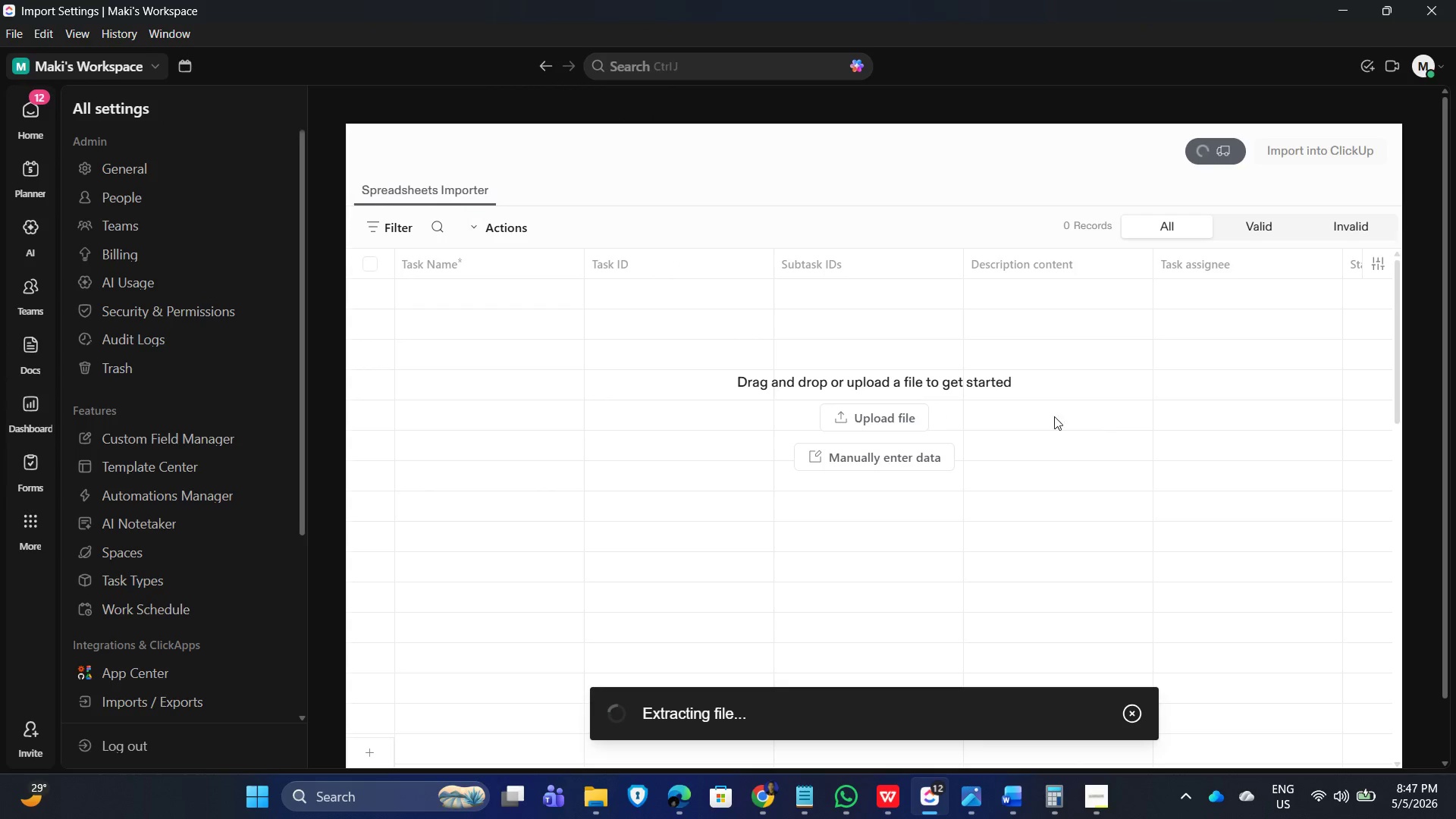 
mouse_move([825, 395])
 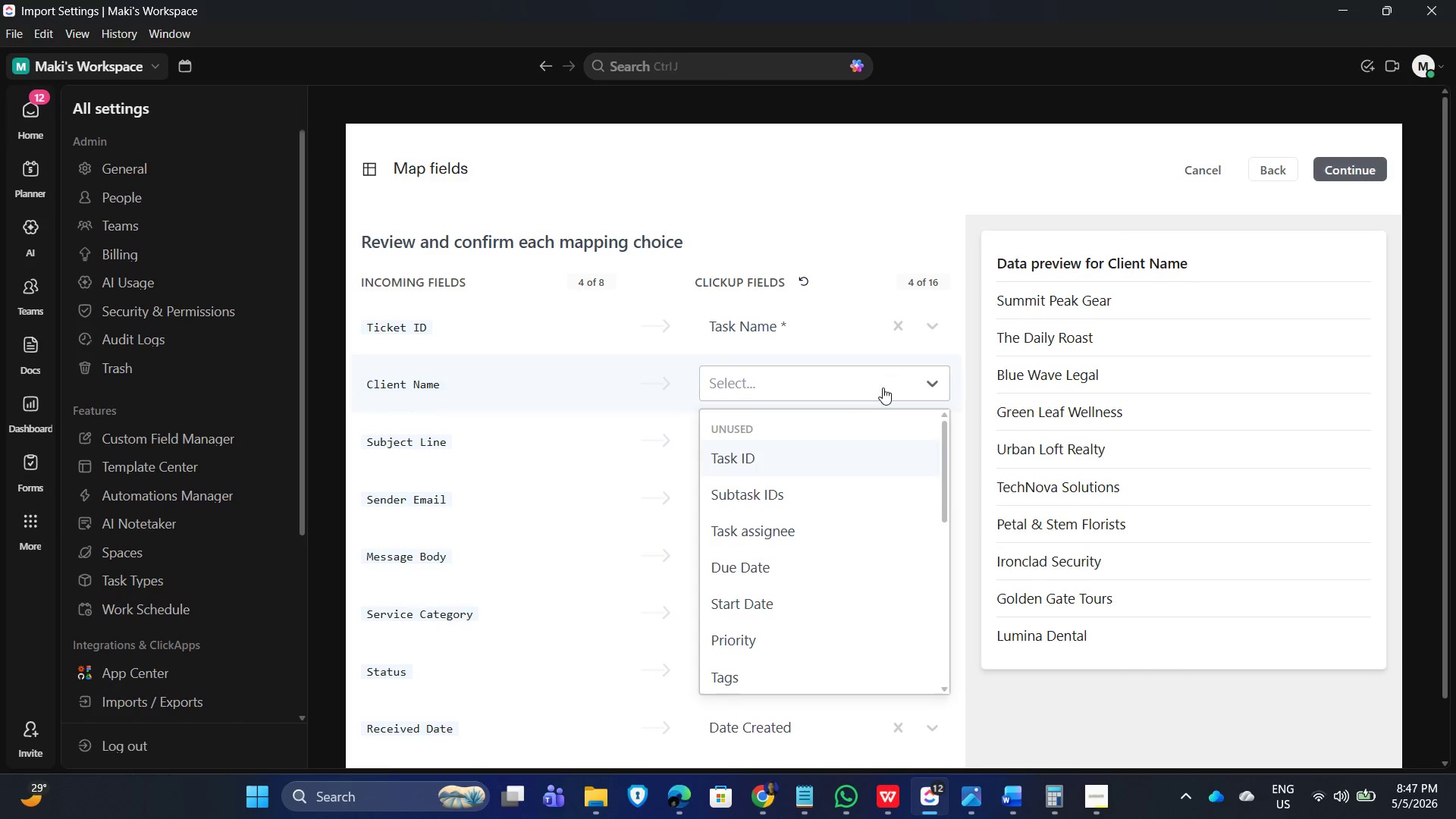 
left_click([804, 668])
 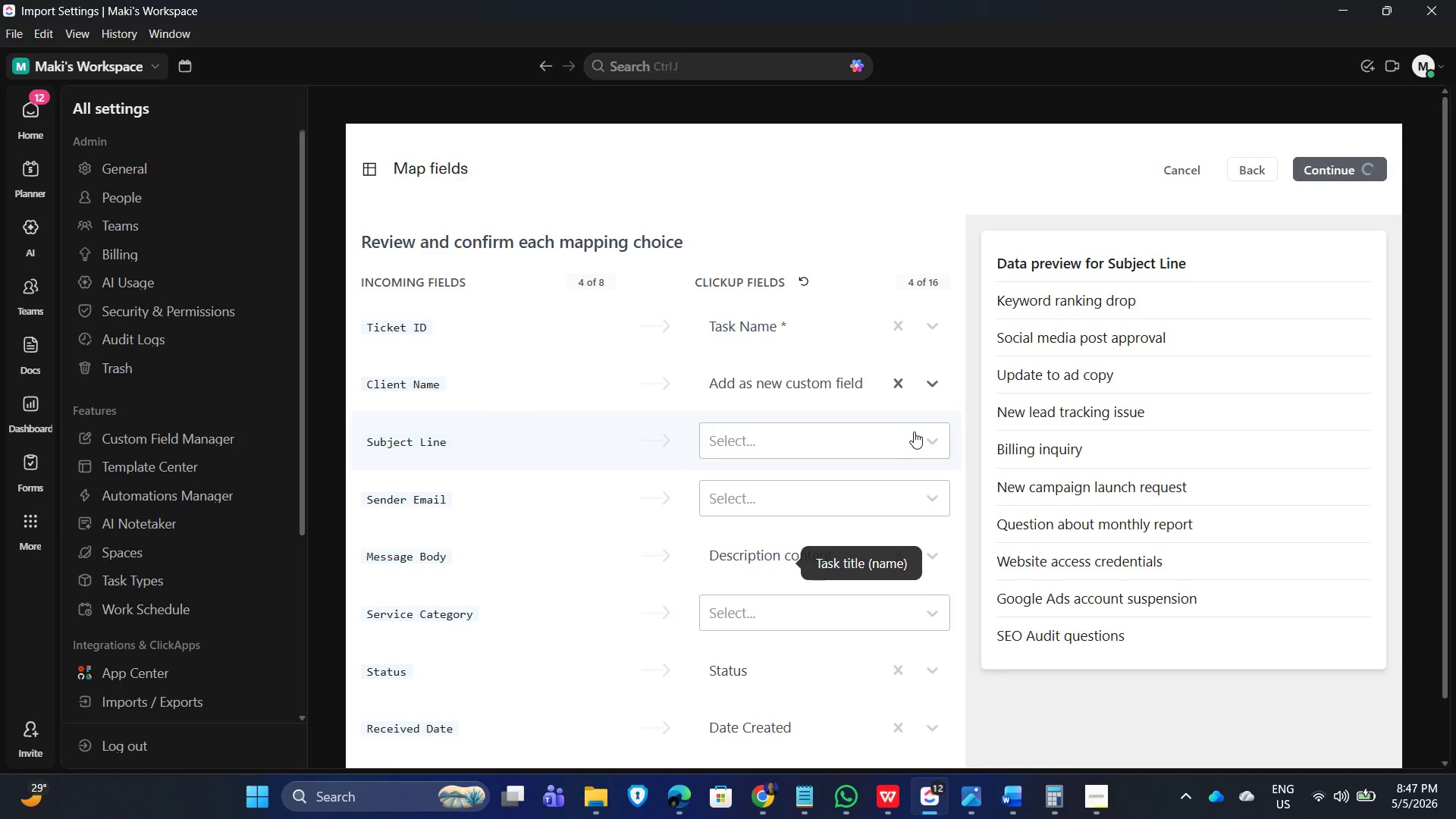 
scroll: coordinate [805, 670], scroll_direction: down, amount: 6.0
 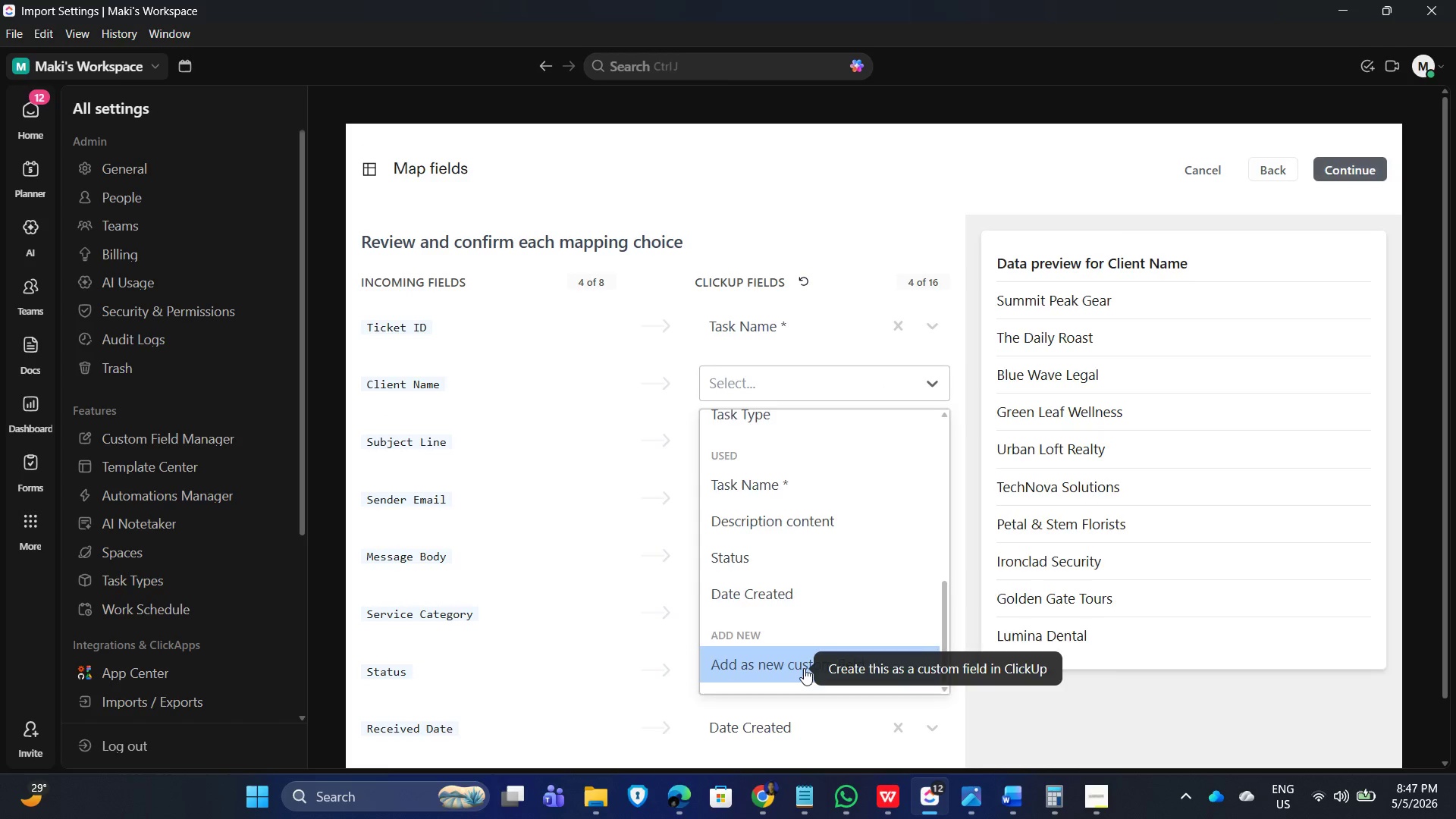 
left_click([914, 431])
 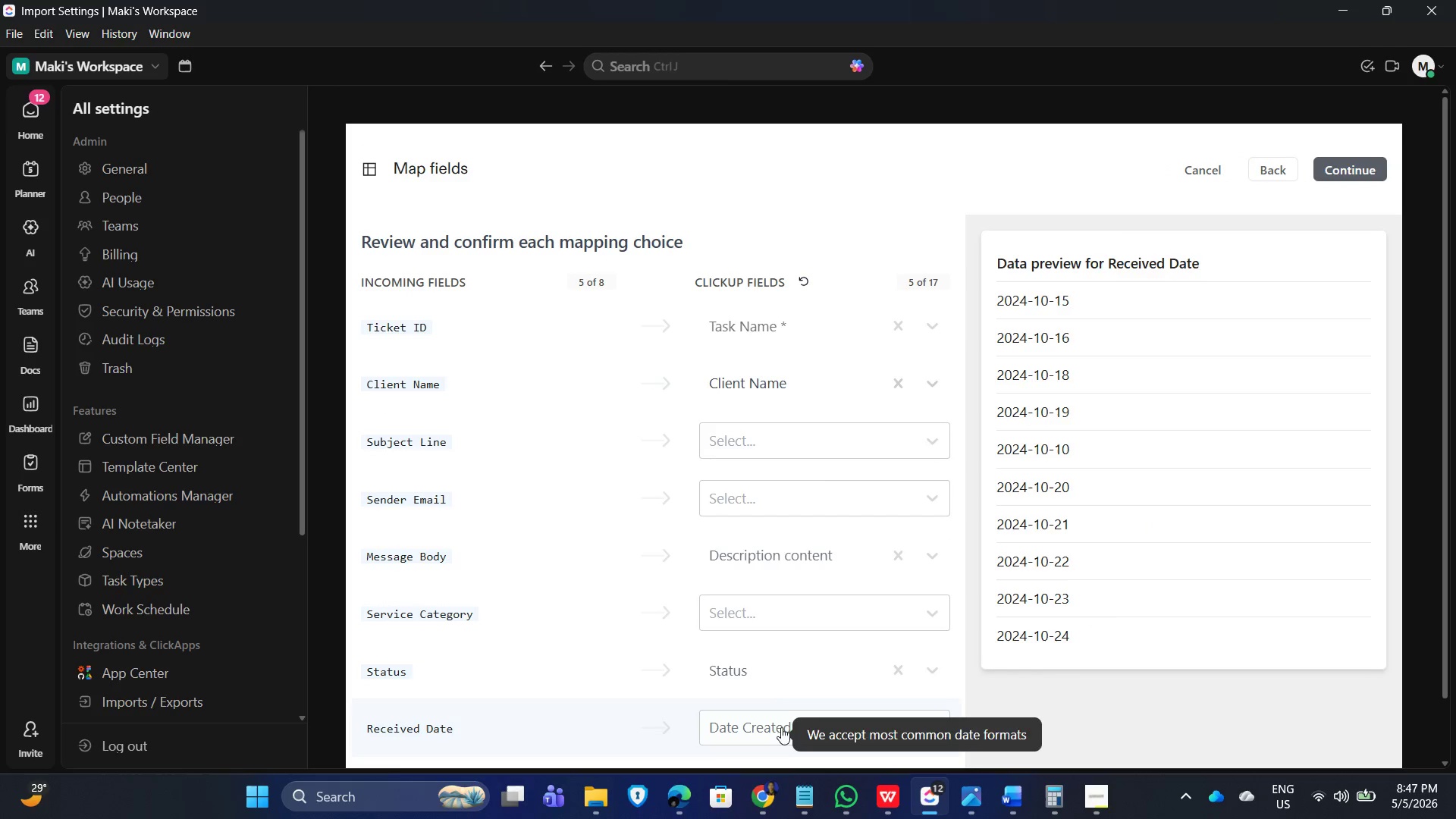 
scroll: coordinate [809, 660], scroll_direction: down, amount: 12.0
 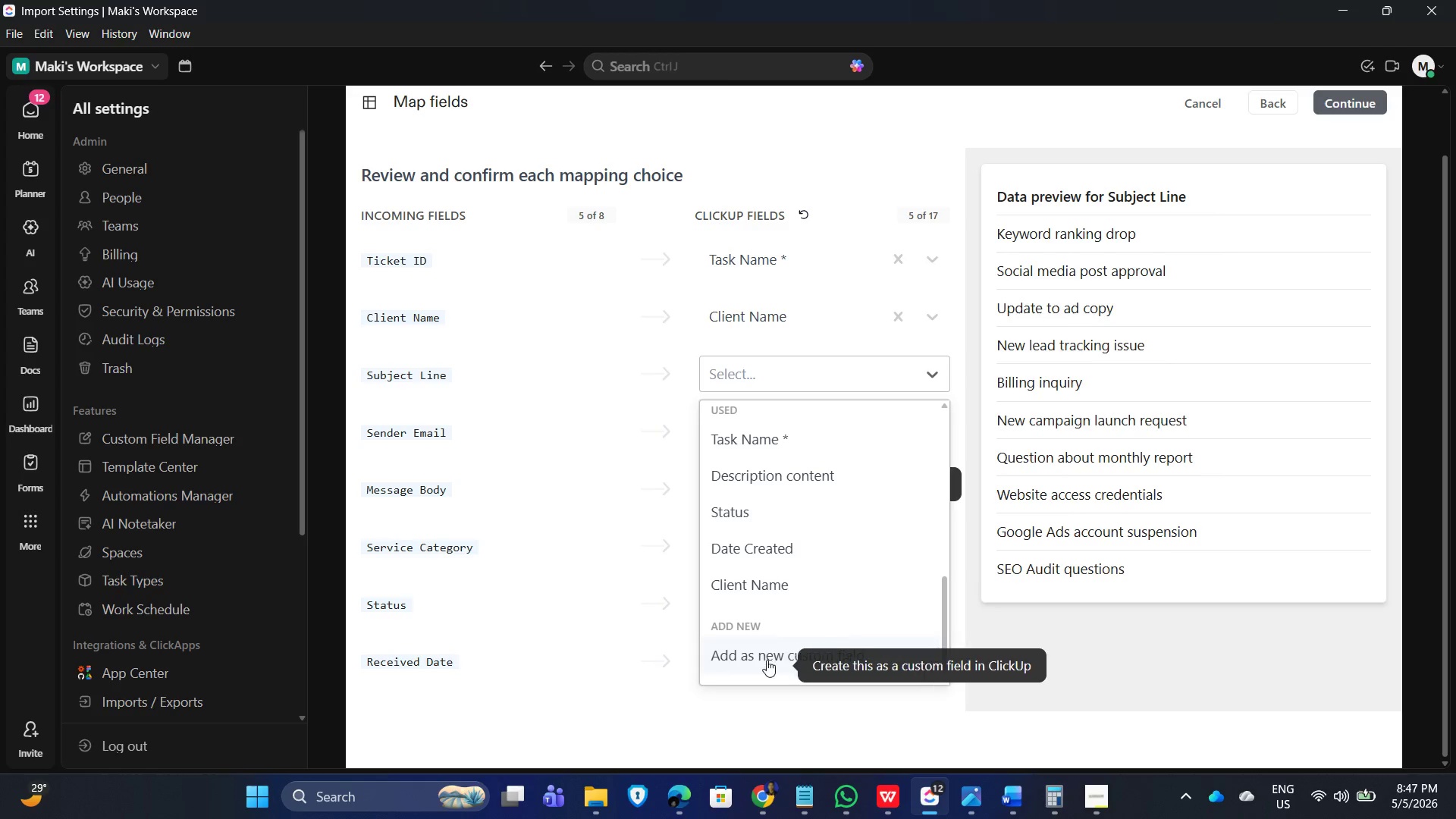 
left_click([767, 658])
 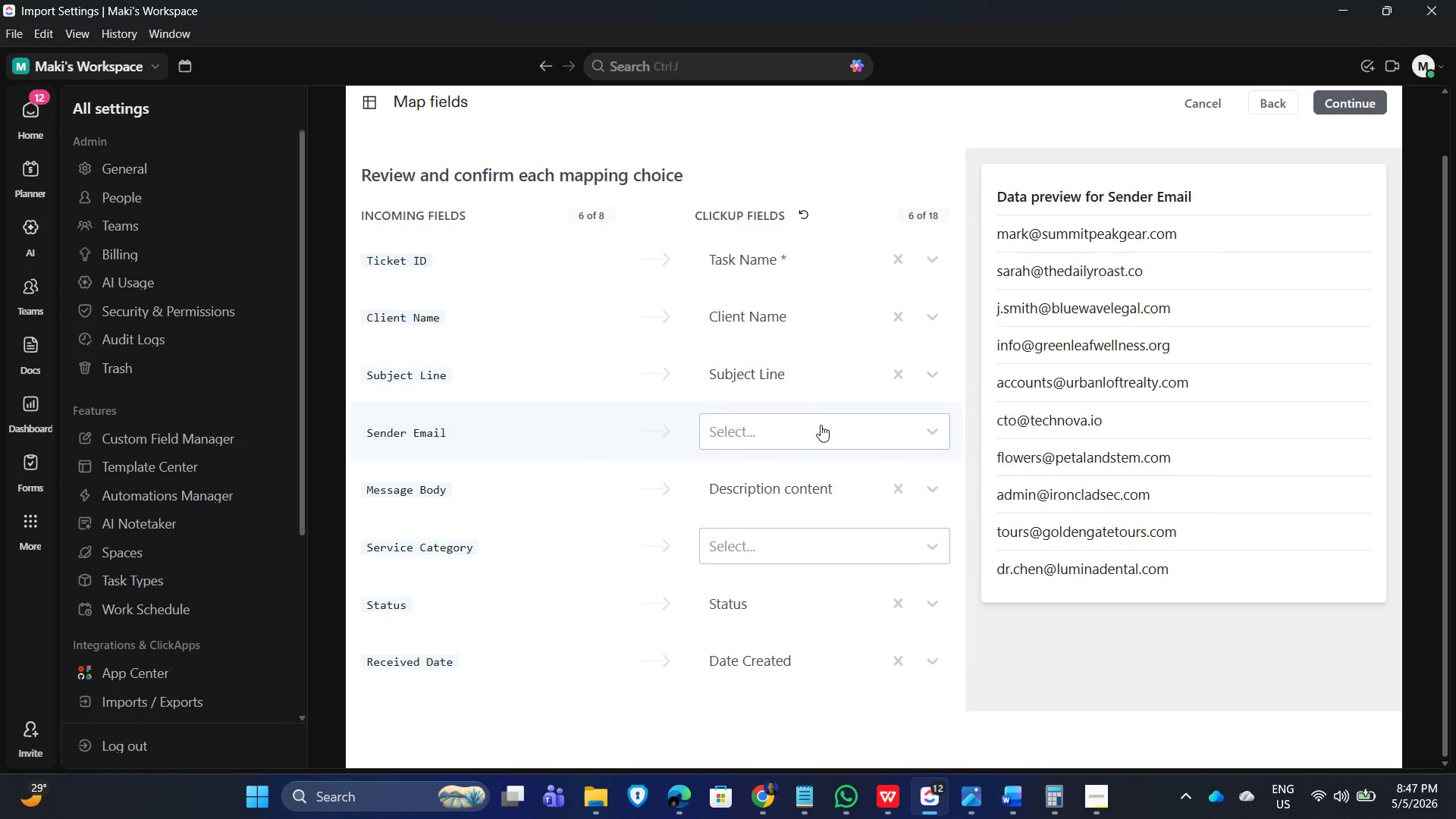 
left_click([857, 428])
 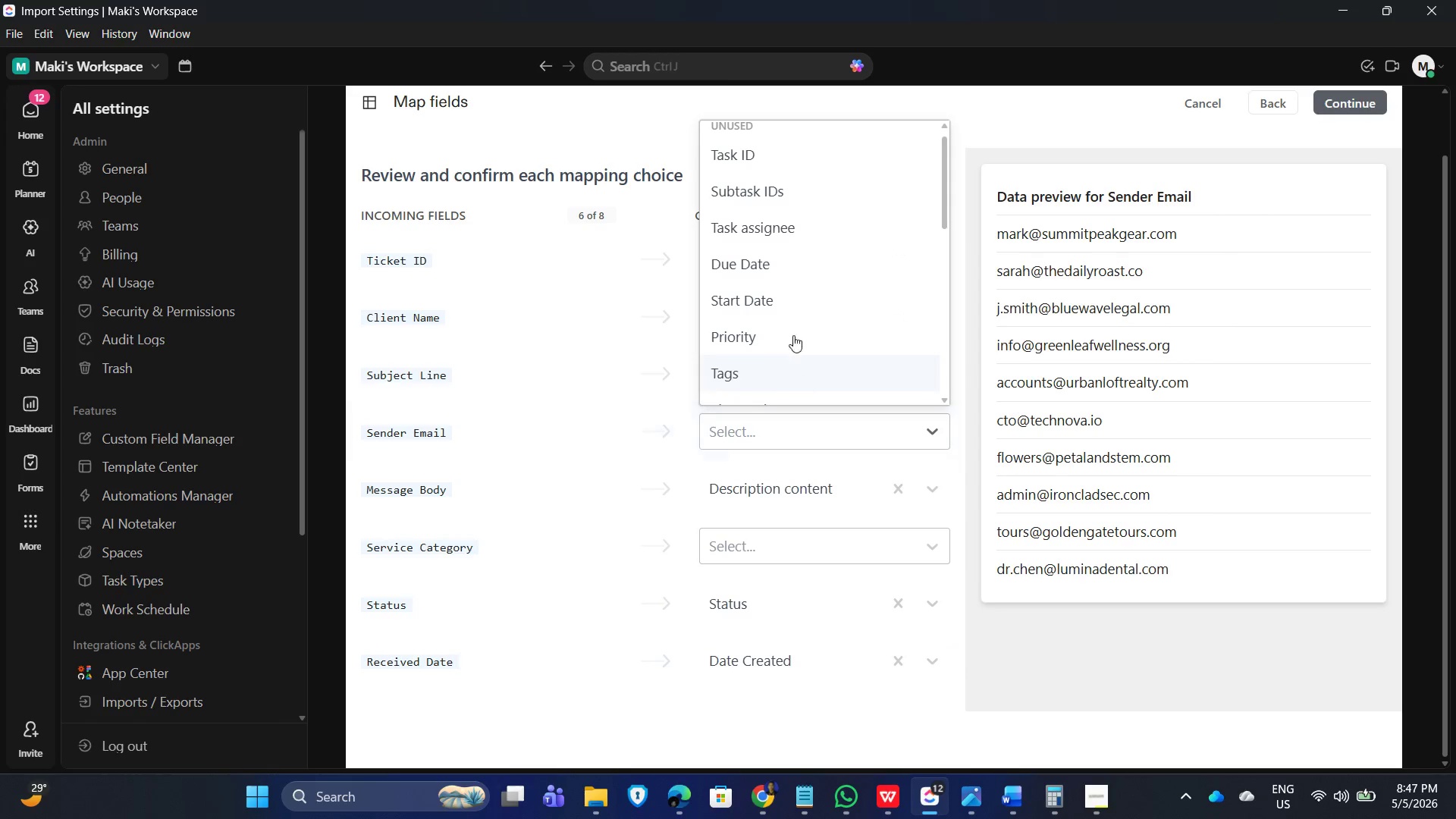 
scroll: coordinate [741, 558], scroll_direction: down, amount: 14.0
 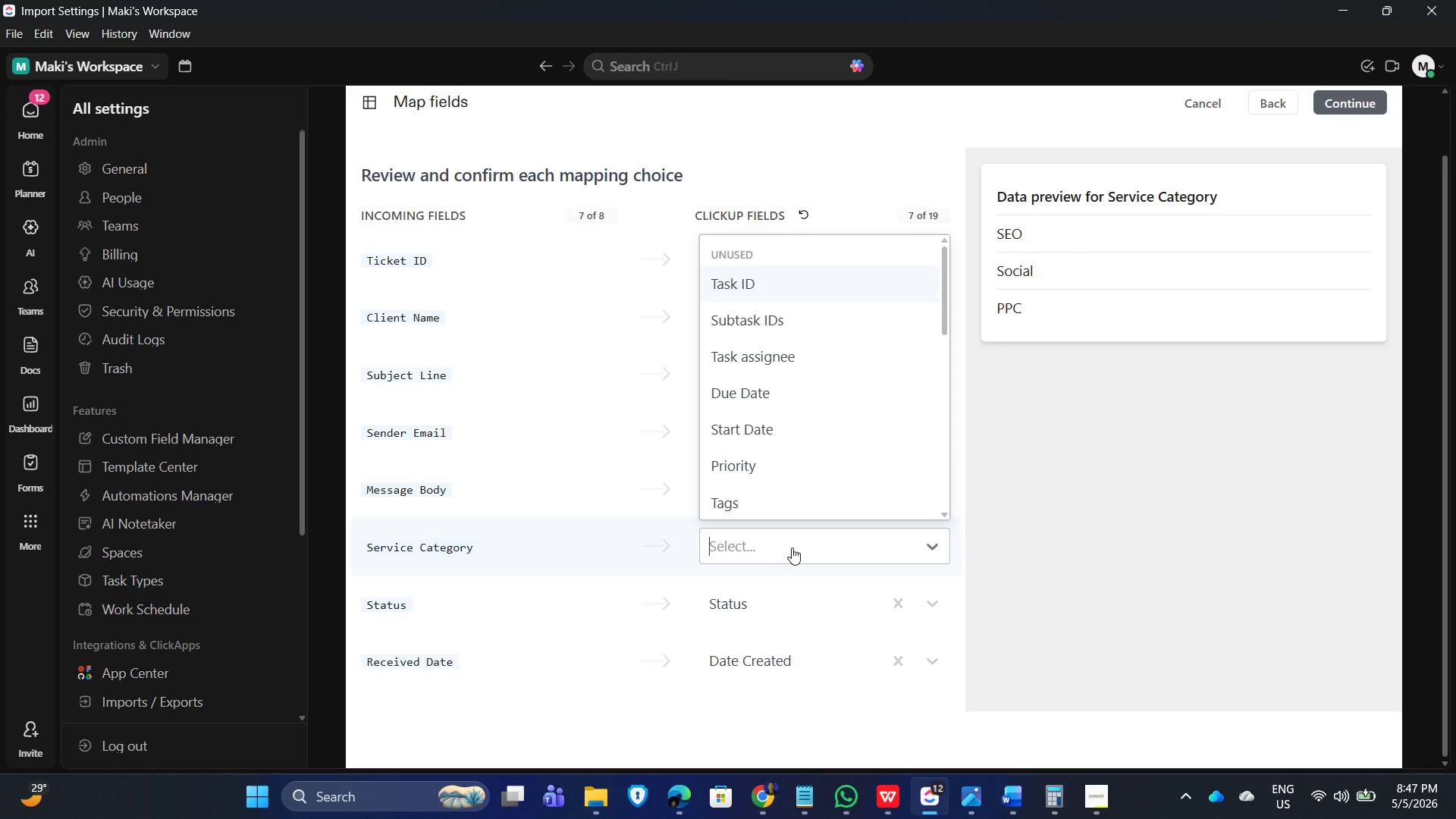 
left_click([783, 494])
 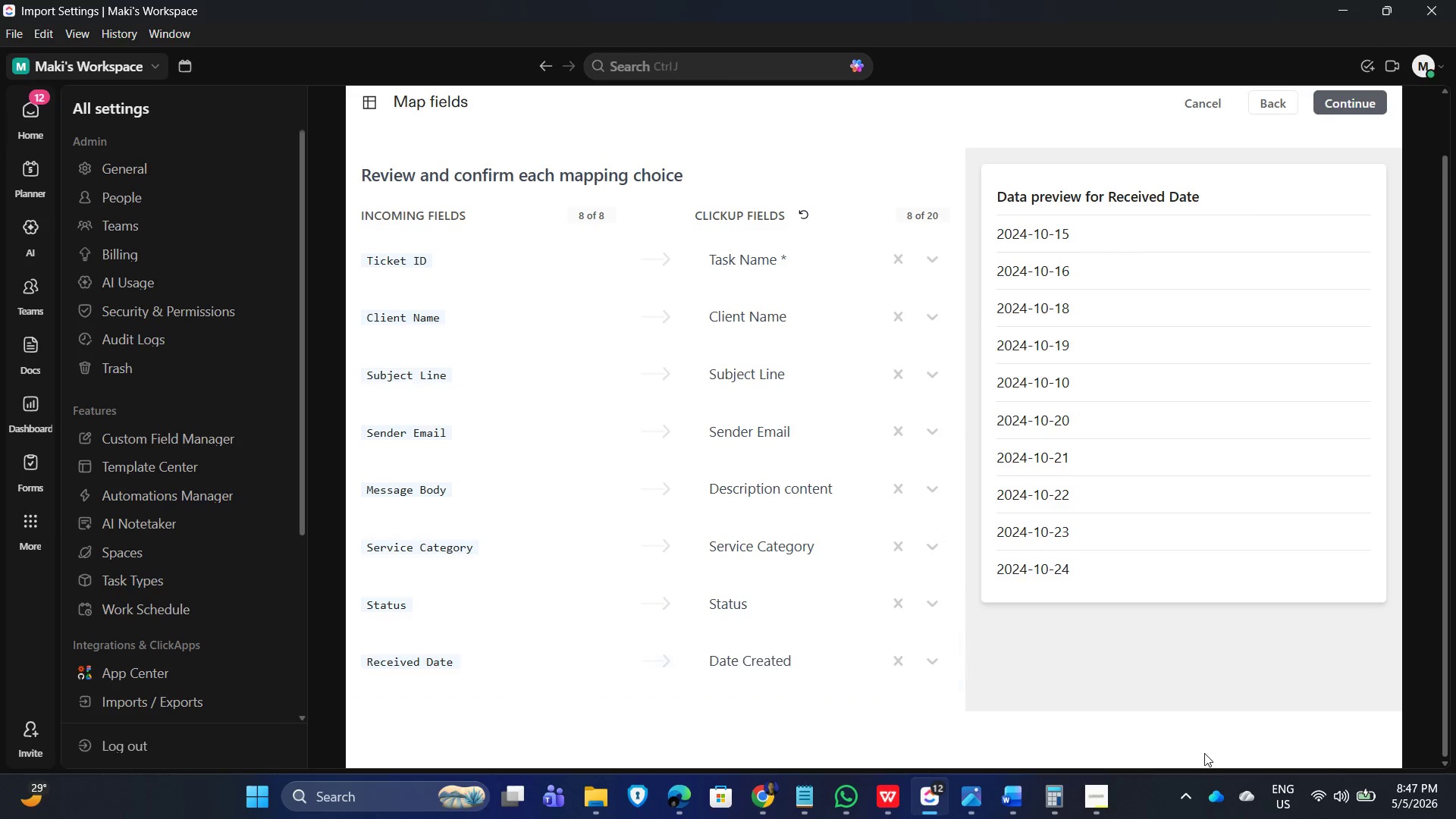 
scroll: coordinate [790, 480], scroll_direction: down, amount: 9.0
 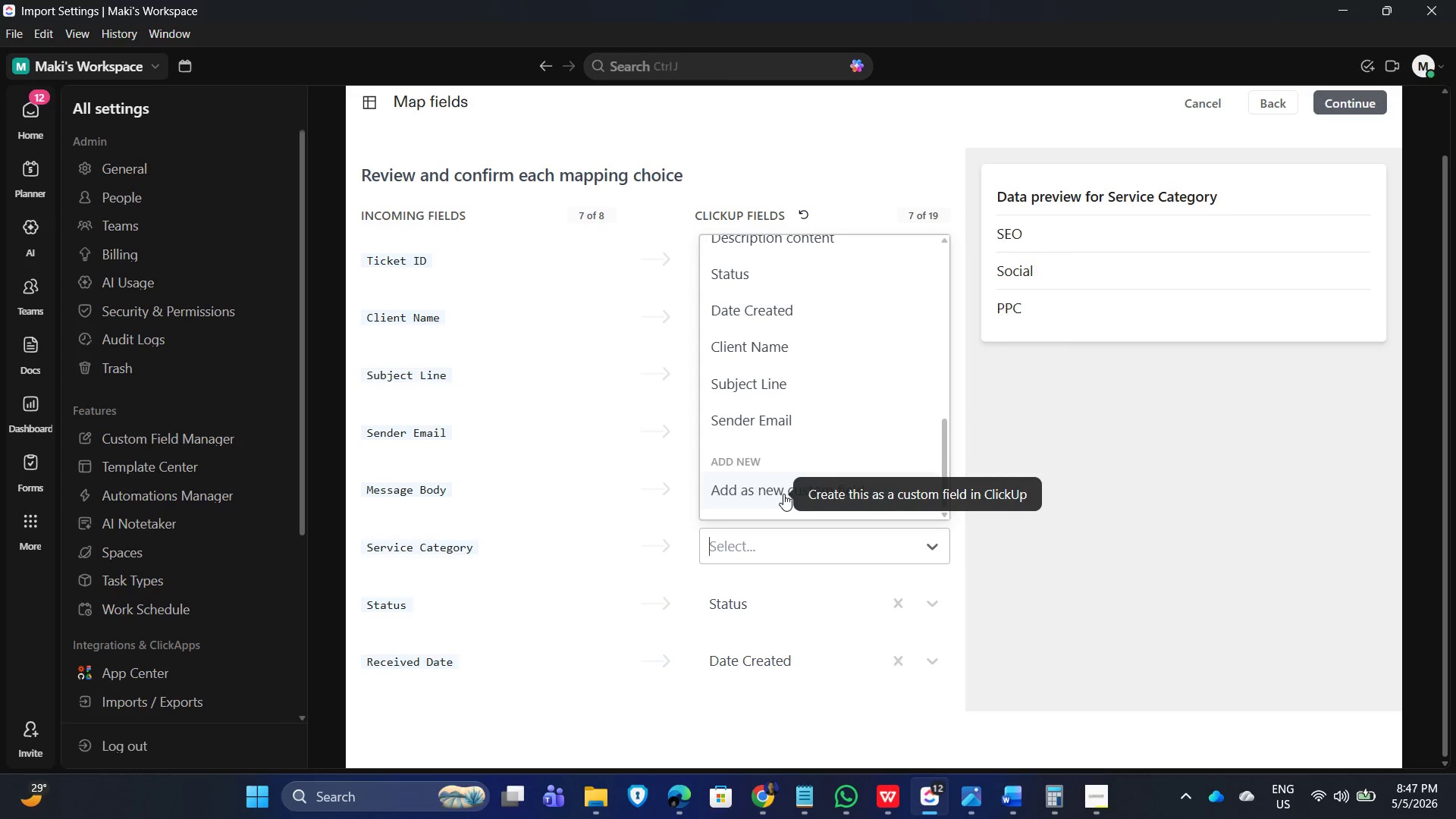 
left_click([1354, 105])
 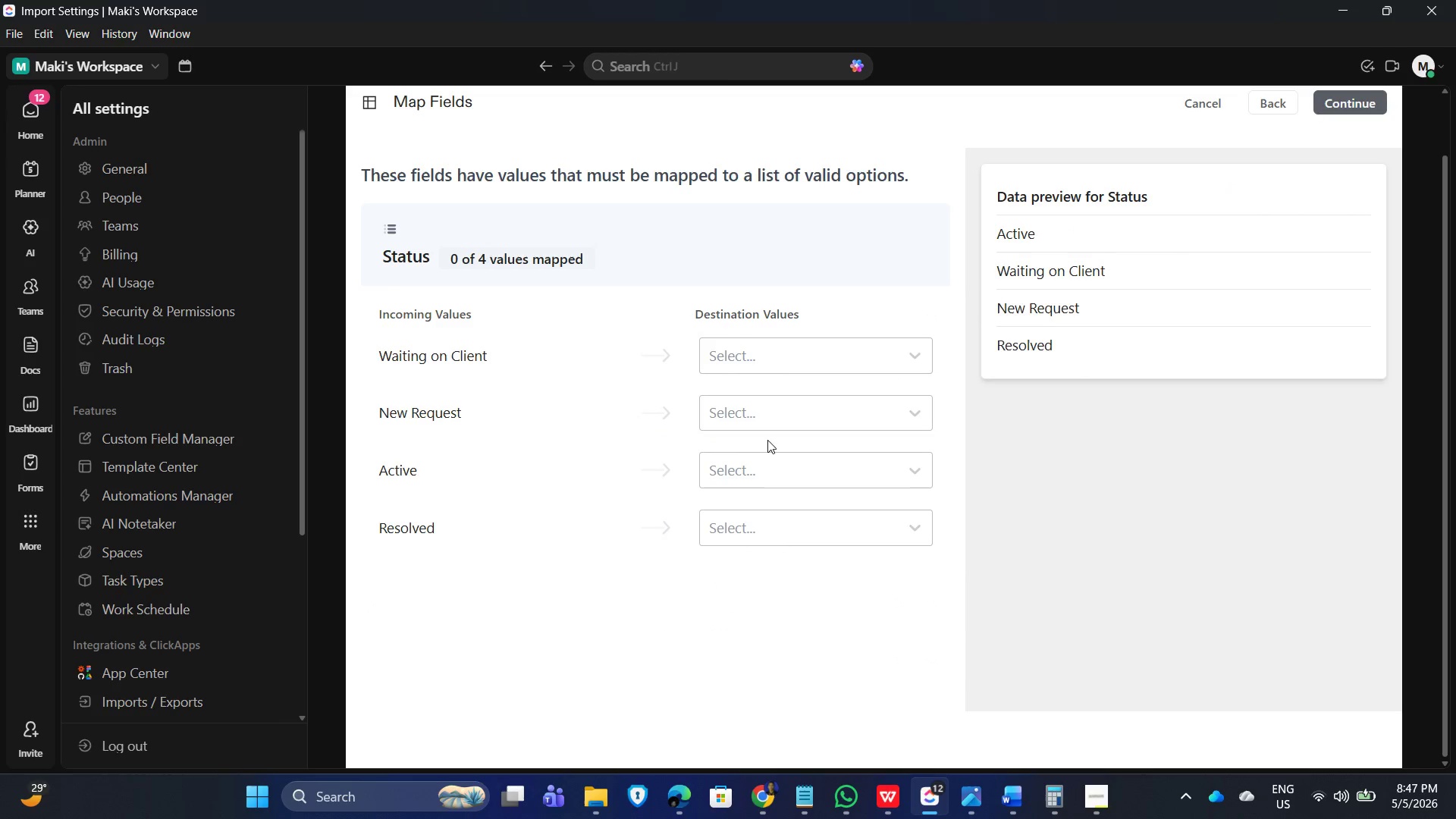 
left_click([835, 357])
 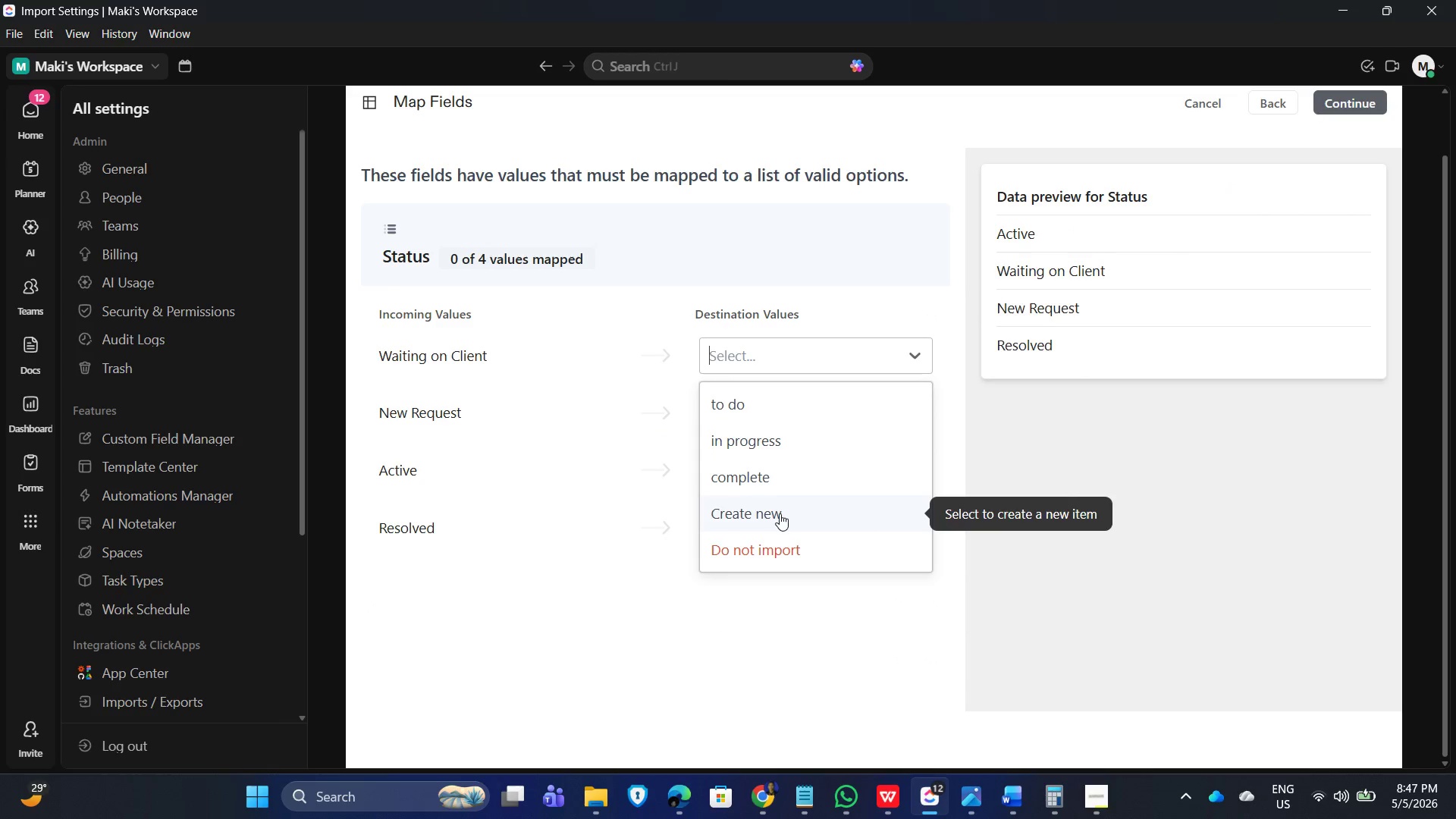 
left_click([780, 513])
 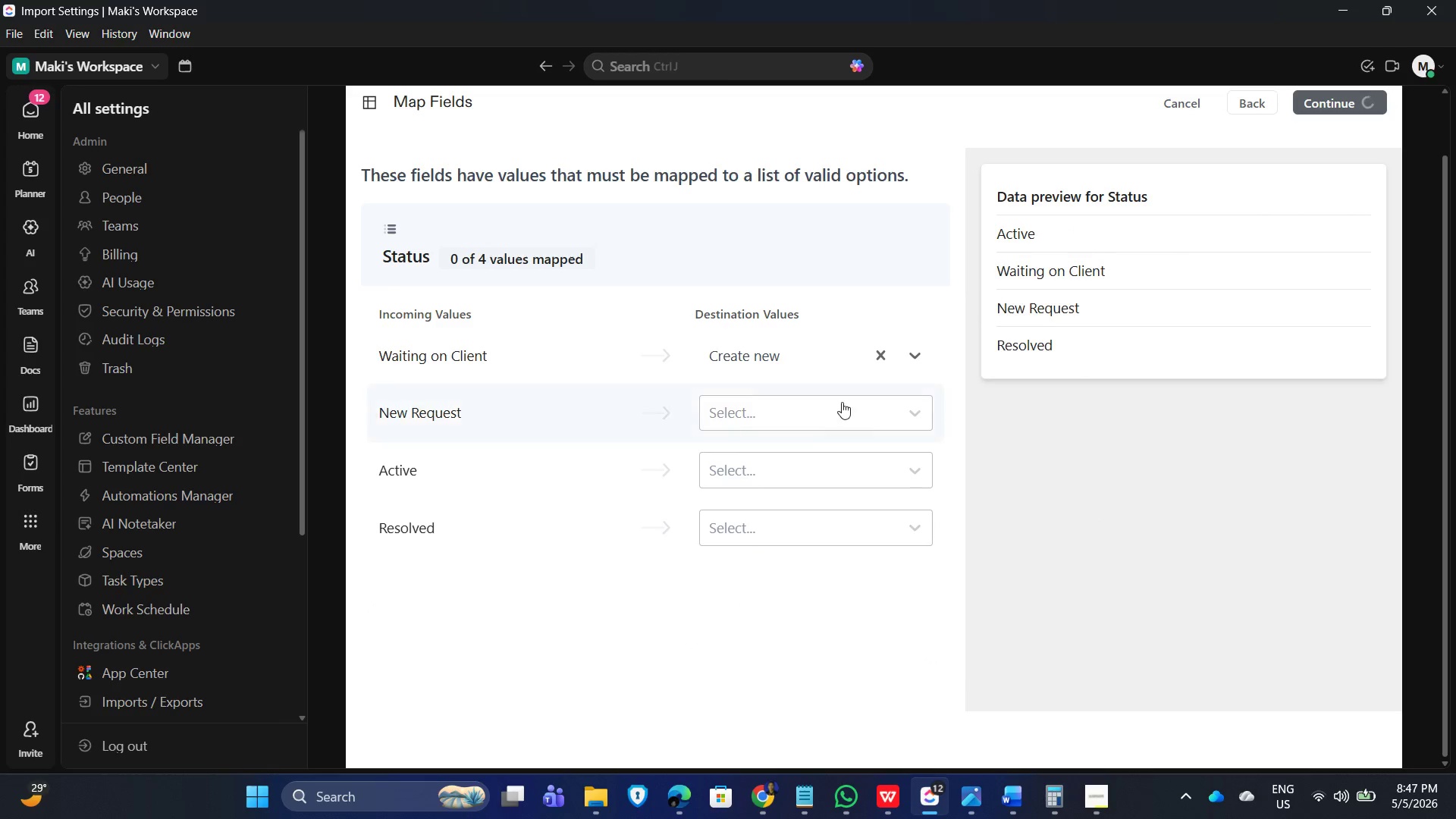 
left_click([842, 402])
 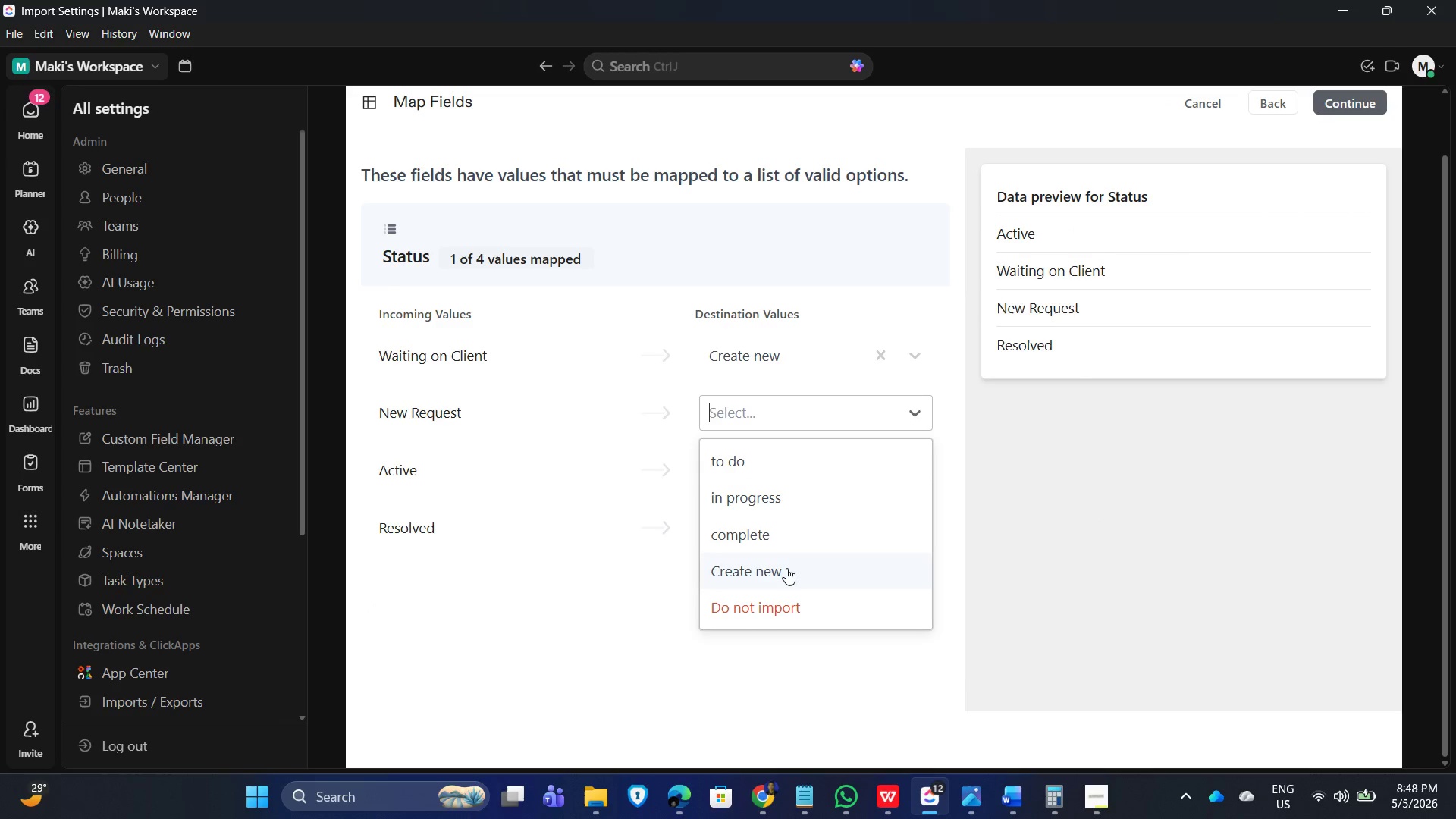 
left_click([784, 571])
 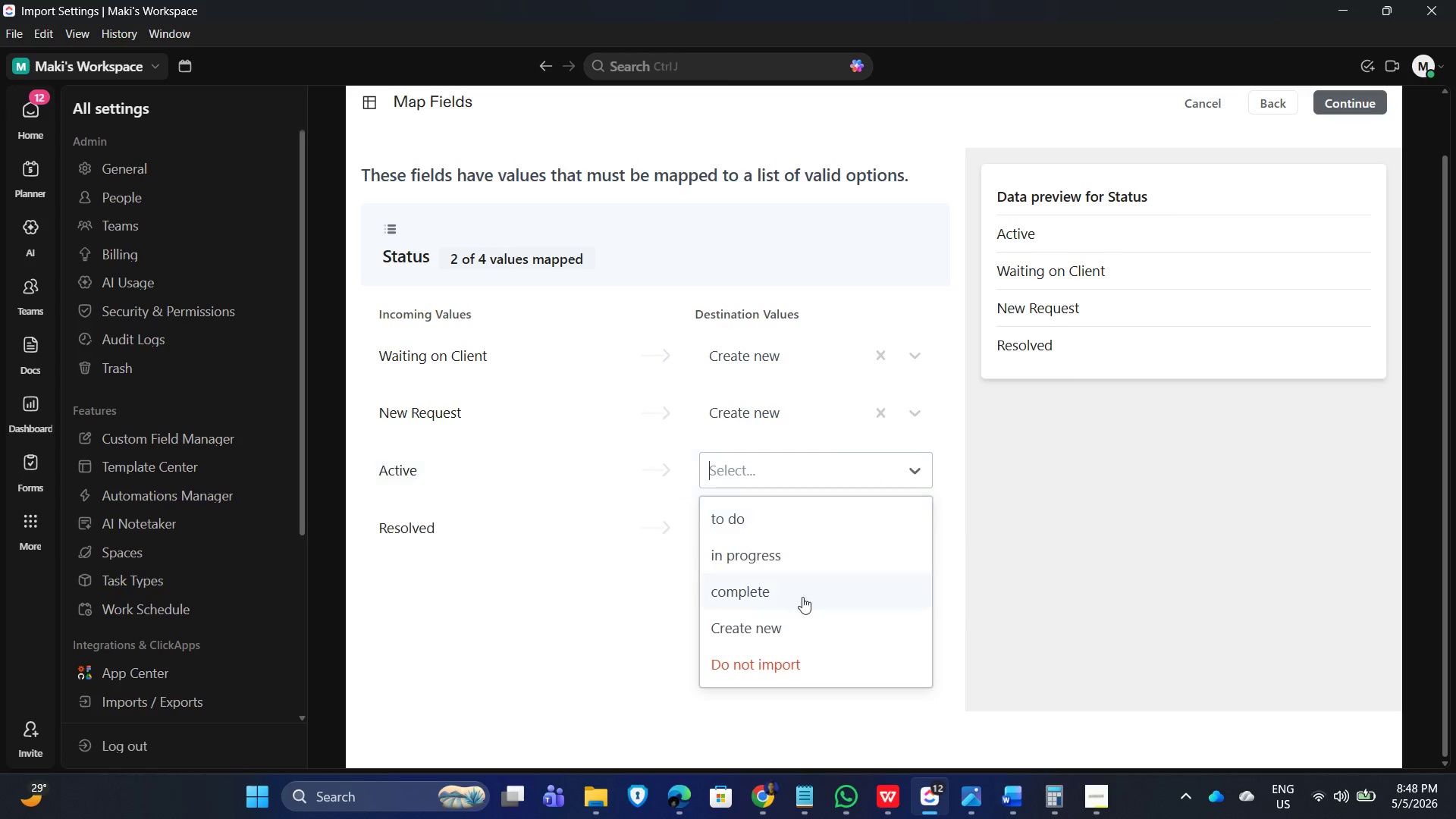 
left_click([786, 634])
 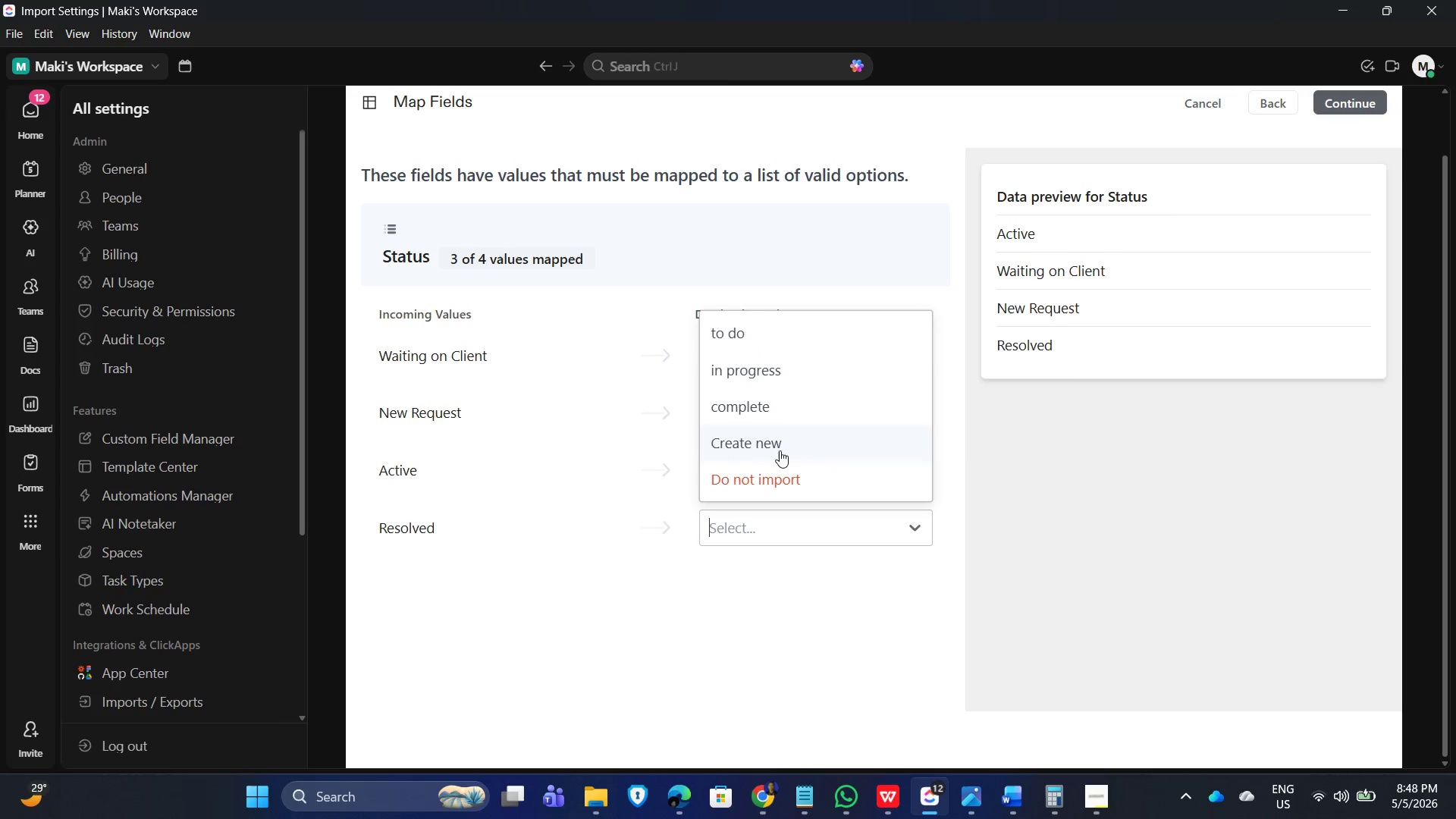 
left_click([1113, 512])
 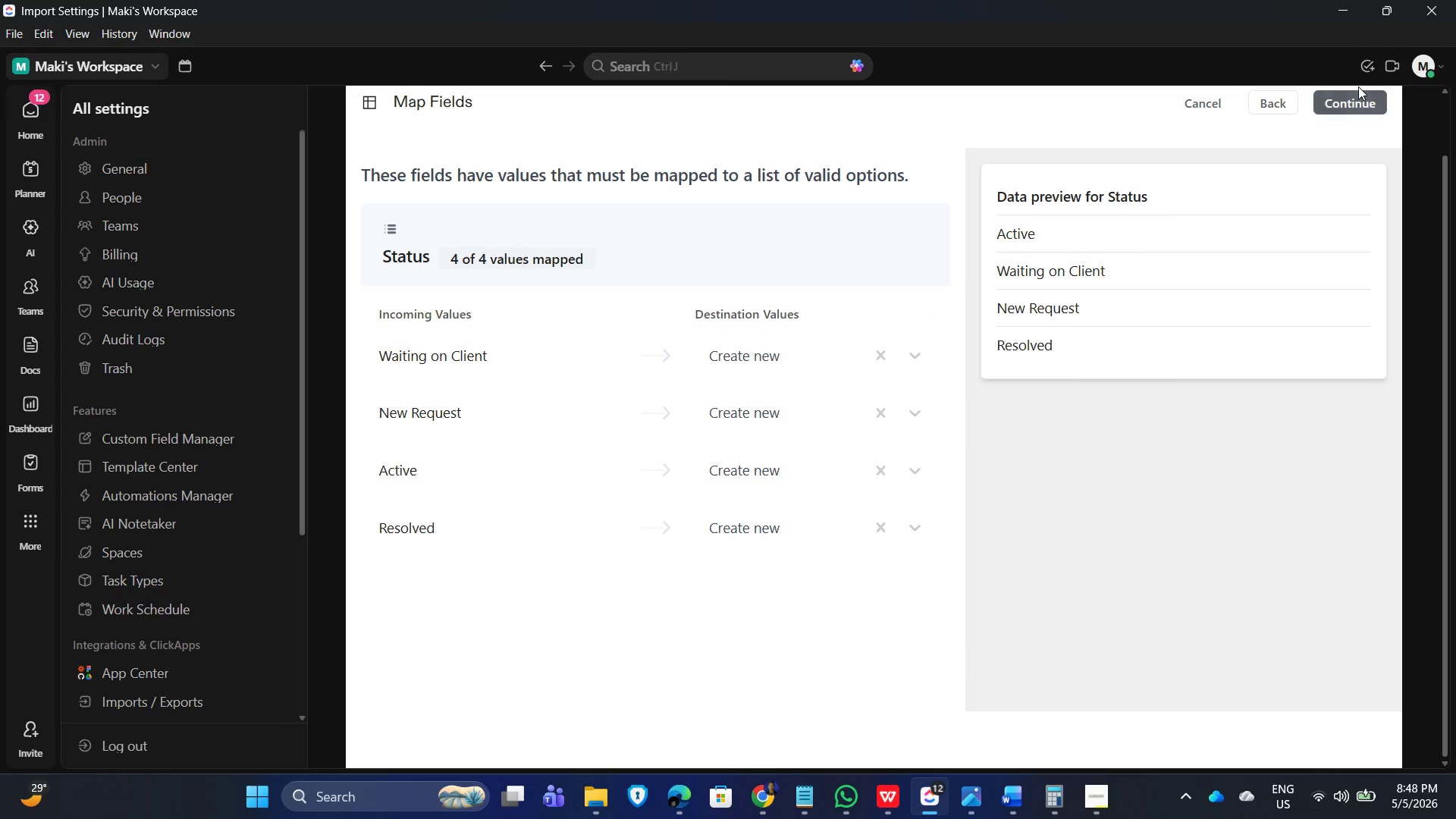 
double_click([1360, 103])
 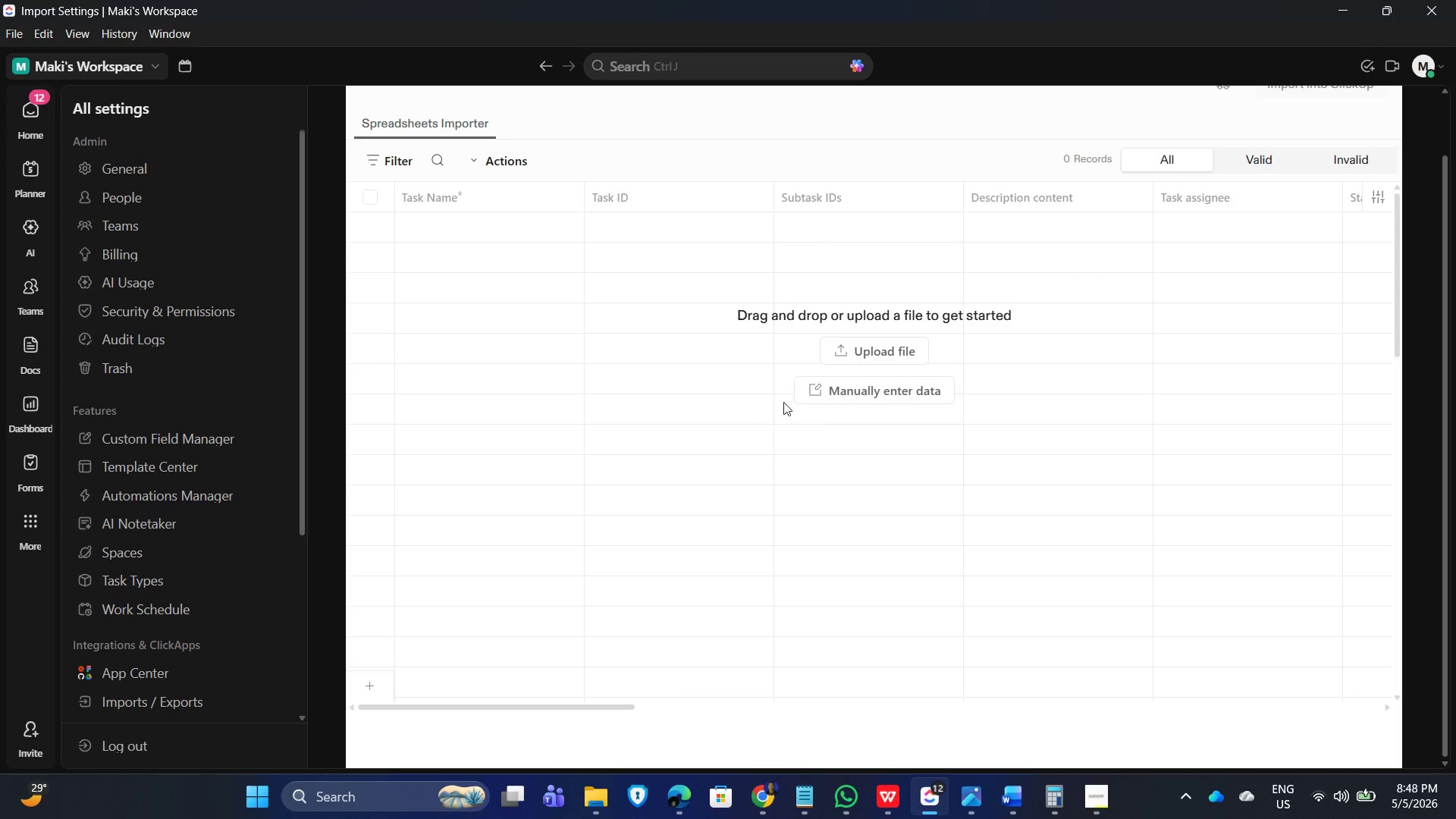 
left_click([901, 350])
 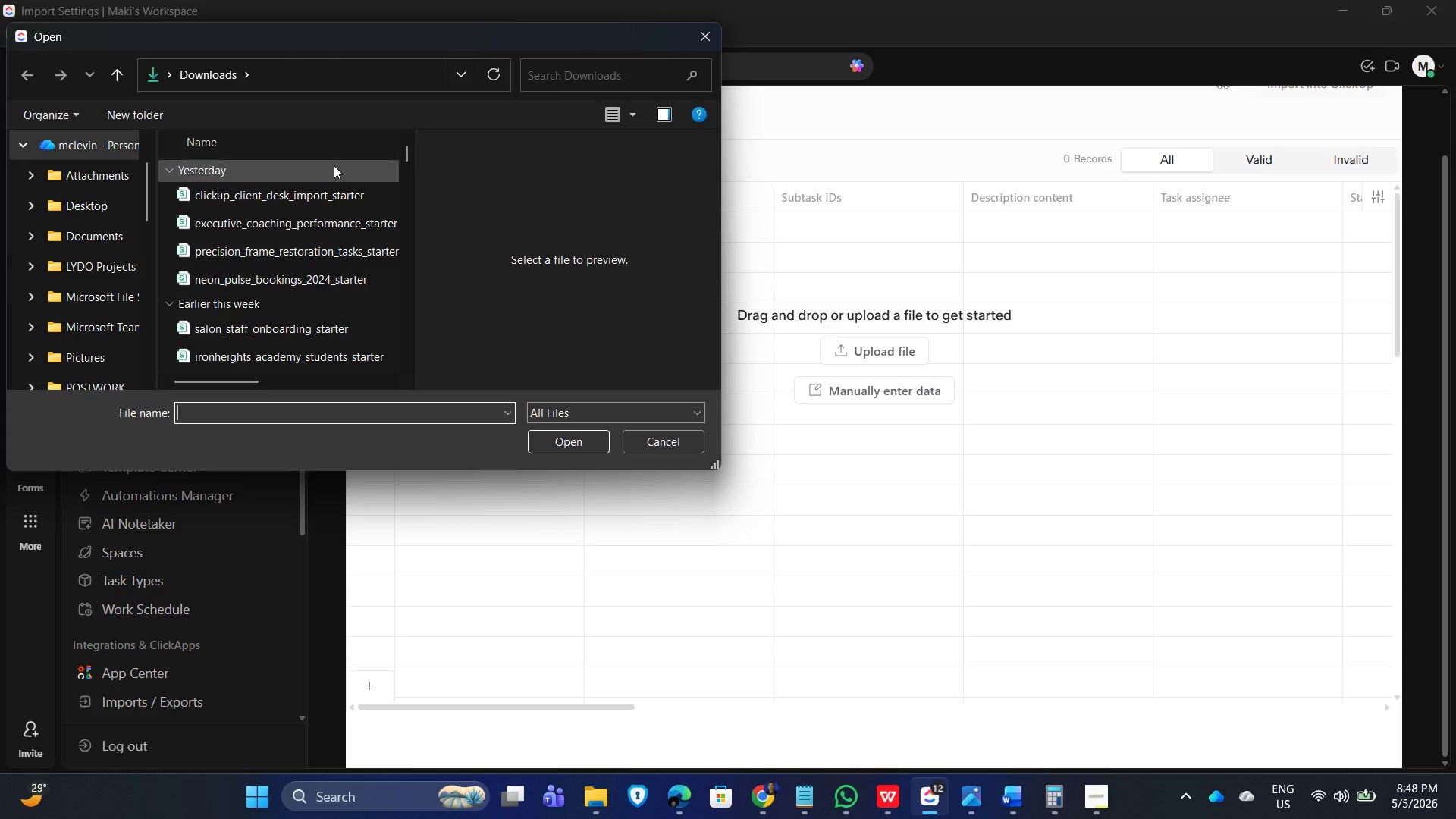 
wait(5.56)
 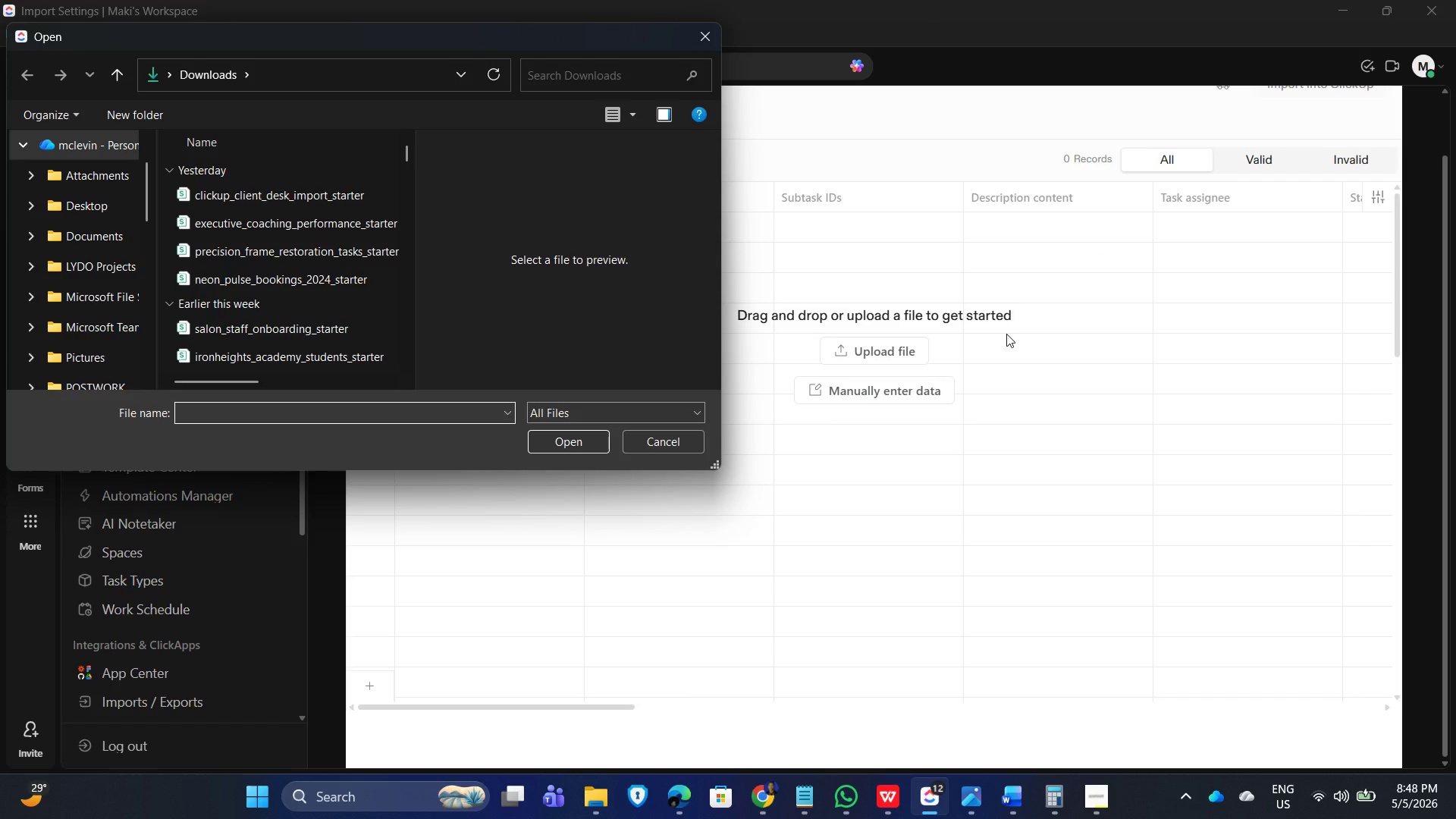 
left_click([554, 438])
 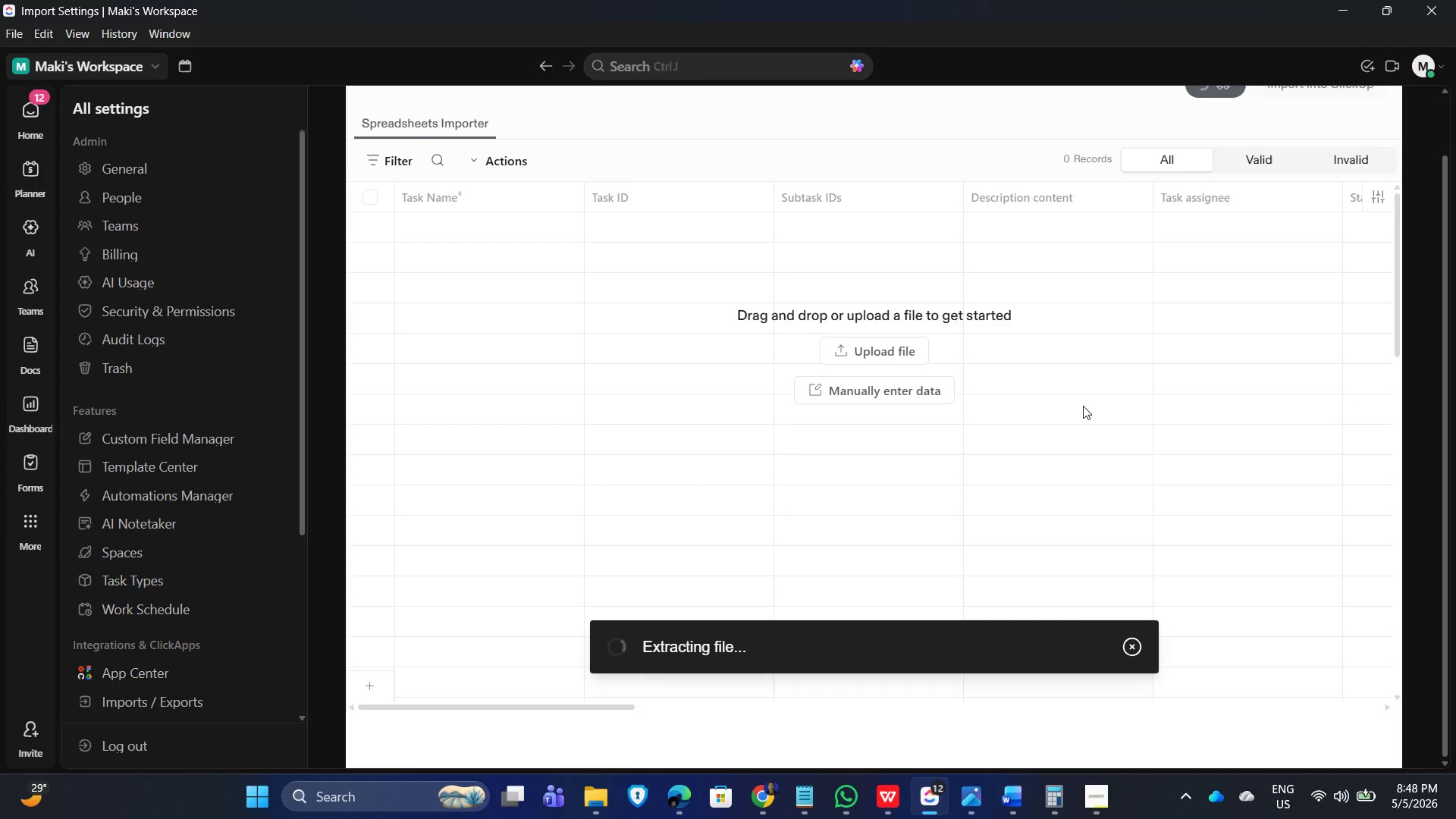 
scroll: coordinate [880, 483], scroll_direction: up, amount: 17.0
 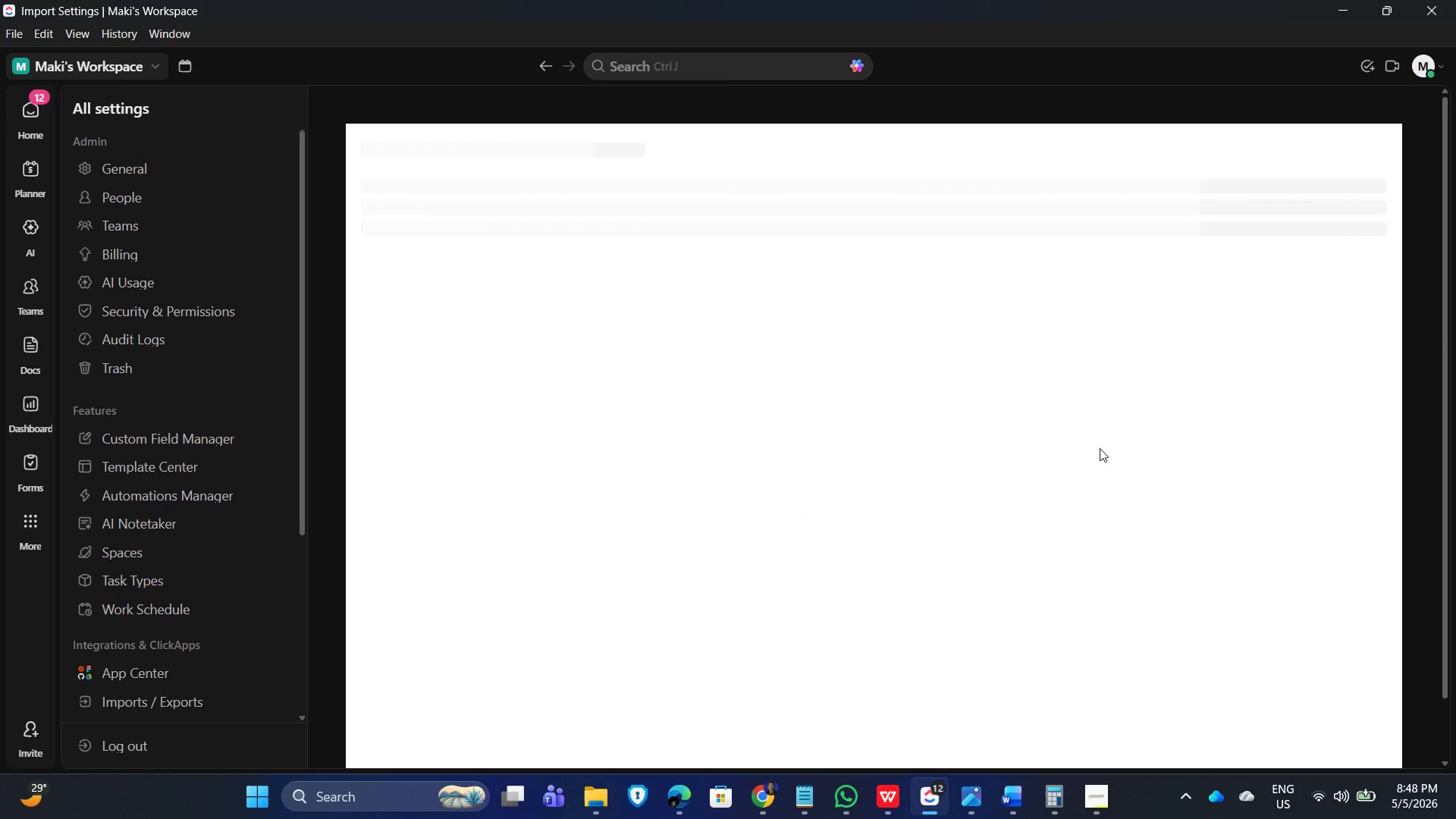 
wait(8.02)
 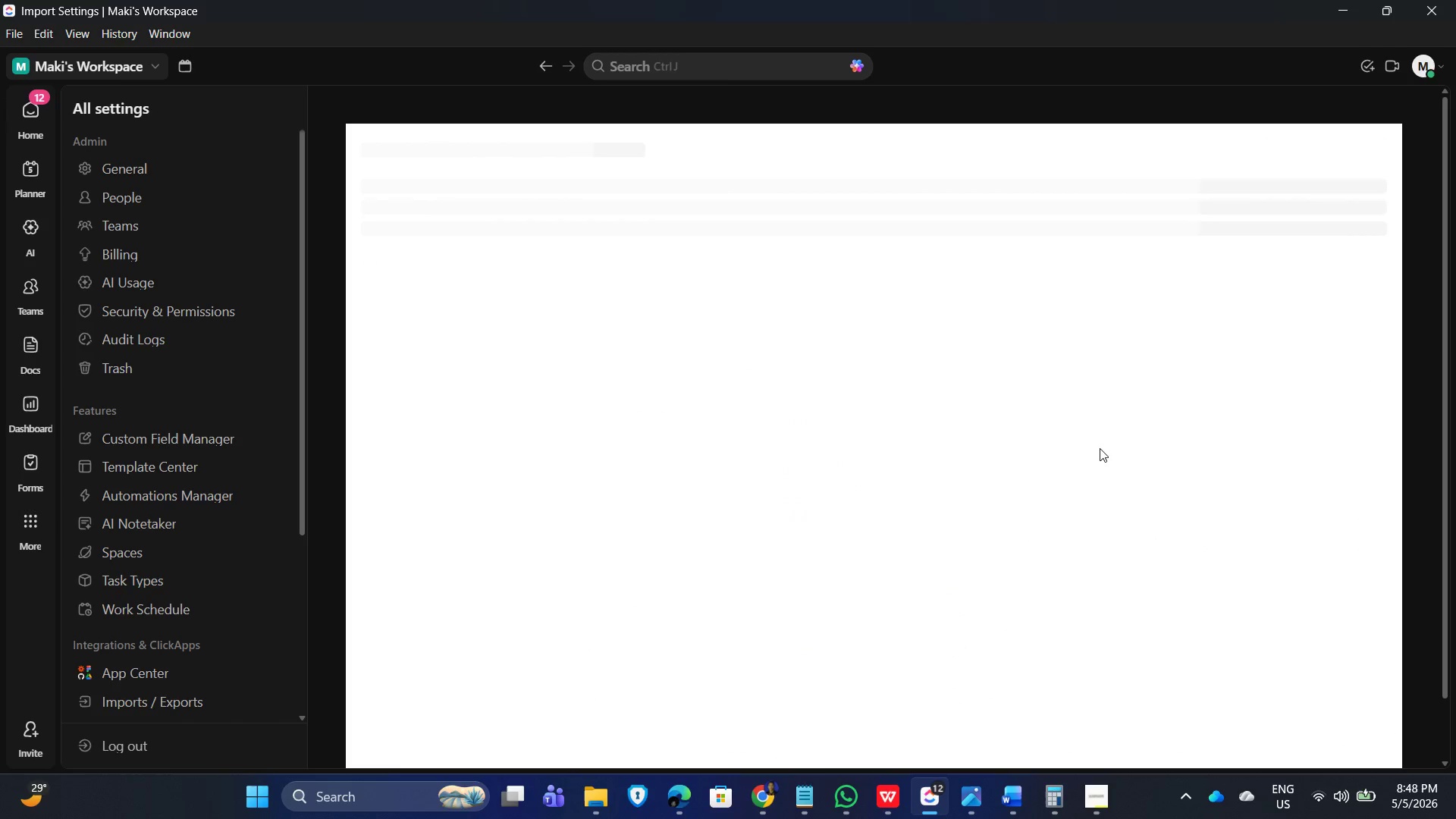 
mouse_move([877, 391])
 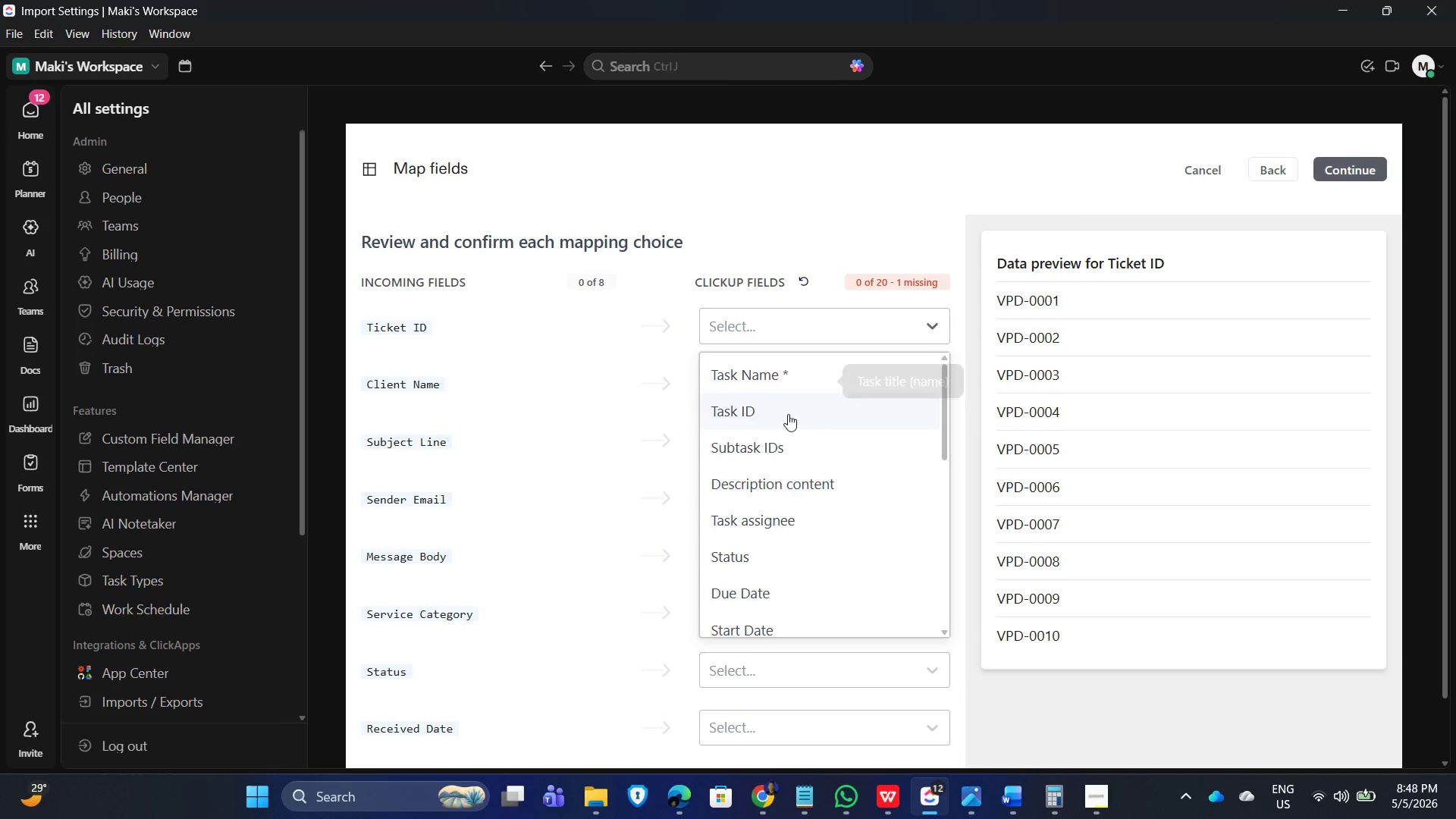 
left_click([839, 336])
 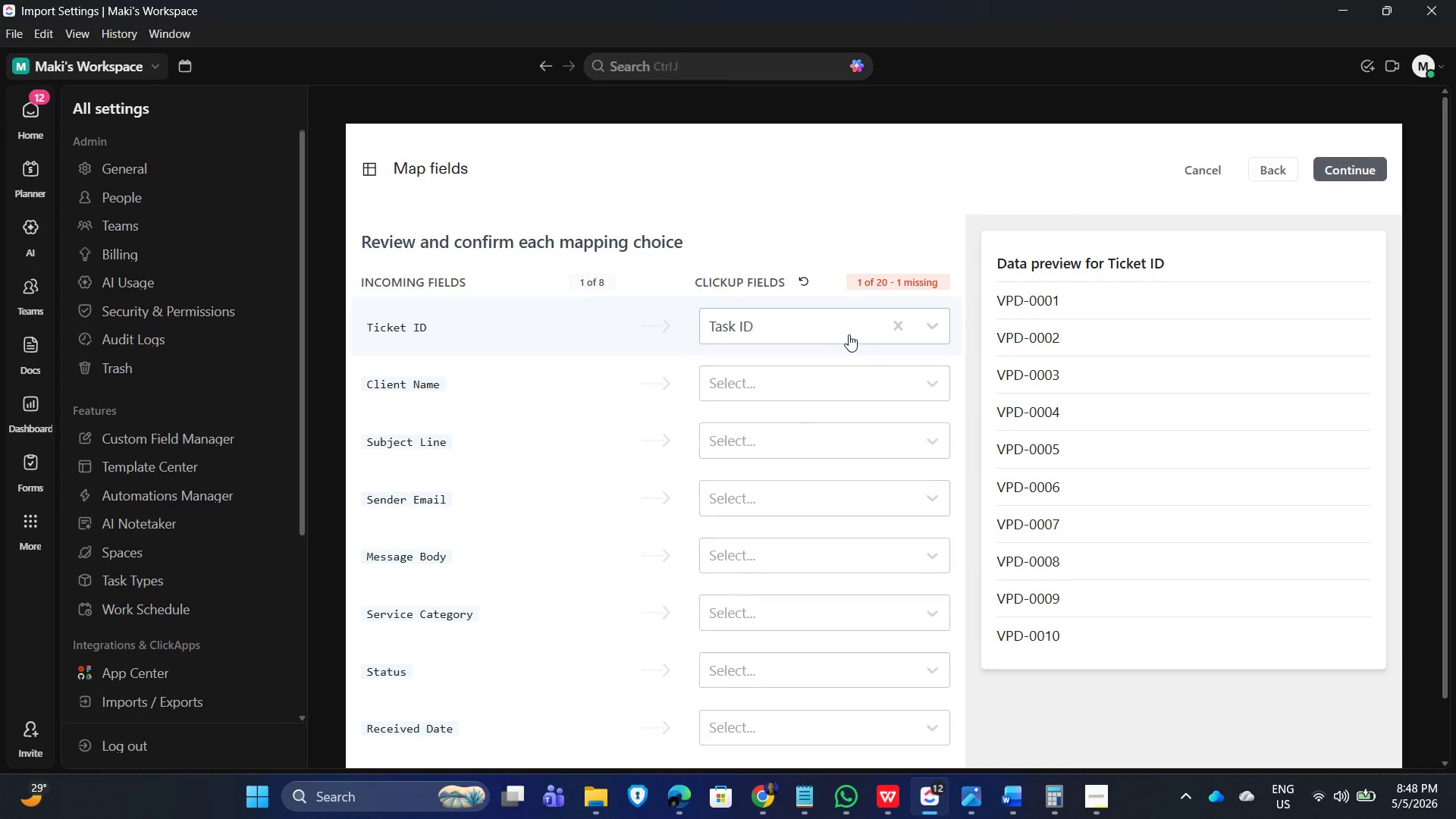 
left_click([847, 333])
 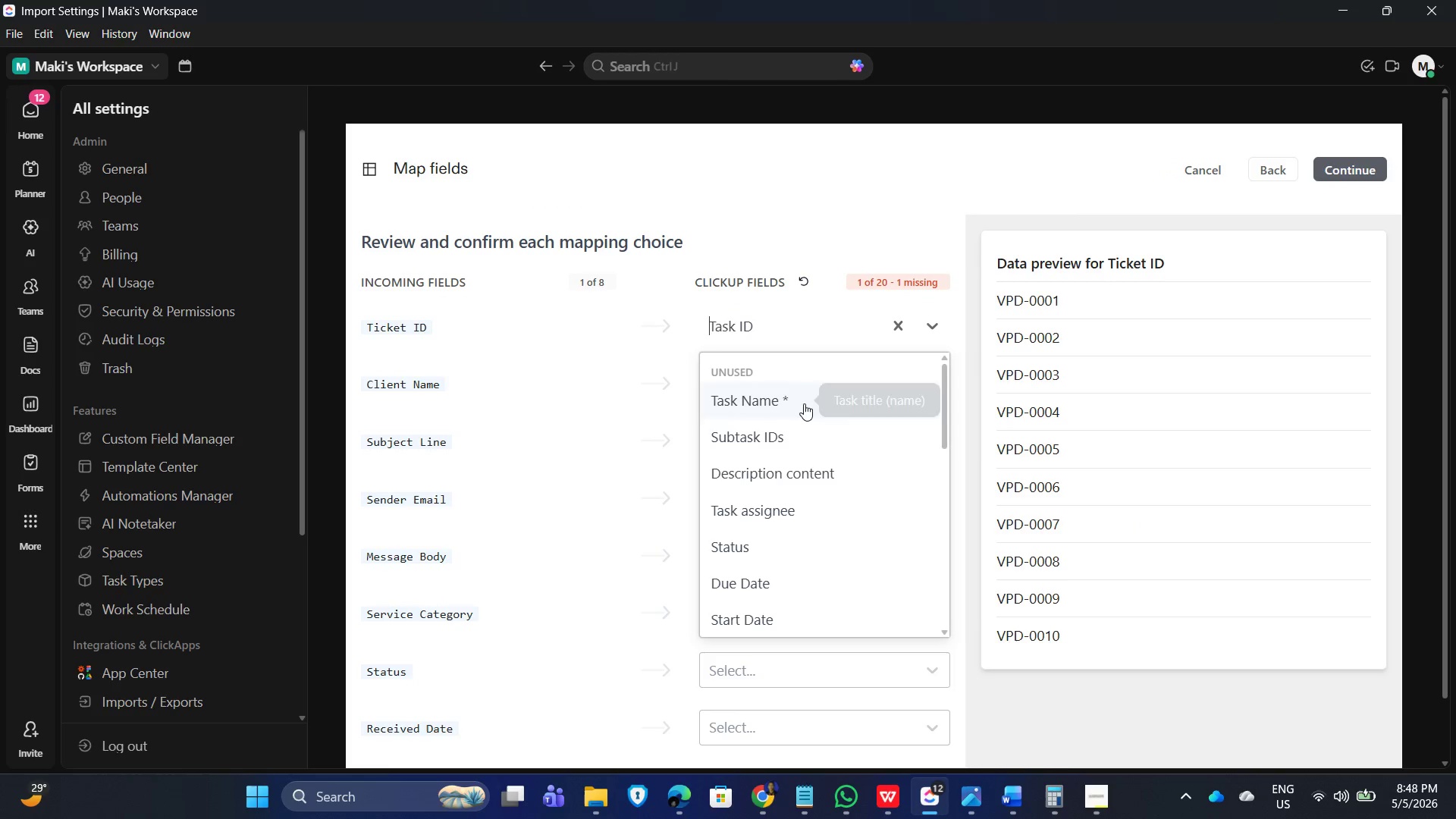 
left_click([800, 408])
 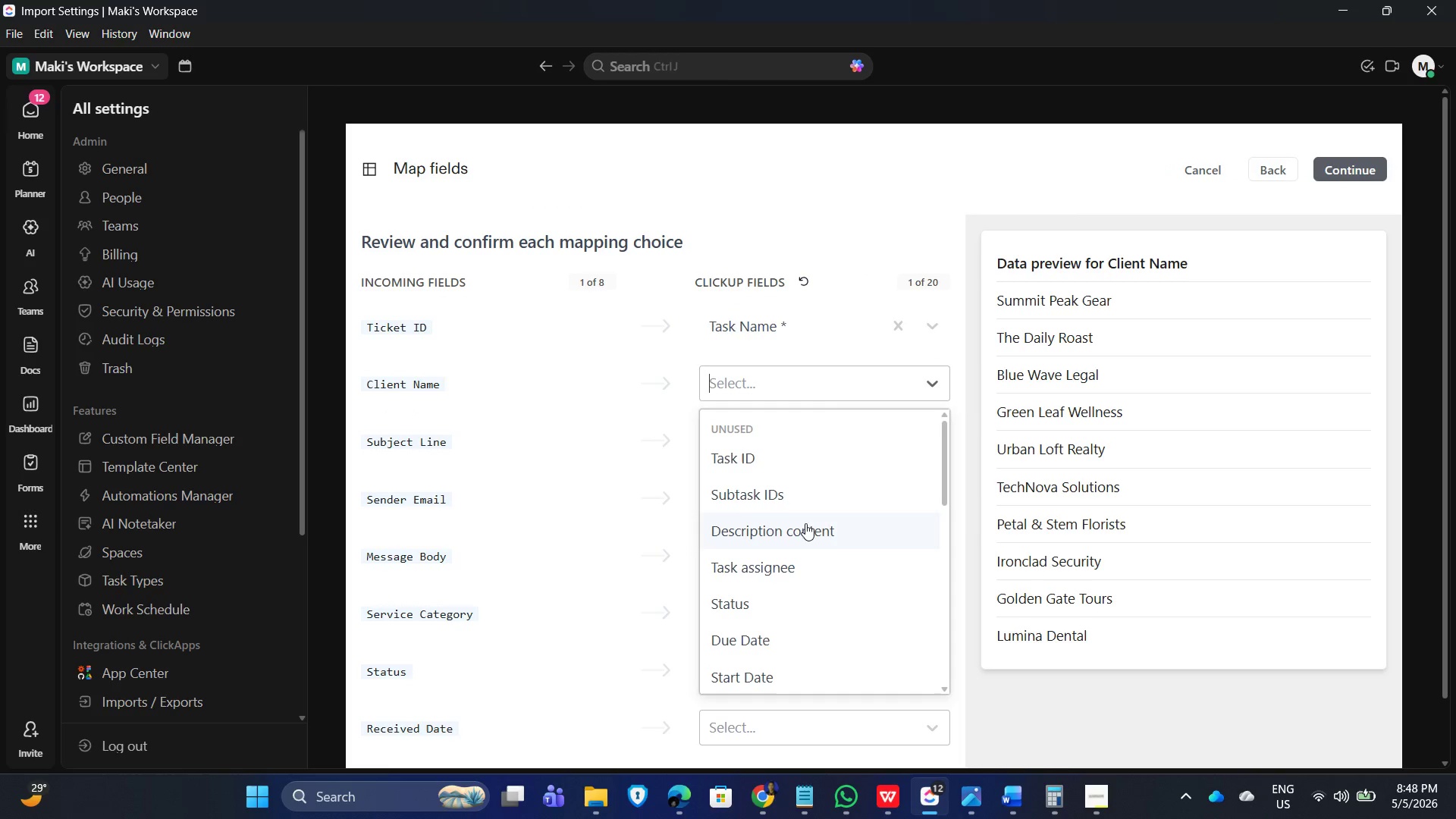 
scroll: coordinate [826, 651], scroll_direction: down, amount: 8.0
 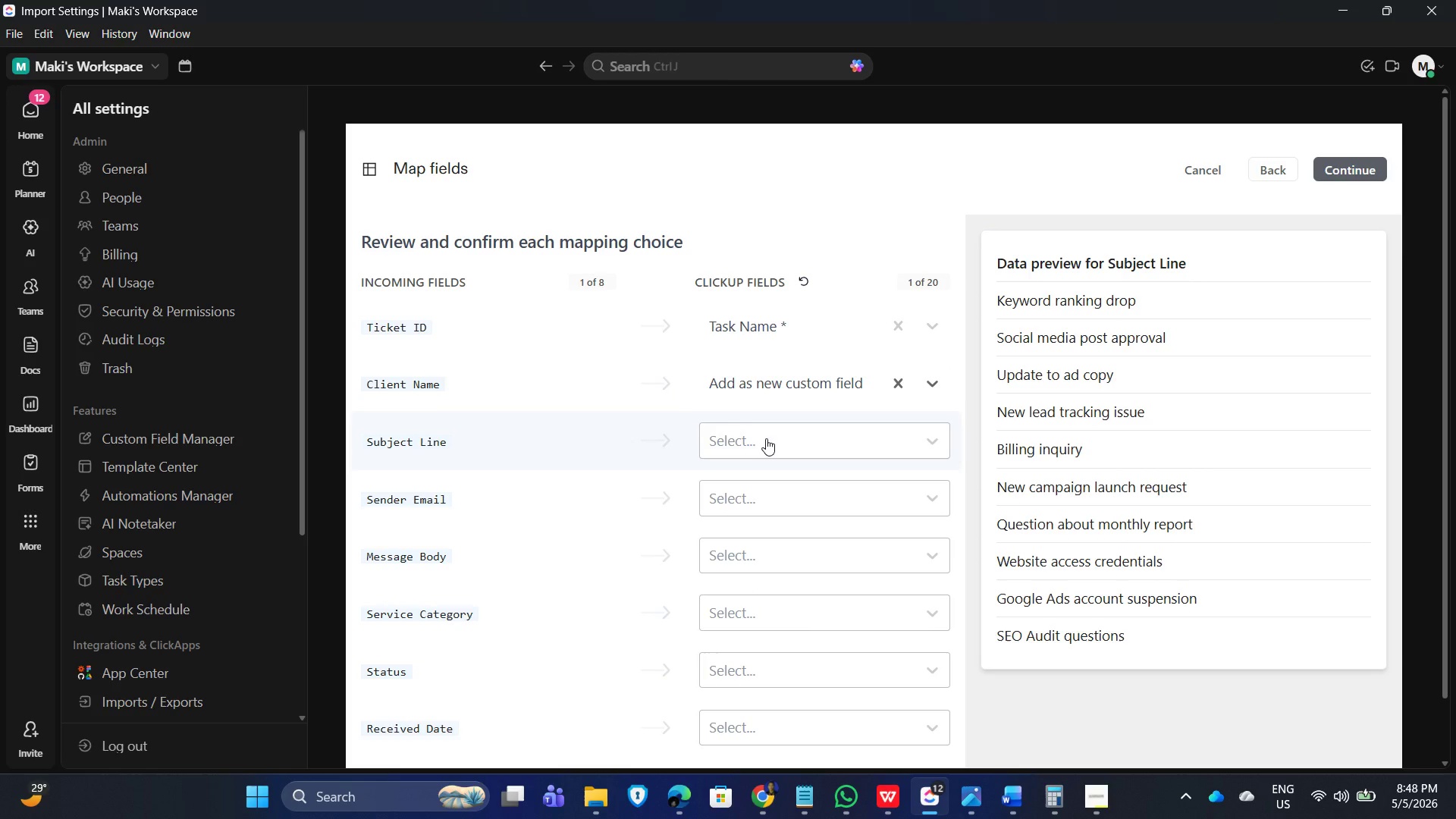 
left_click([766, 438])
 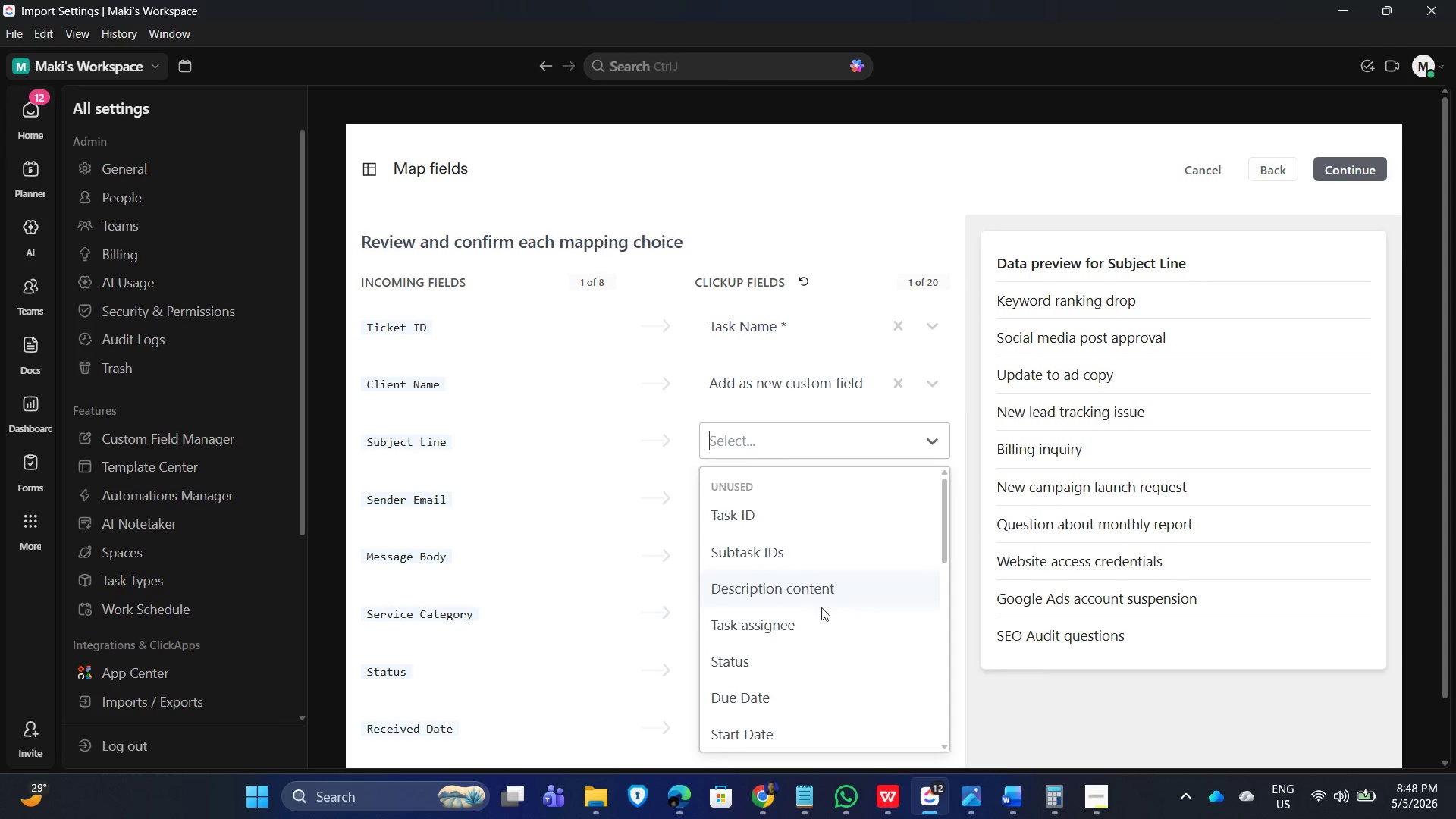 
scroll: coordinate [808, 561], scroll_direction: down, amount: 11.0
 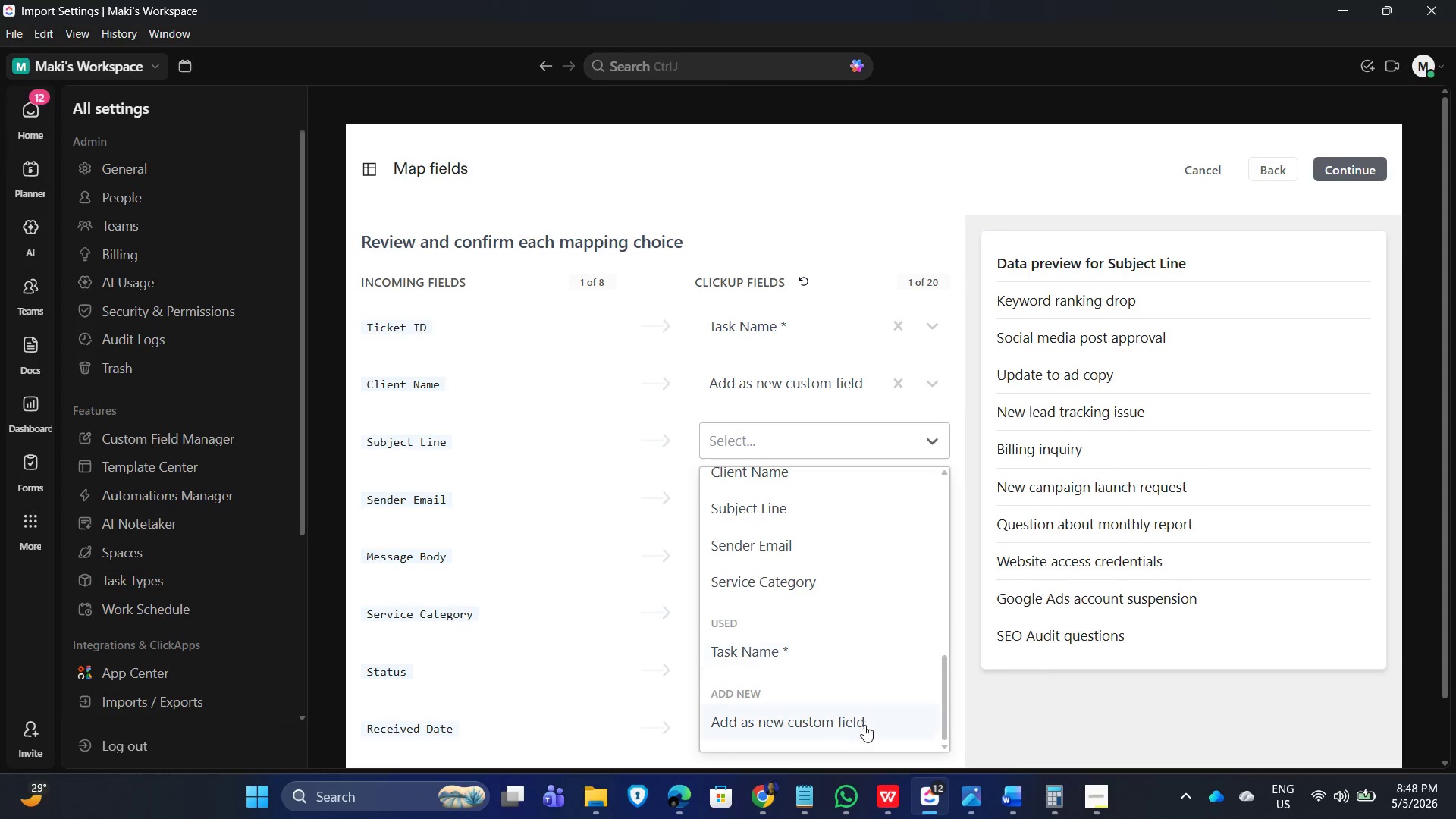 
left_click([834, 722])
 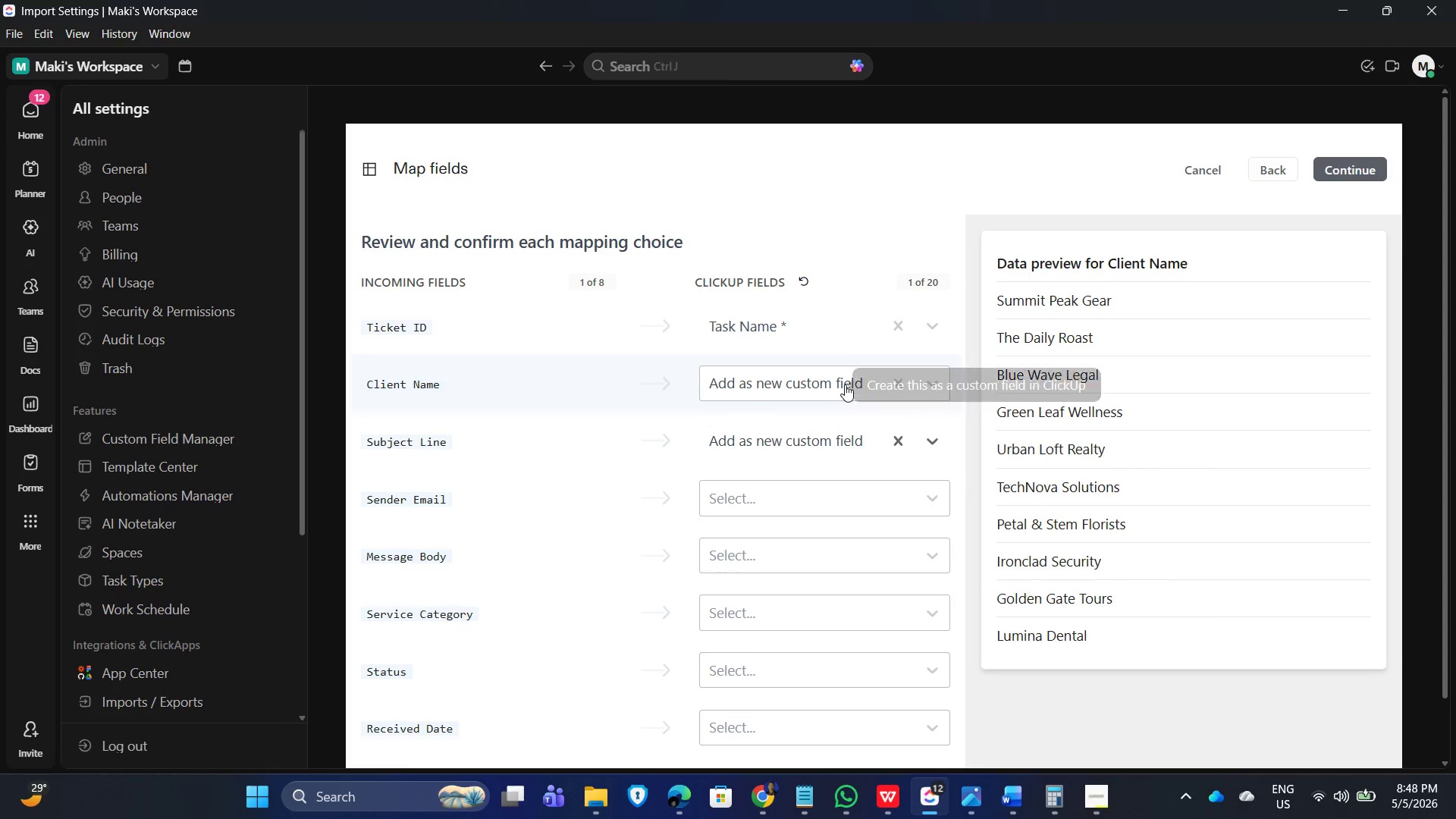 
left_click([772, 383])
 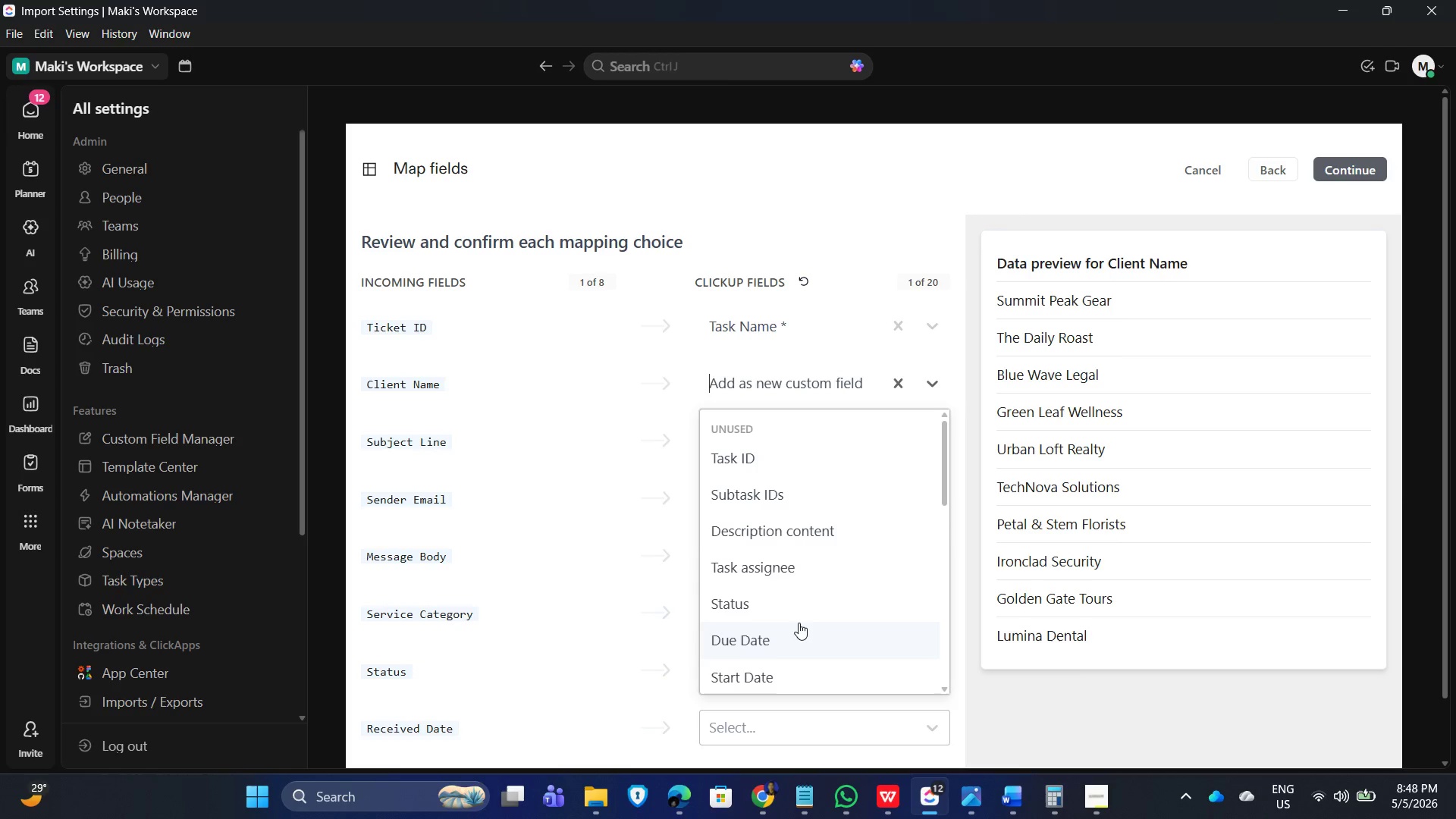 
scroll: coordinate [899, 632], scroll_direction: down, amount: 7.0
 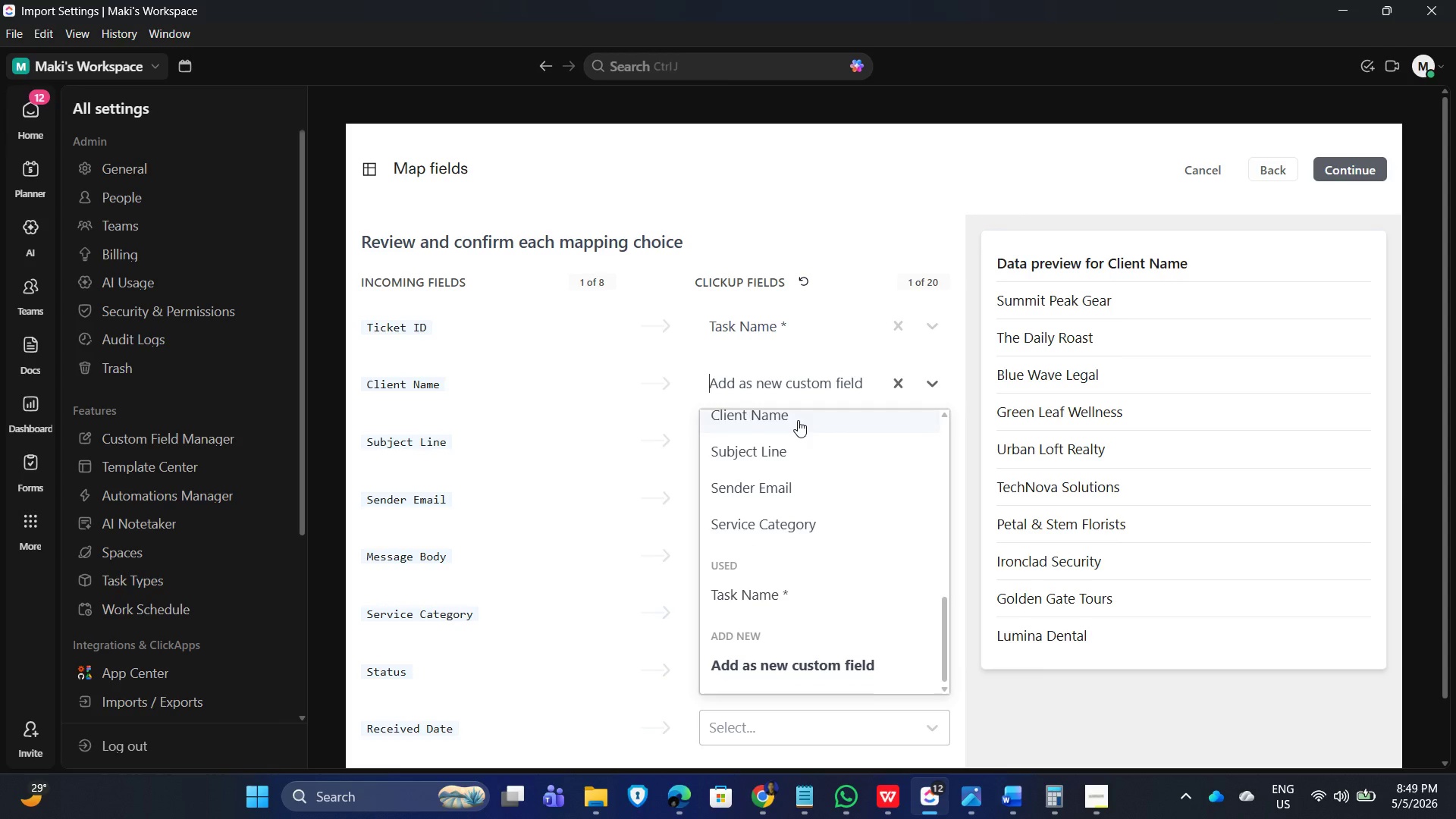 
left_click([798, 420])
 